 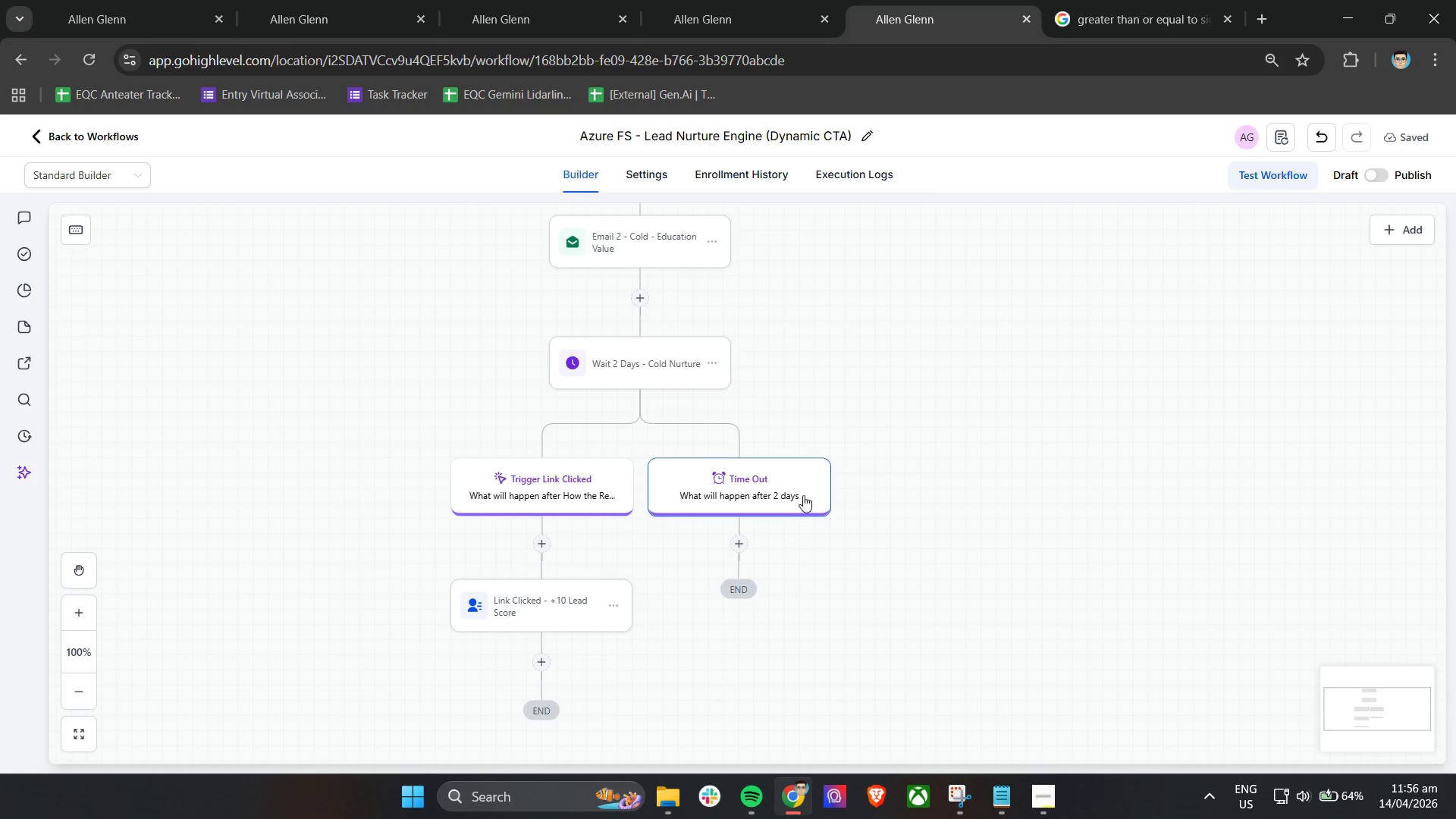 
left_click([714, 358])
 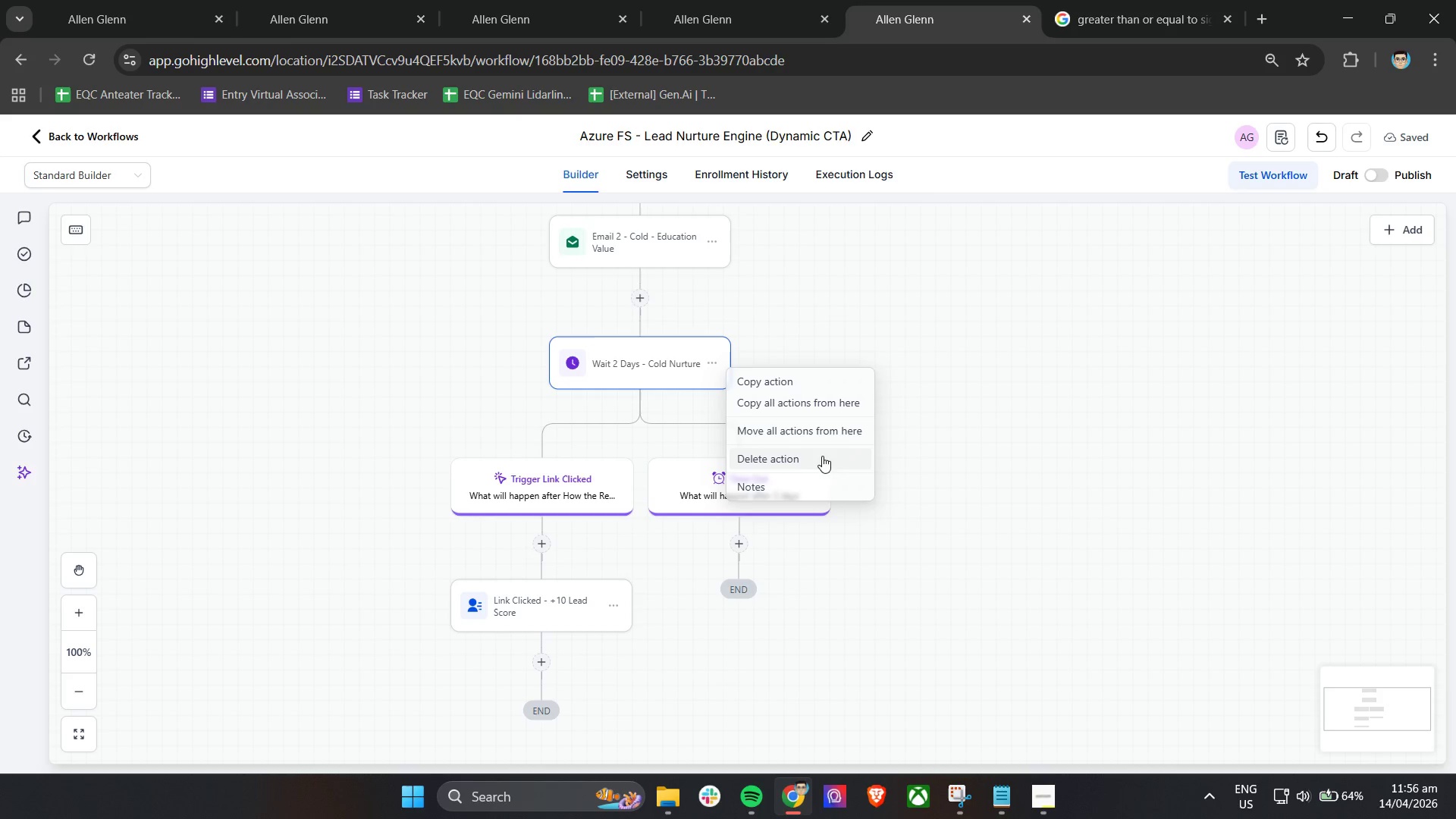 
left_click([981, 435])
 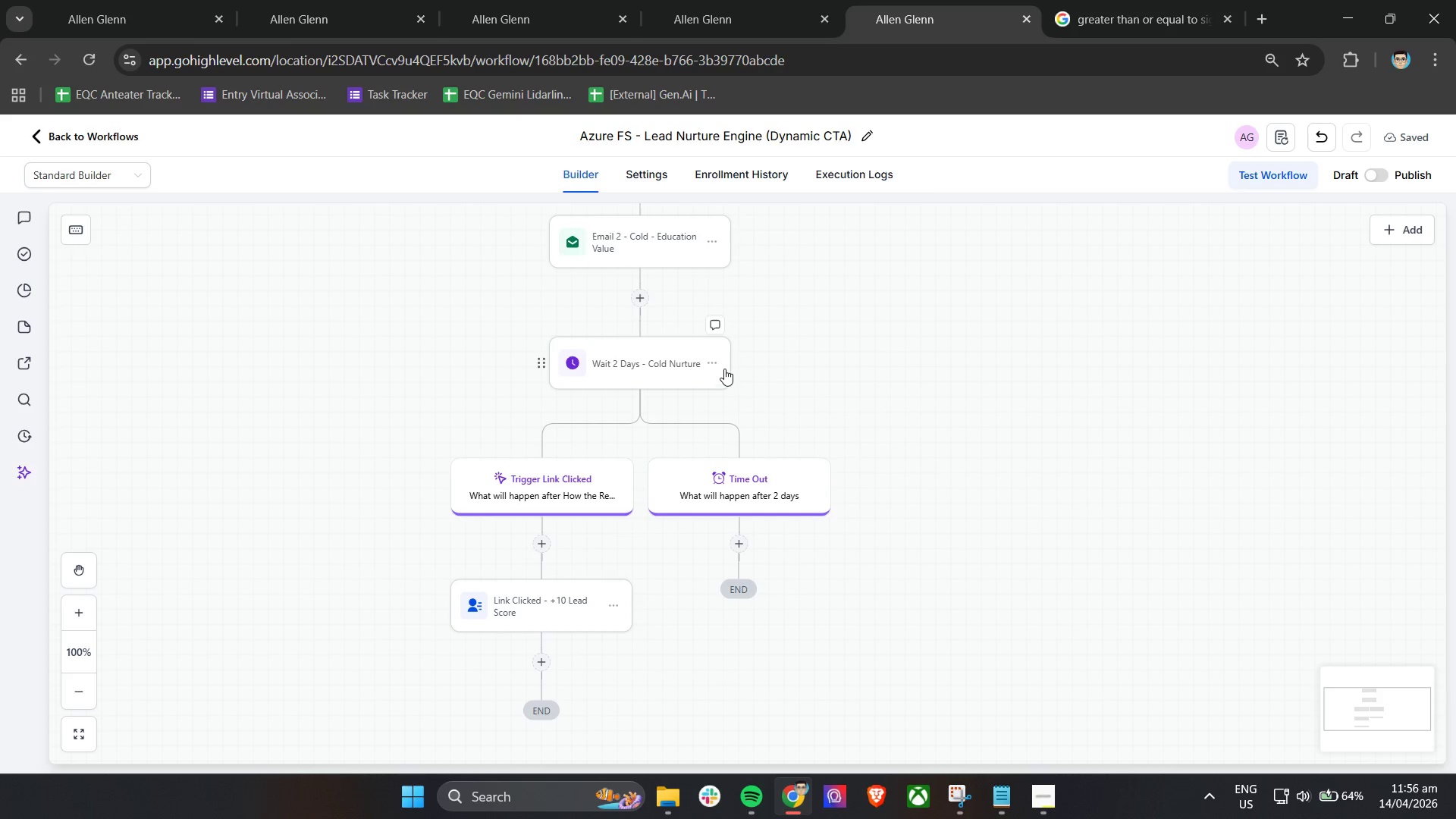 
left_click([712, 361])
 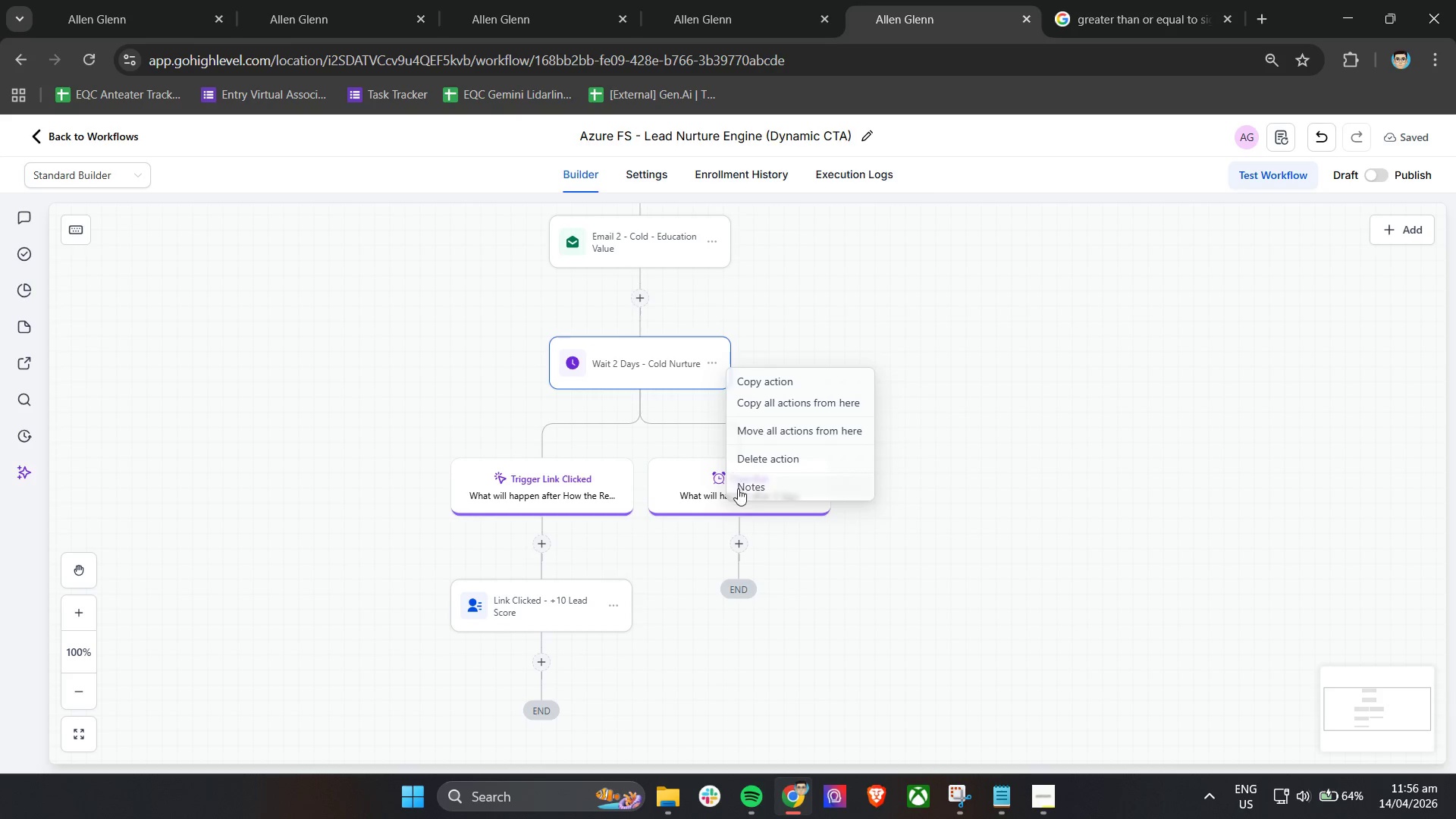 
left_click([755, 482])
 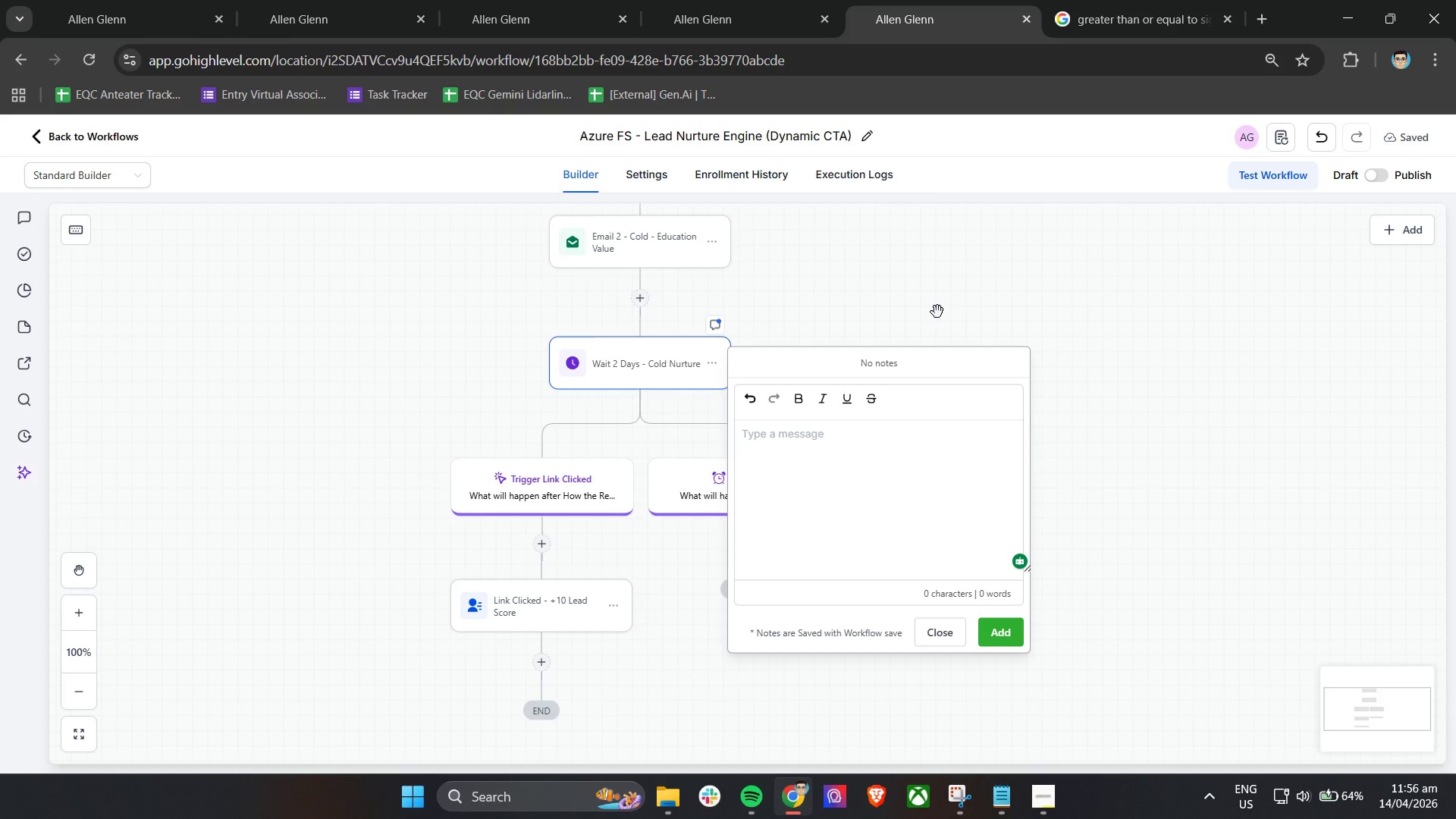 
wait(9.06)
 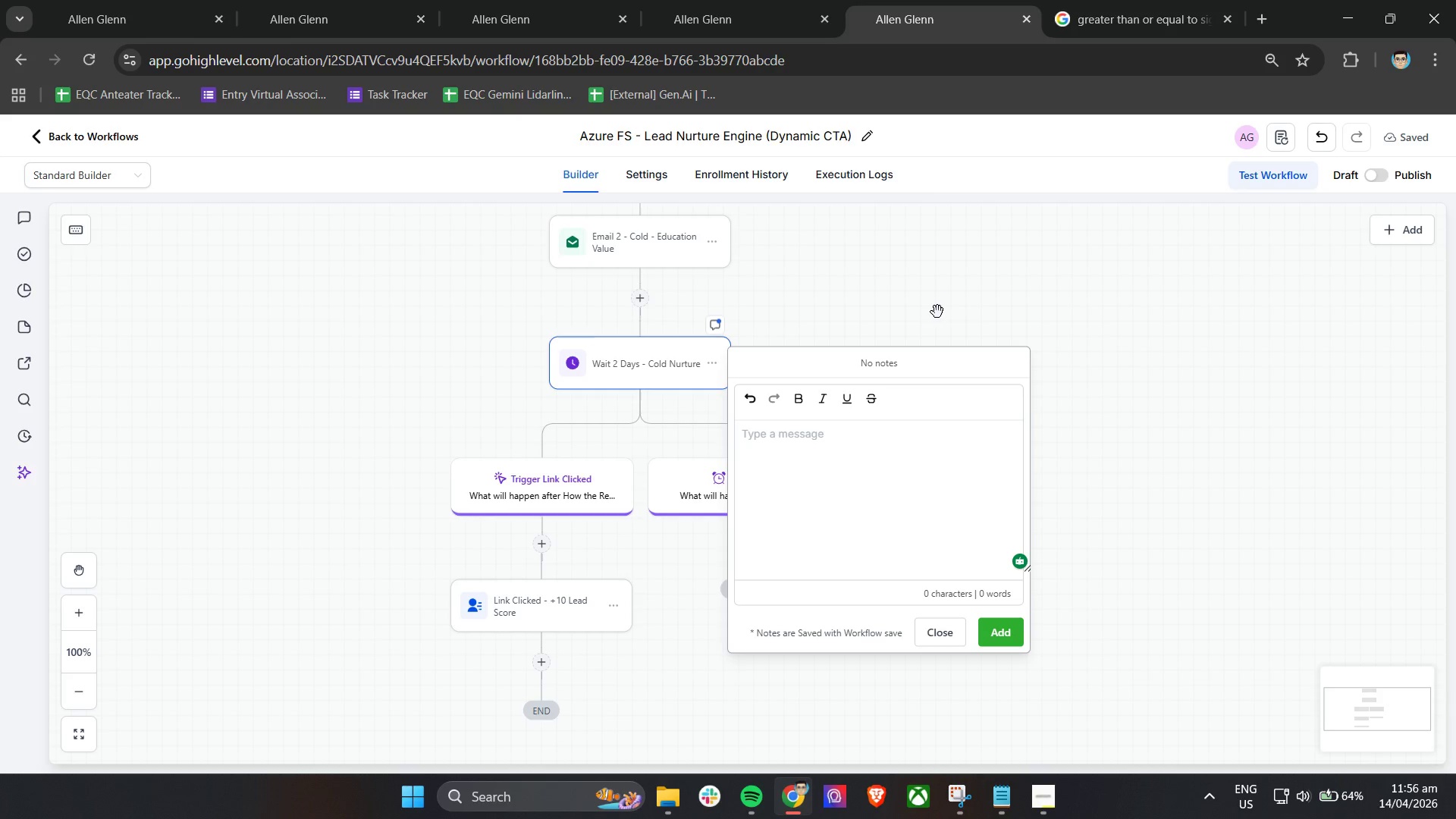 
left_click([937, 312])
 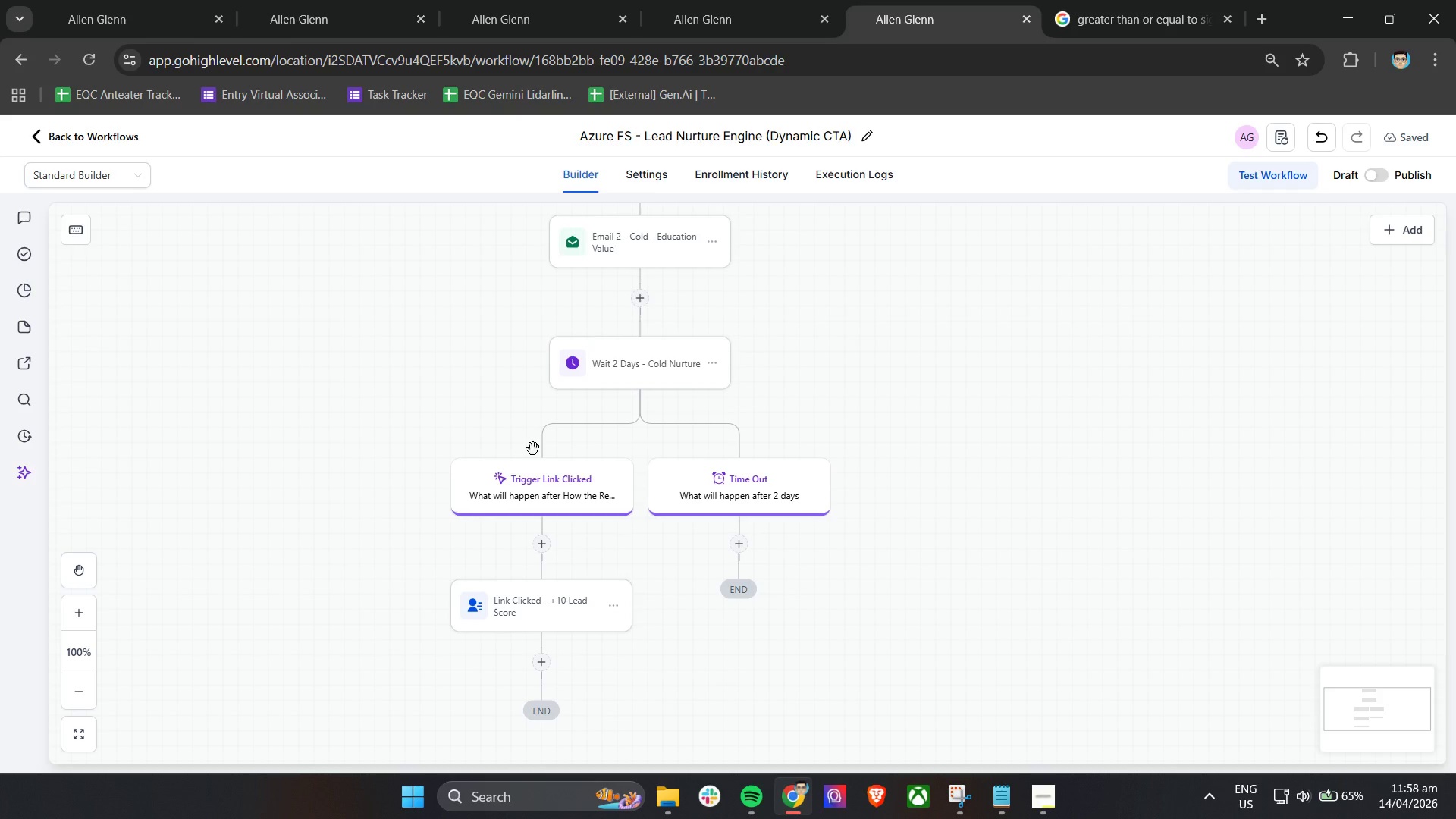 
wait(90.61)
 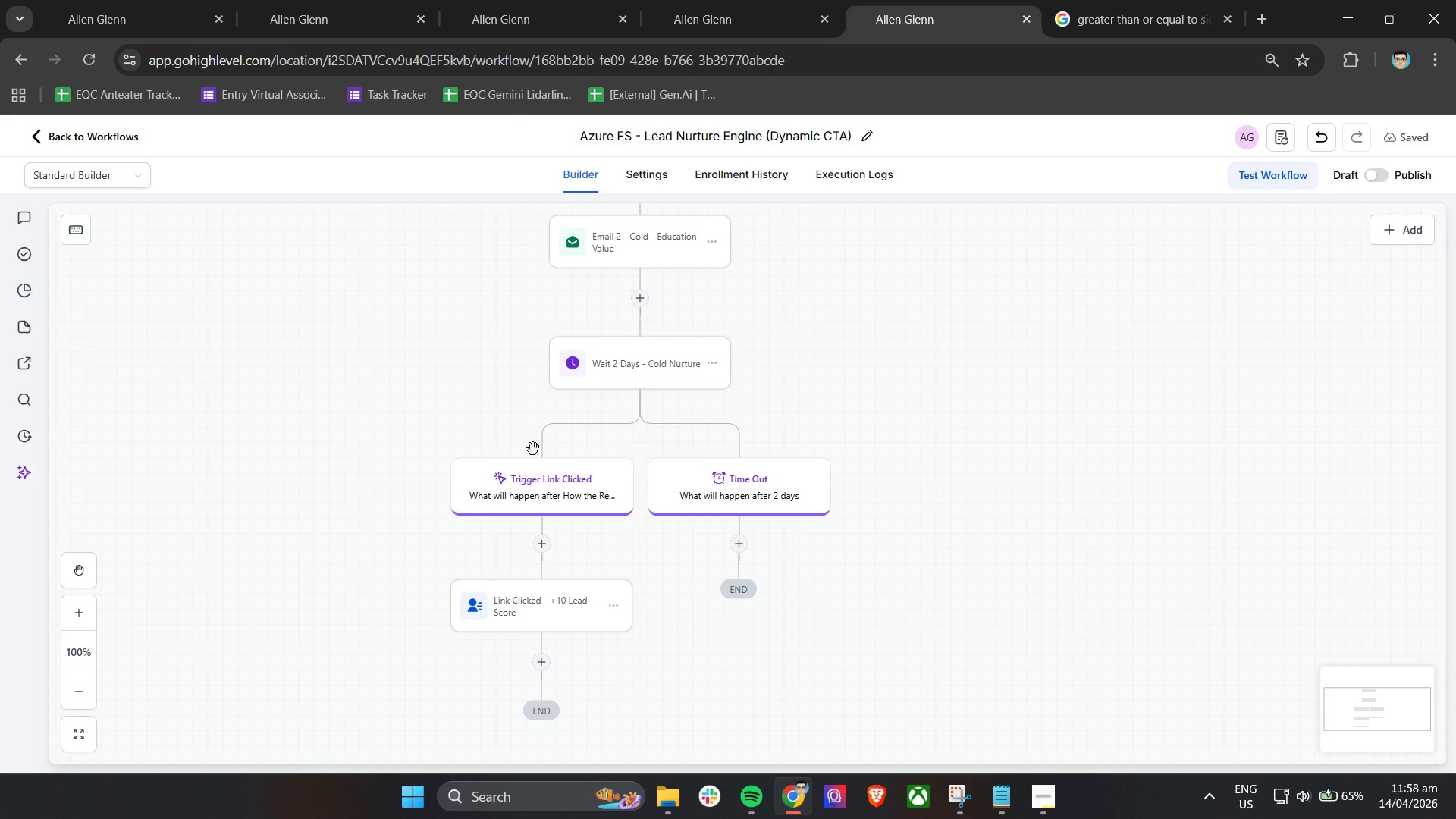 
left_click([104, 173])
 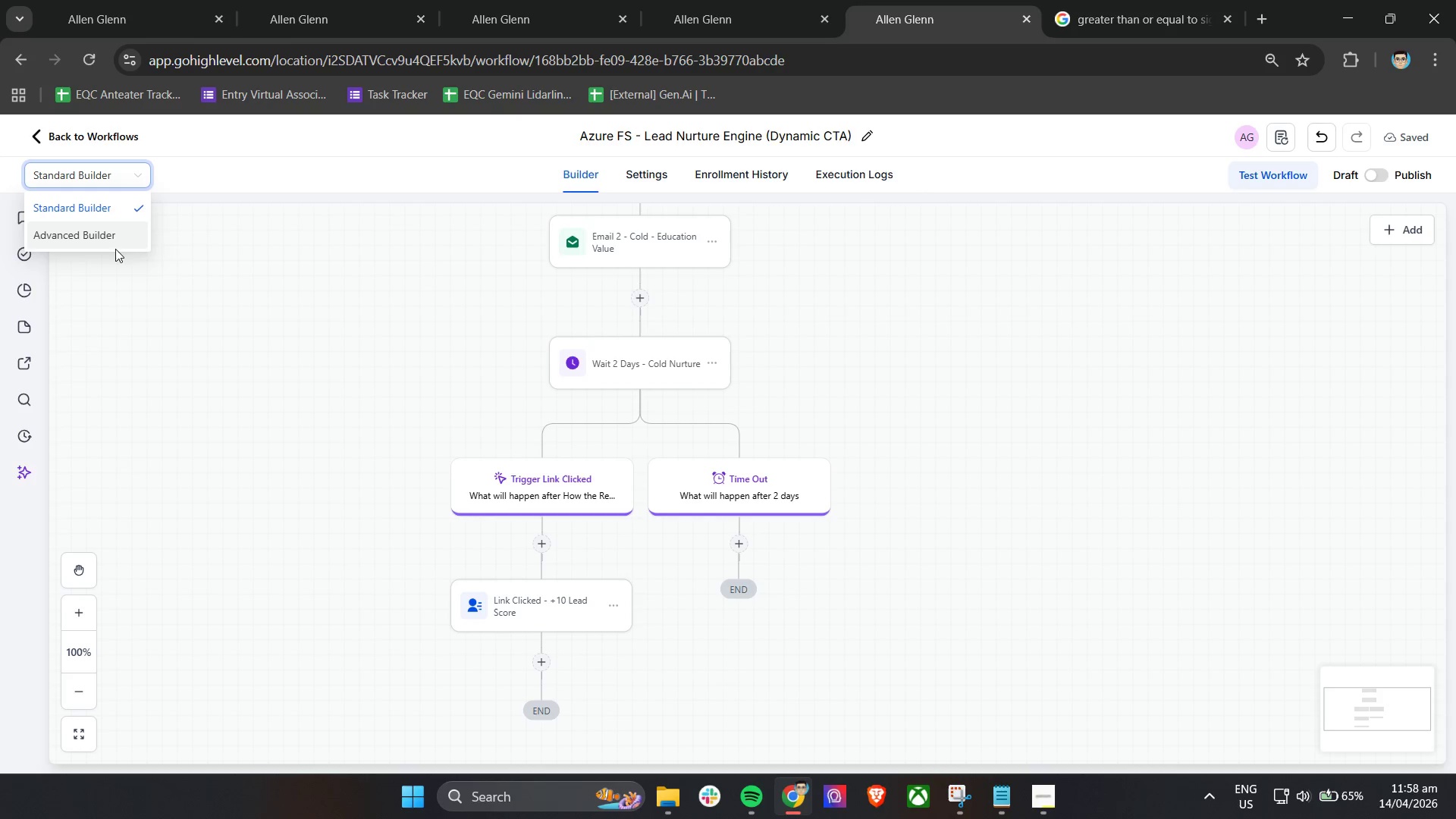 
left_click([113, 246])
 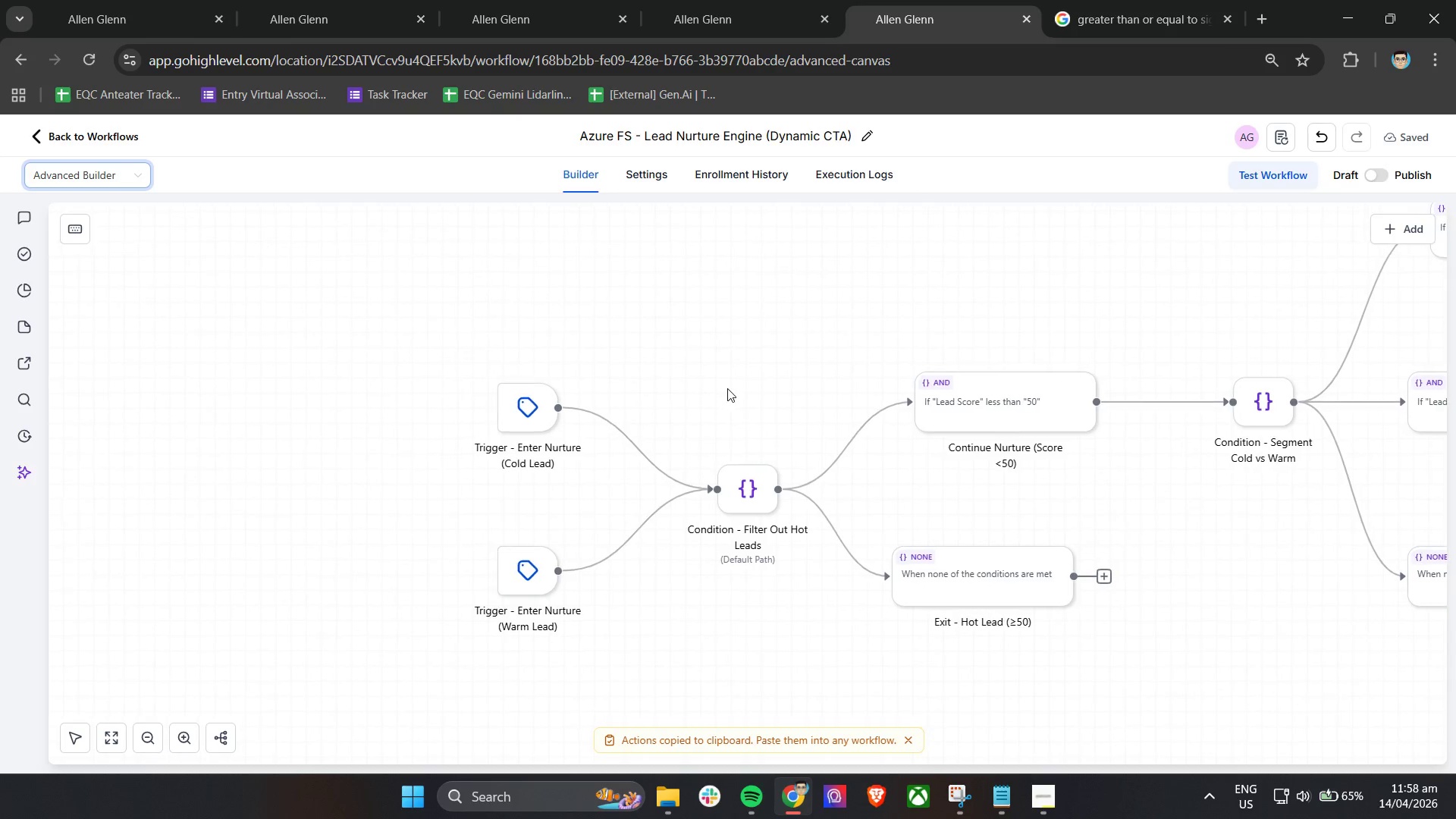 
left_click_drag(start_coordinate=[1173, 508], to_coordinate=[411, 441])
 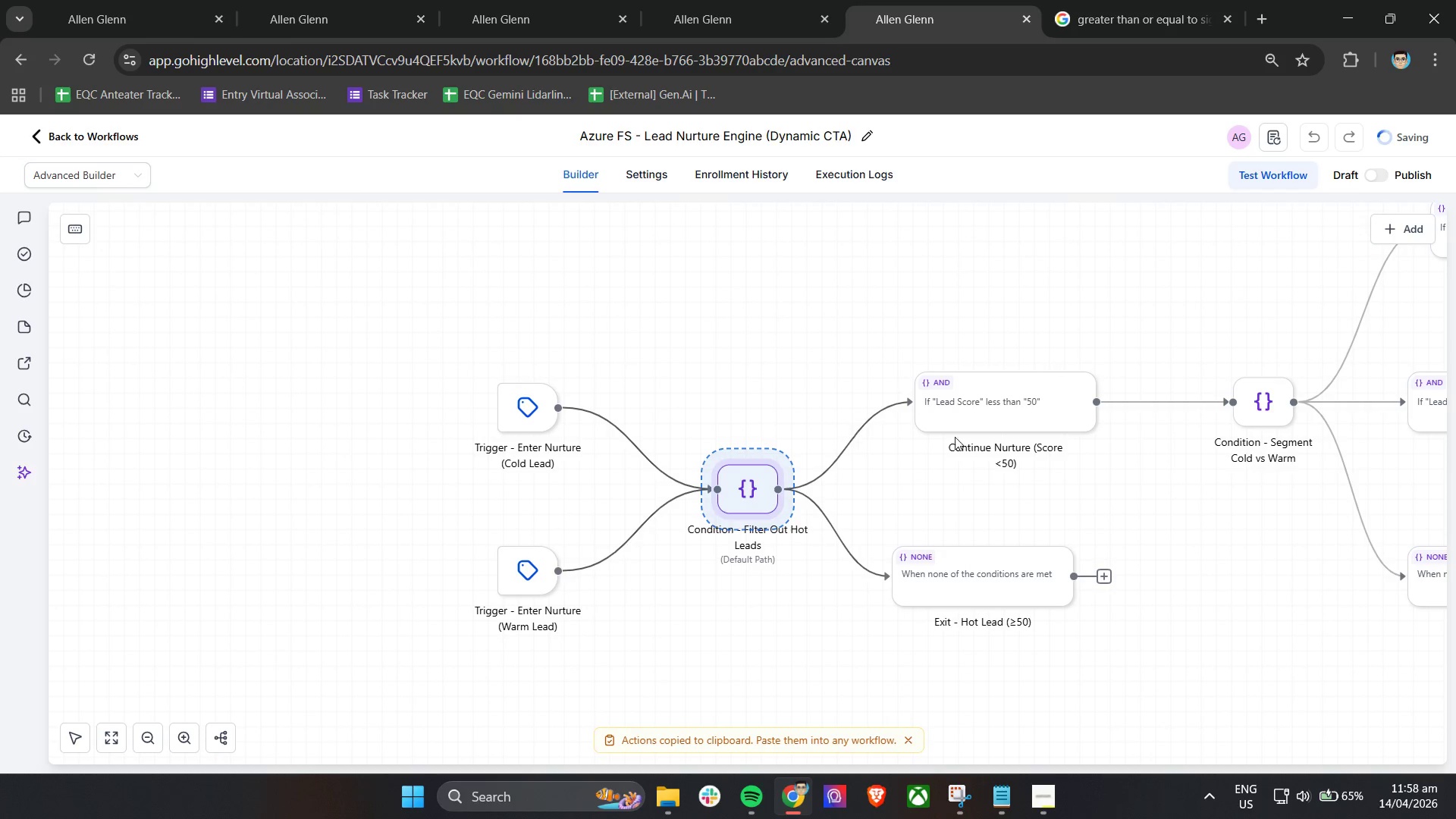 
hold_key(key=ControlLeft, duration=0.42)
left_click_drag(start_coordinate=[1115, 503], to_coordinate=[1101, 503])
 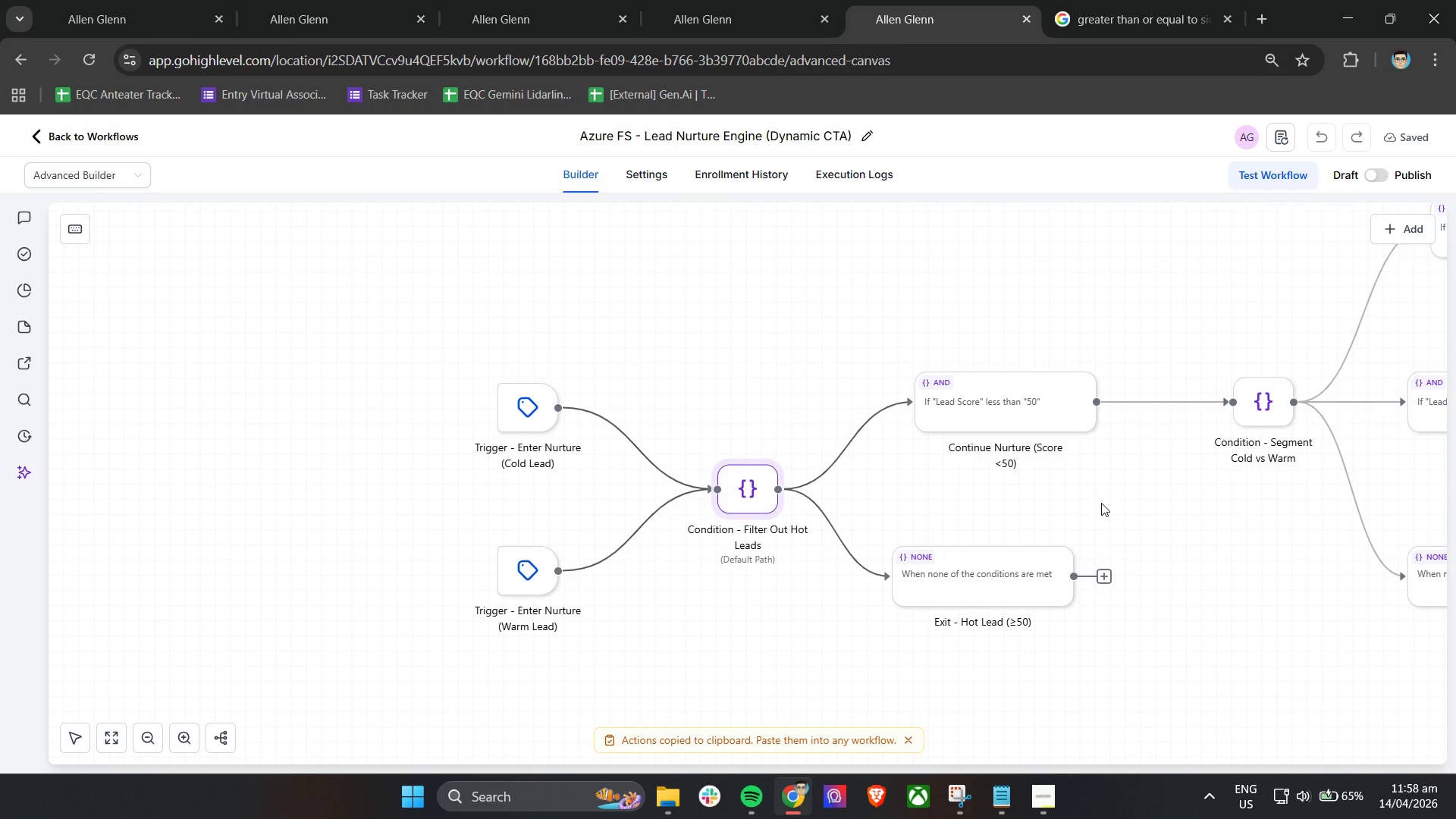 
hold_key(key=ShiftLeft, duration=1.5)
scroll: coordinate [1101, 503], scroll_direction: down, amount: 11.0
 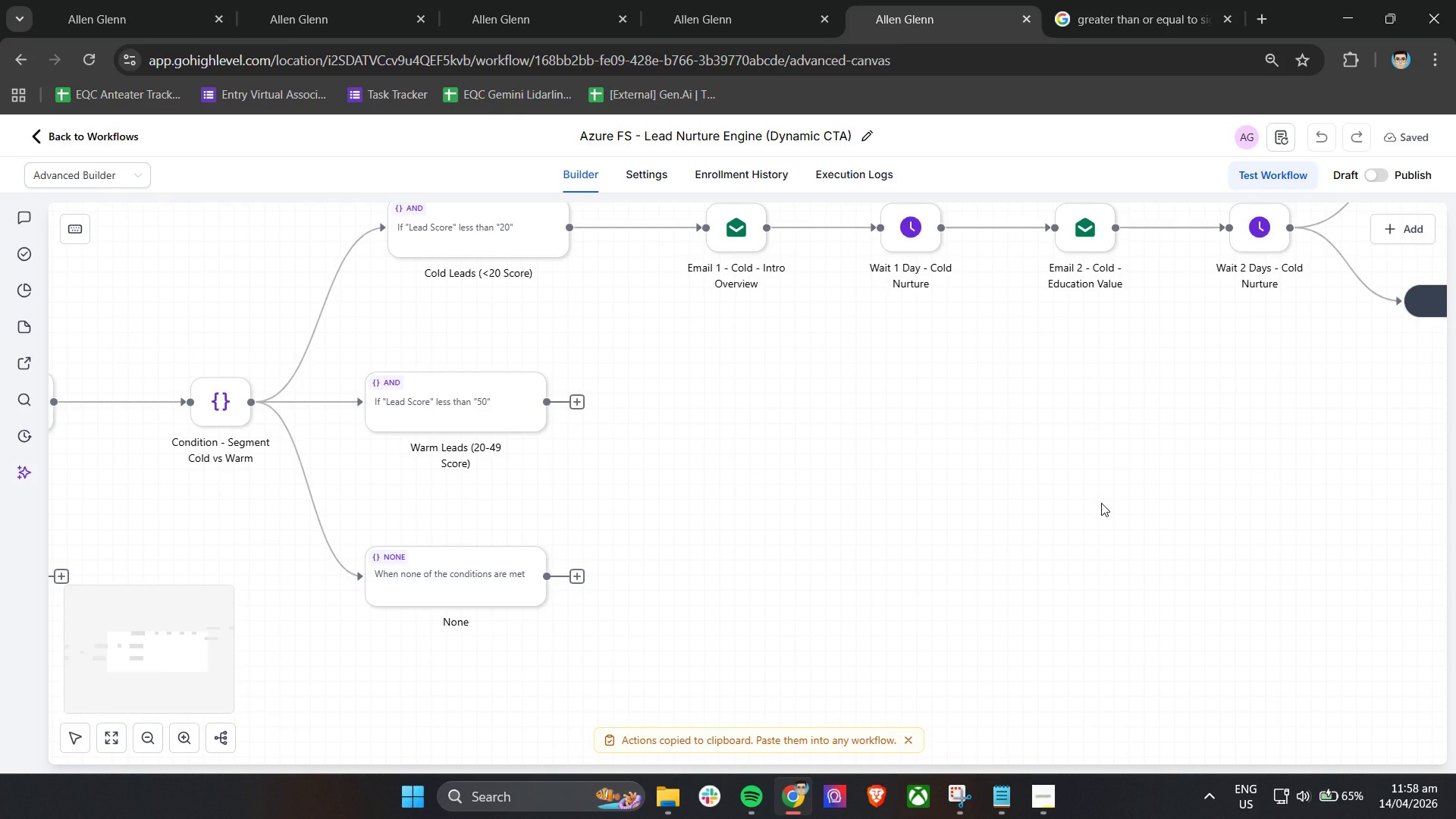 
hold_key(key=ShiftLeft, duration=0.62)
scroll: coordinate [1101, 503], scroll_direction: down, amount: 5.0
 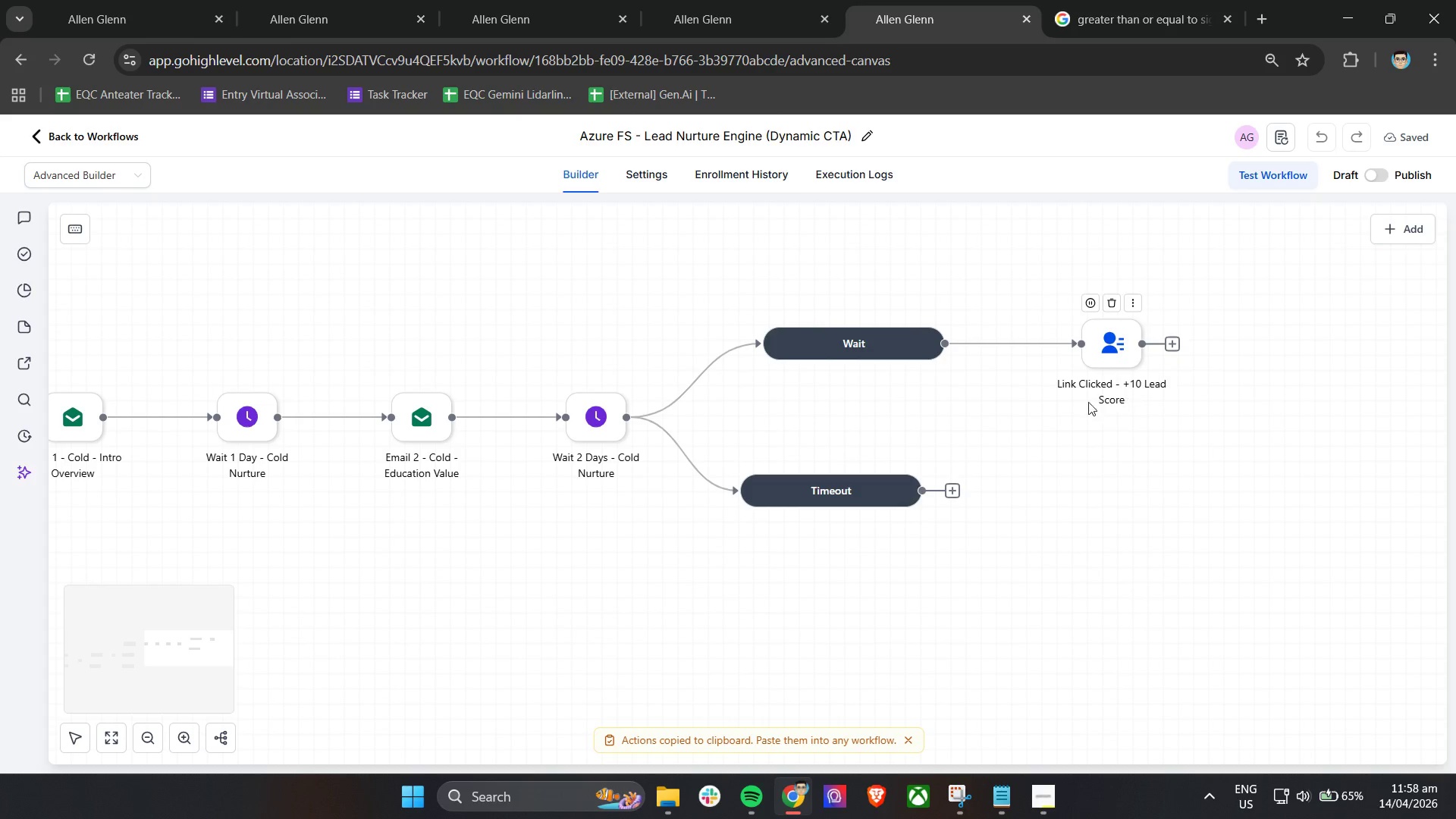 
hold_key(key=ShiftLeft, duration=0.69)
scroll: coordinate [1043, 426], scroll_direction: down, amount: 4.0
 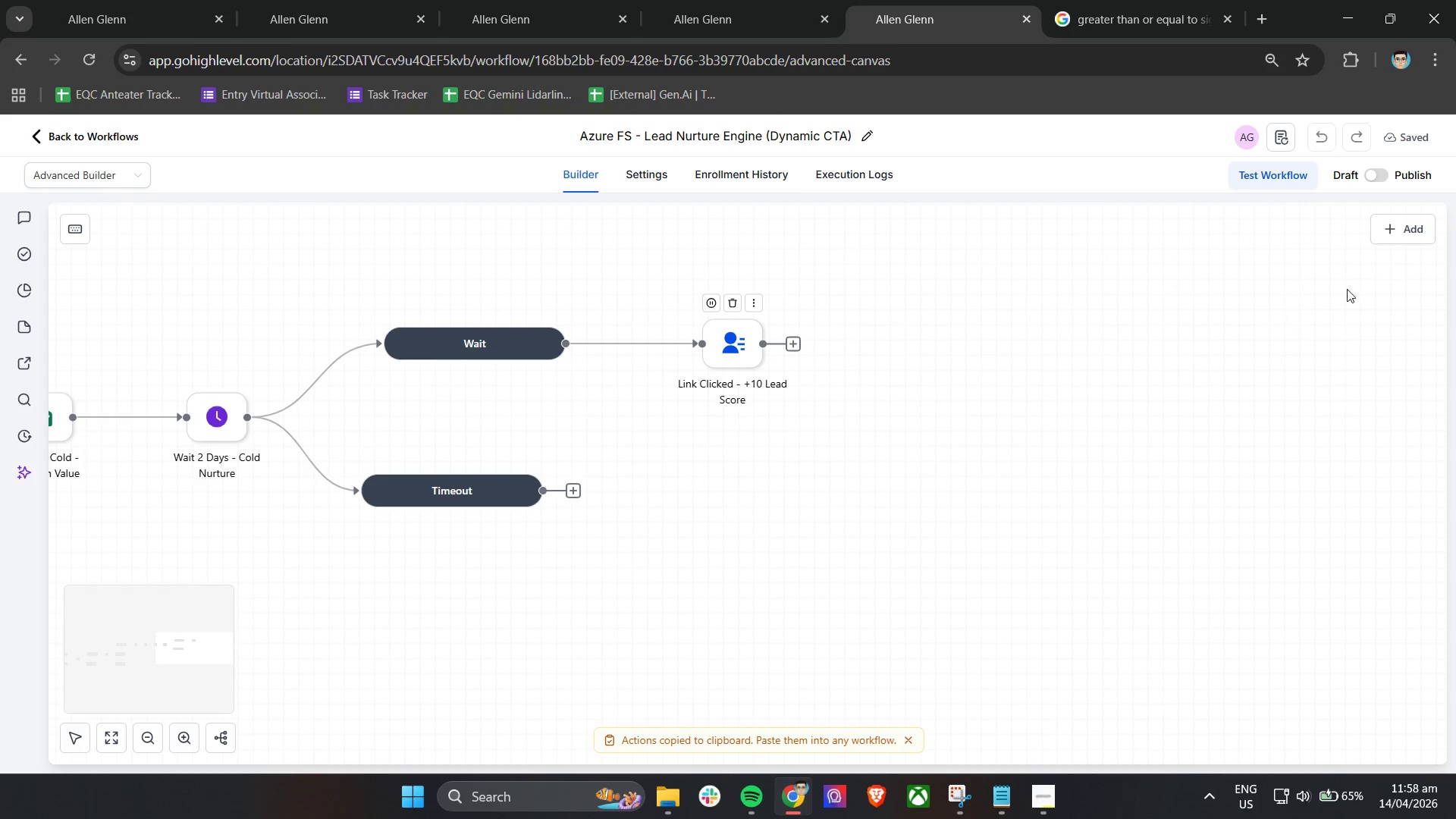 
left_click([1403, 216])
 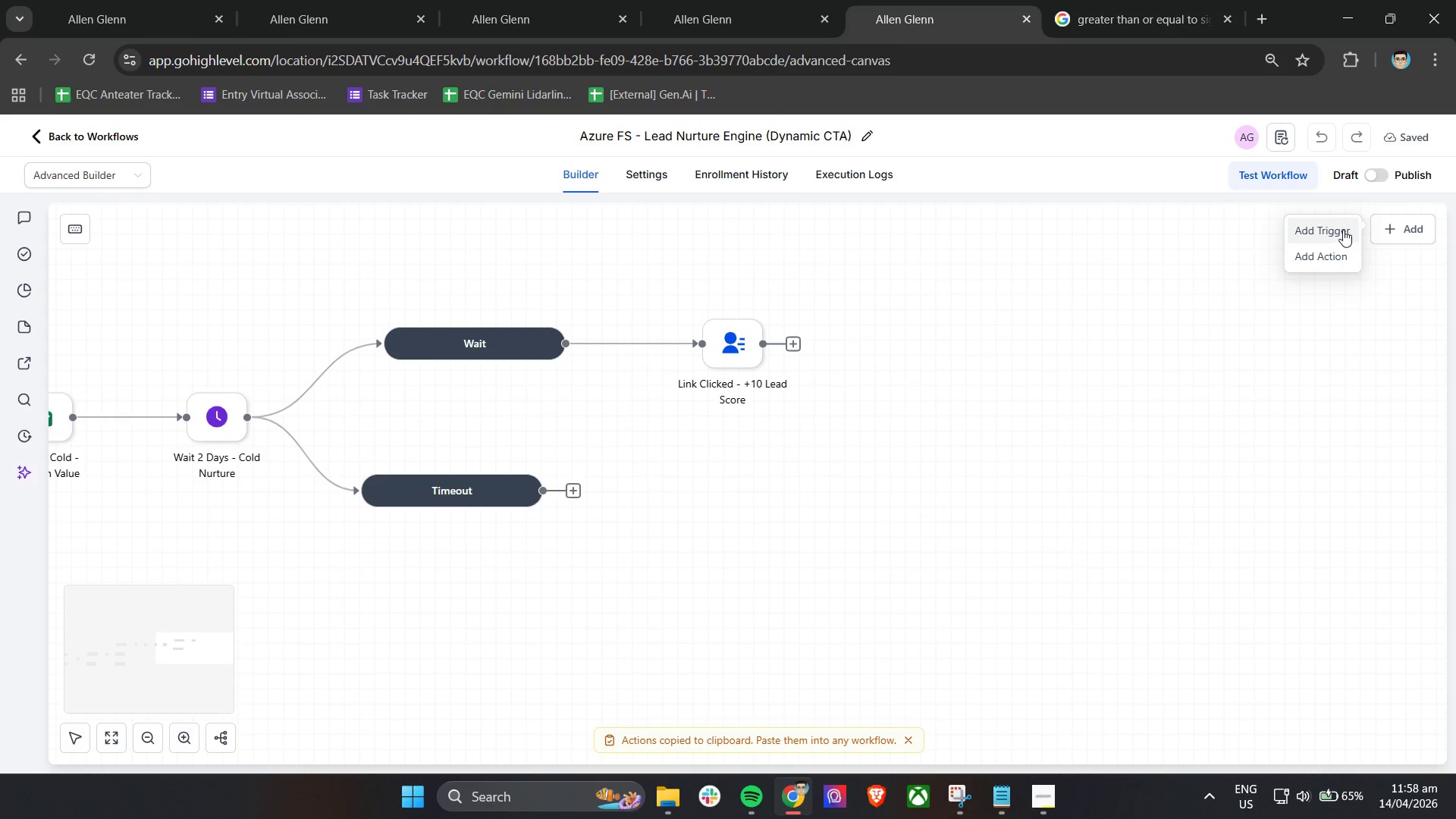 
left_click([1327, 246])
 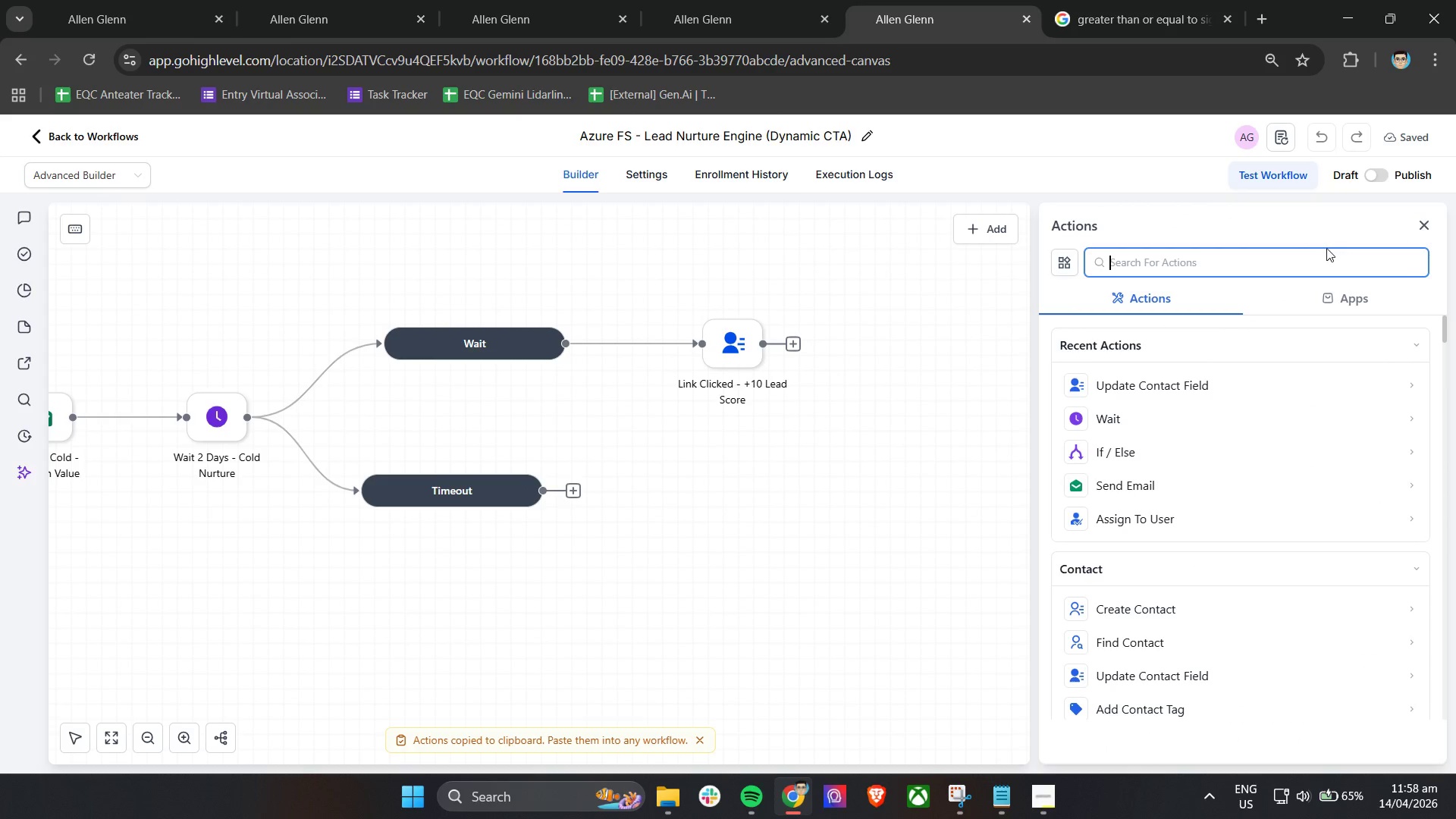 
left_click([1128, 486])
 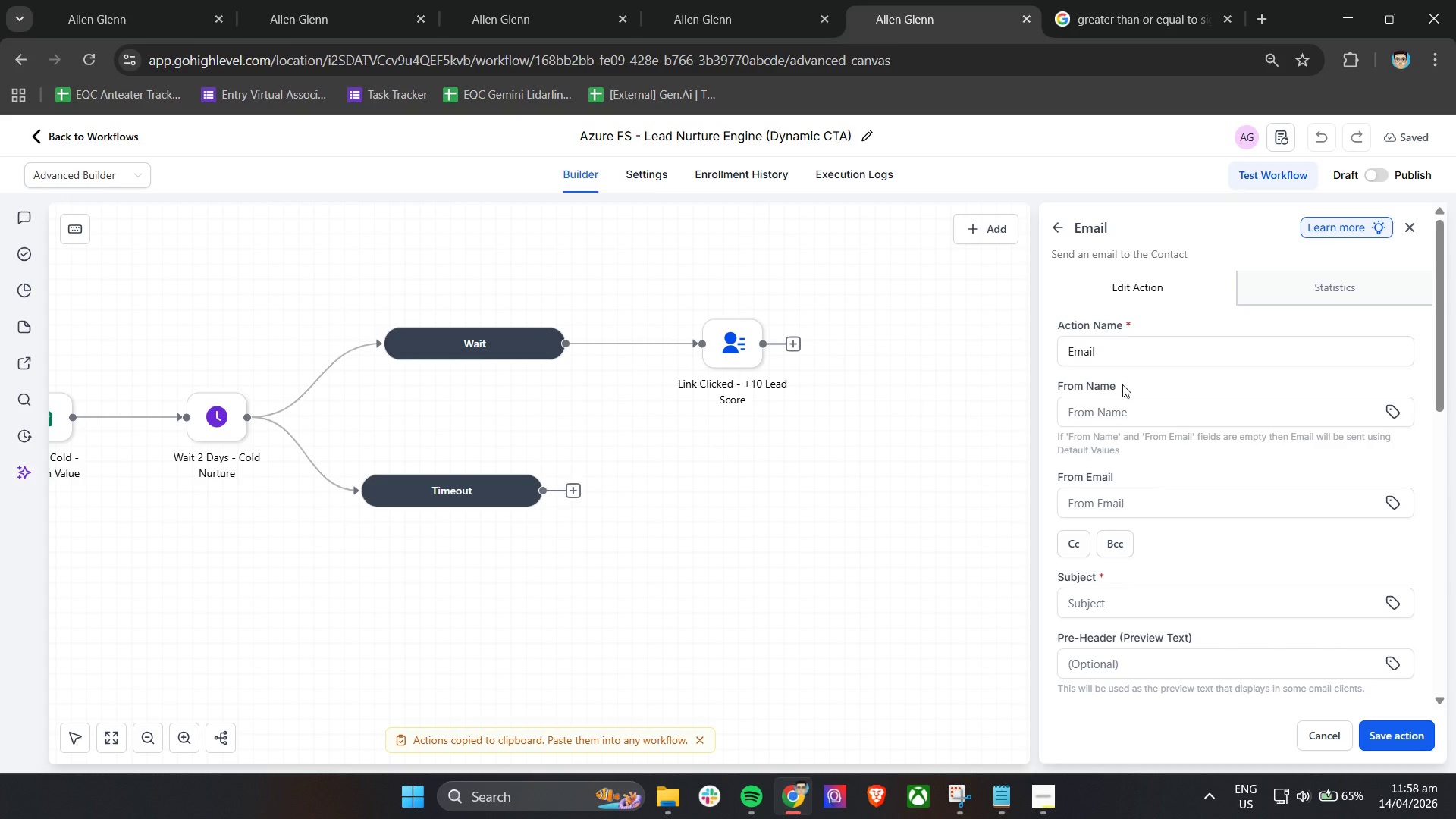 
left_click_drag(start_coordinate=[1148, 356], to_coordinate=[1059, 356])
 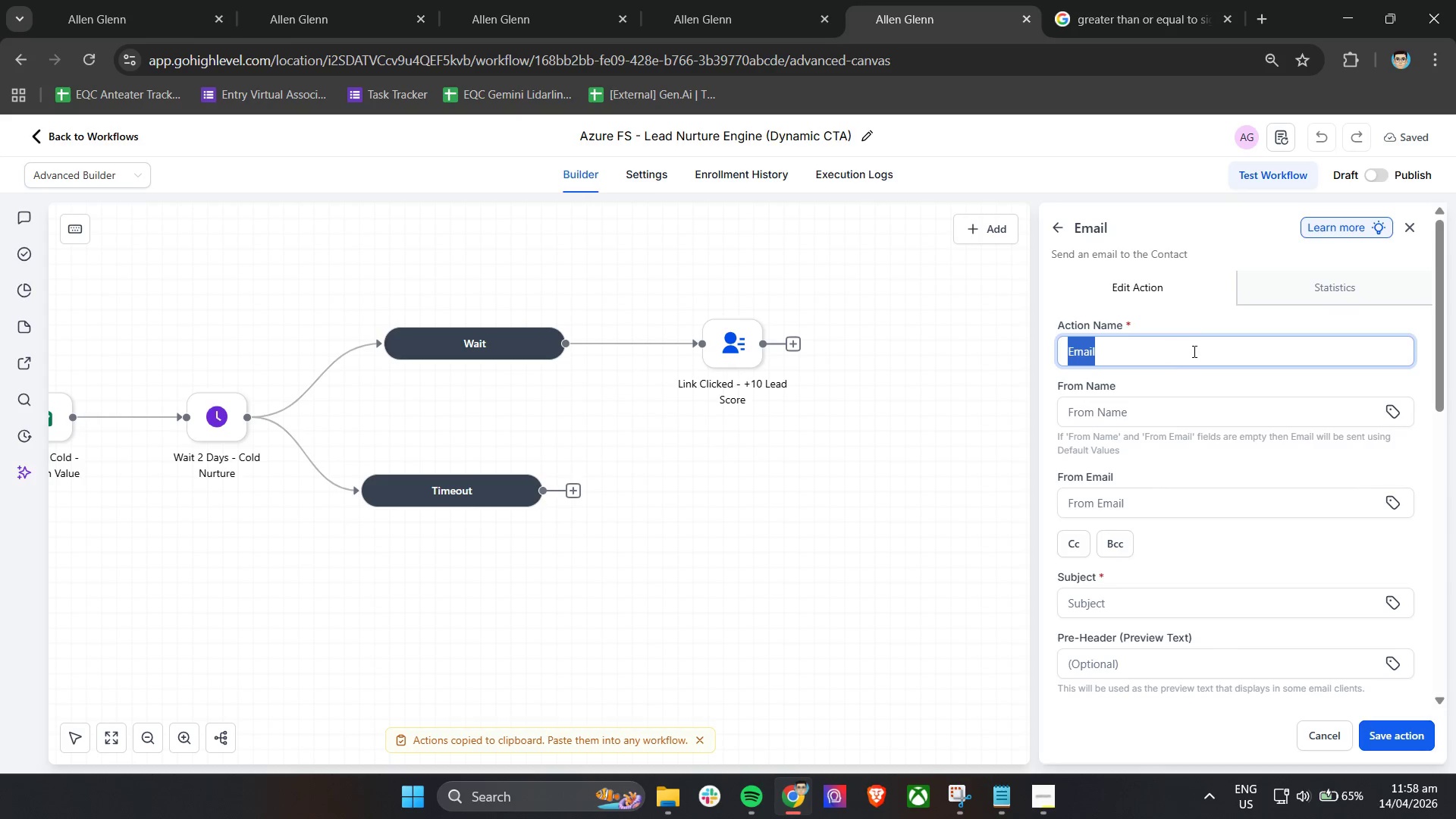 
left_click([1197, 350])
 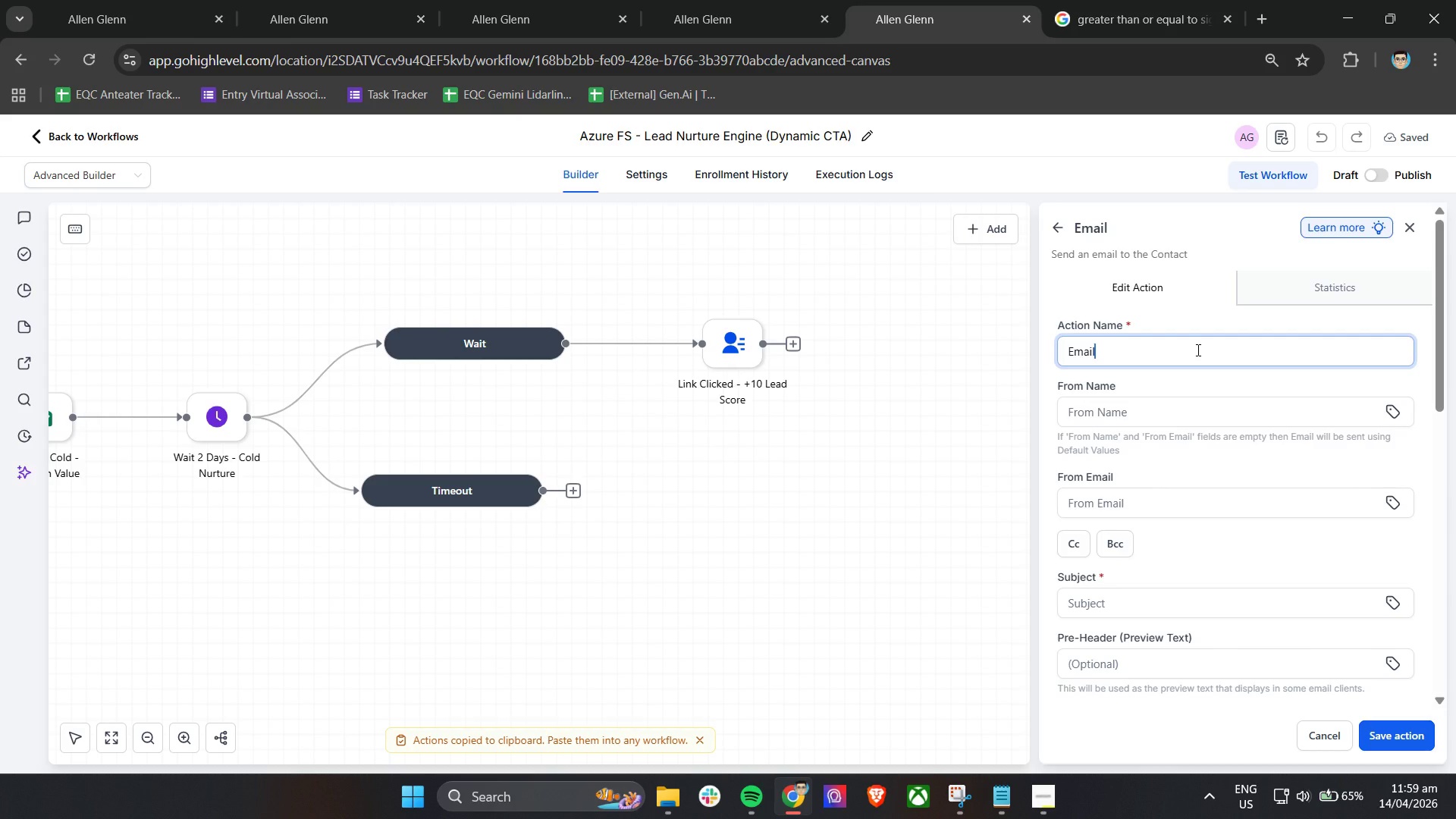 
wait(27.61)
 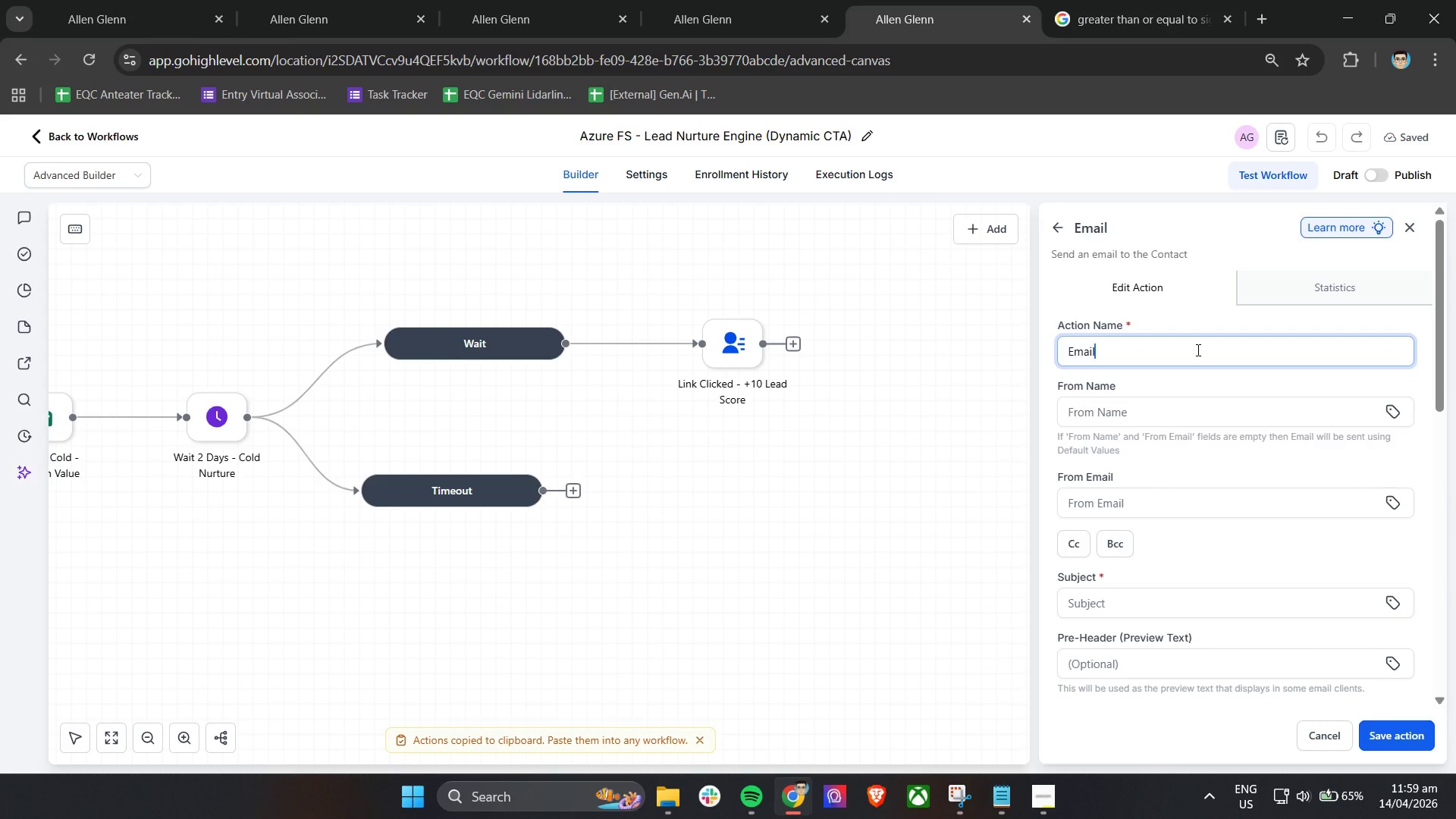 
key(Space)
 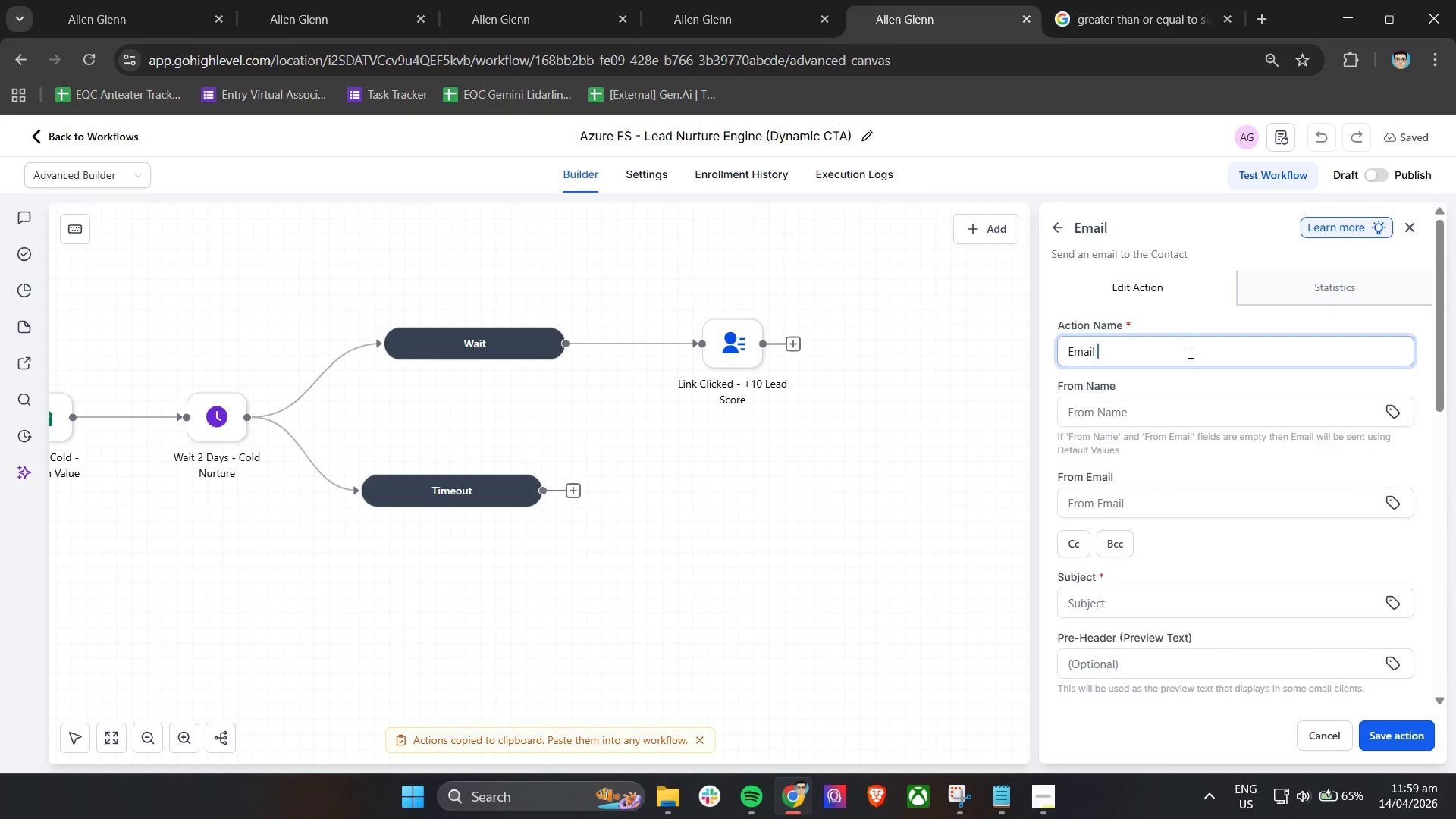 
key(3)
 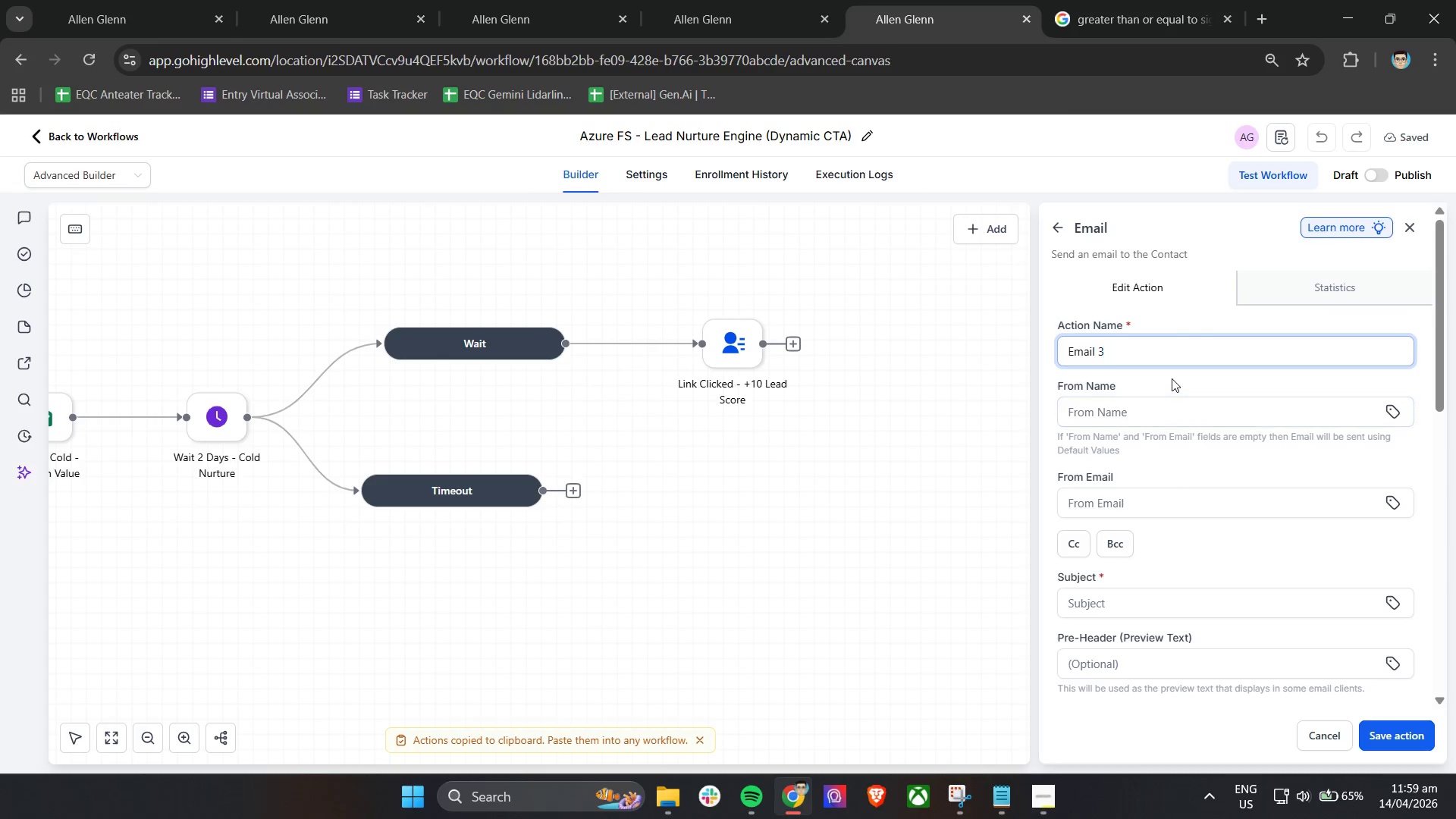 
double_click([1164, 410])
 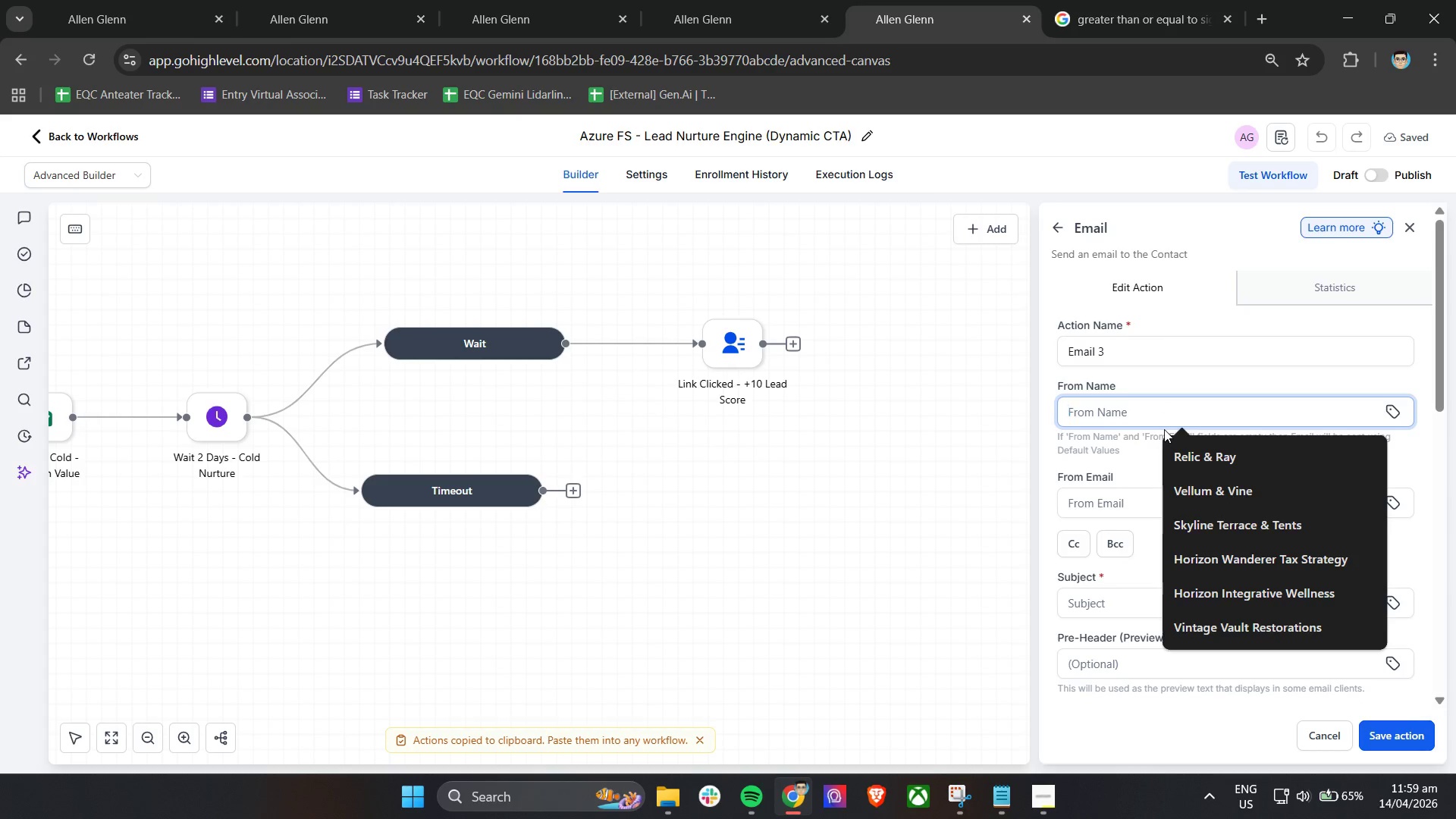 
type(aa)
 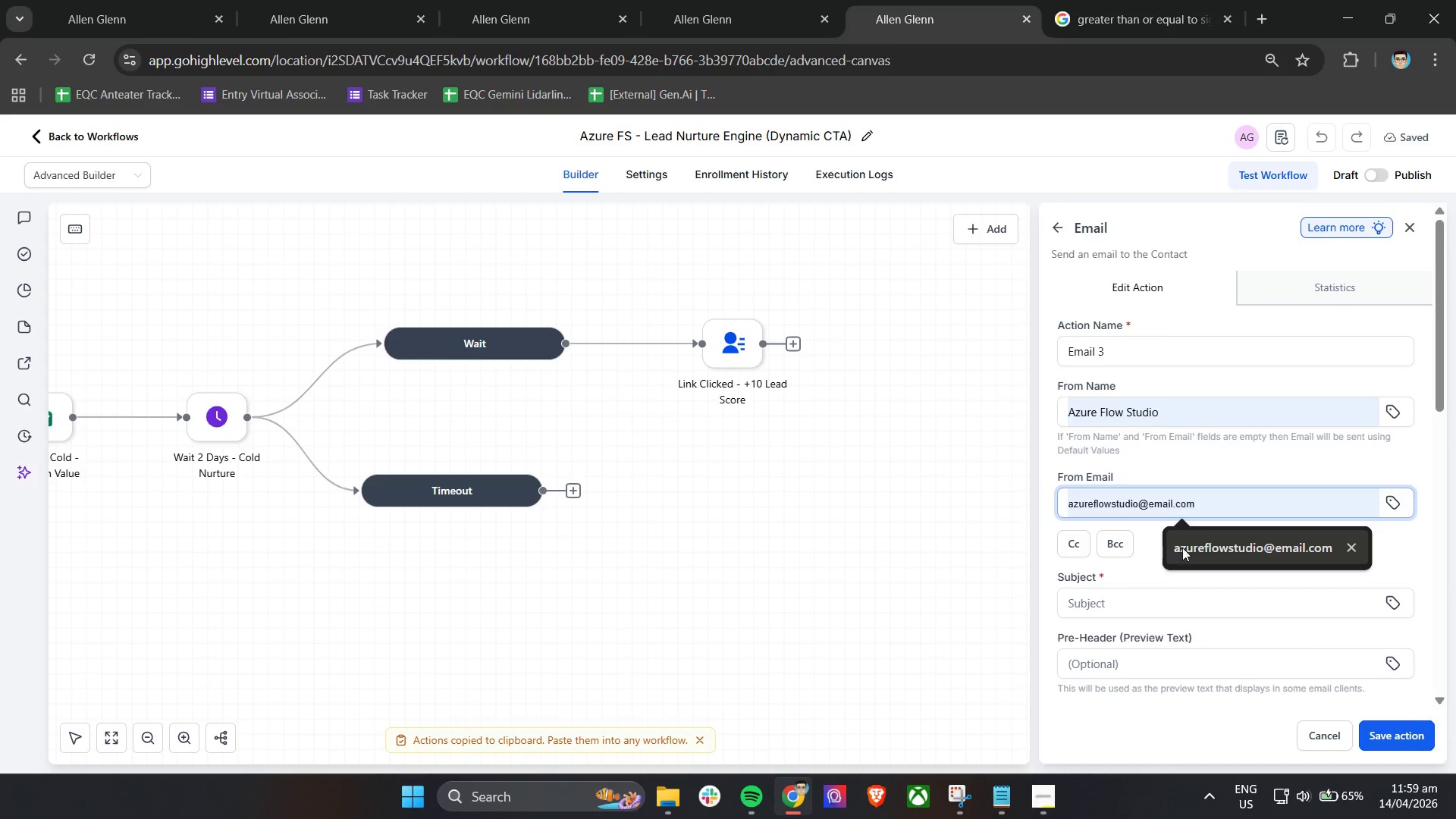 
left_click([1193, 551])
 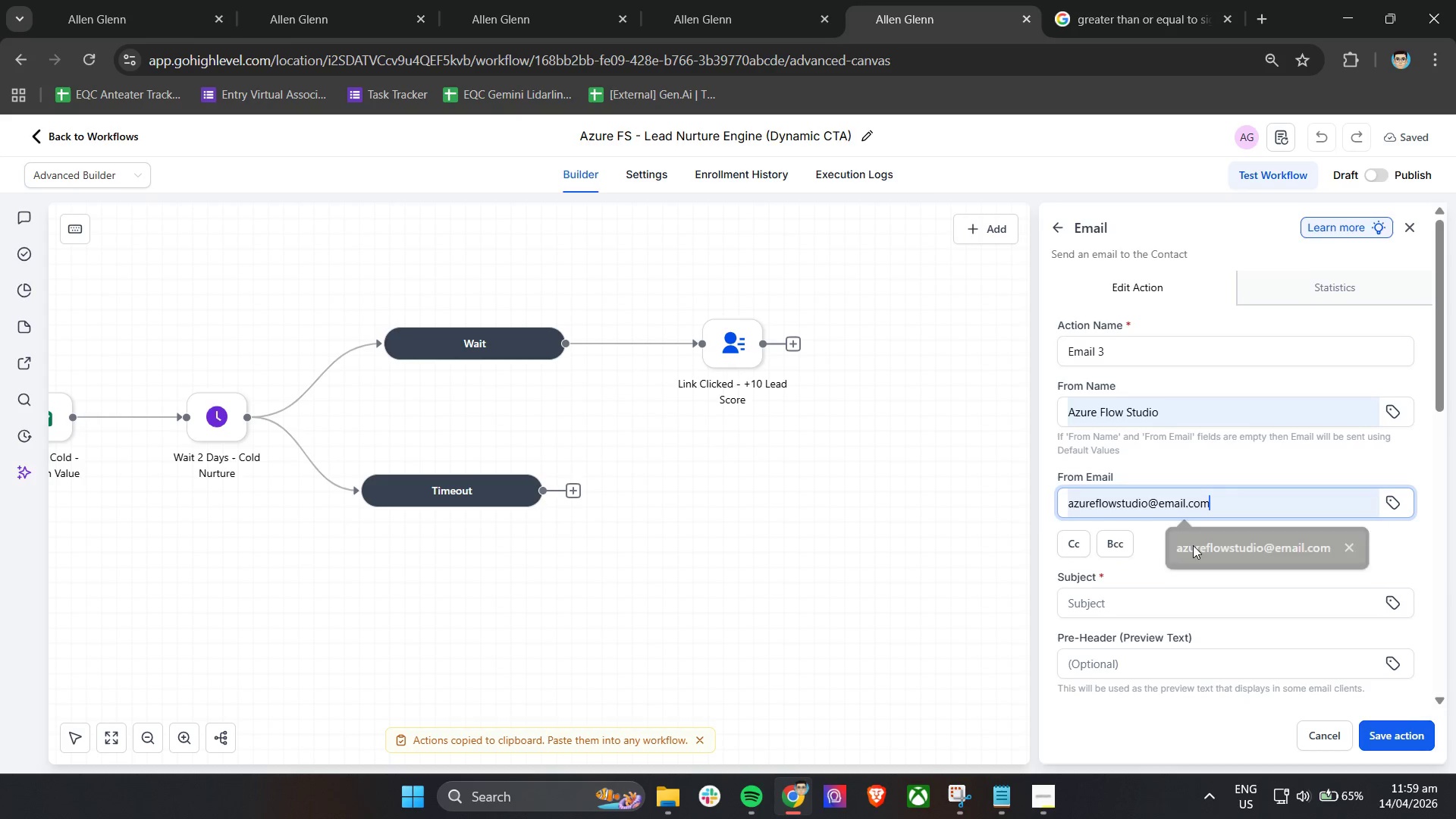 
scroll: coordinate [1193, 537], scroll_direction: down, amount: 2.0
 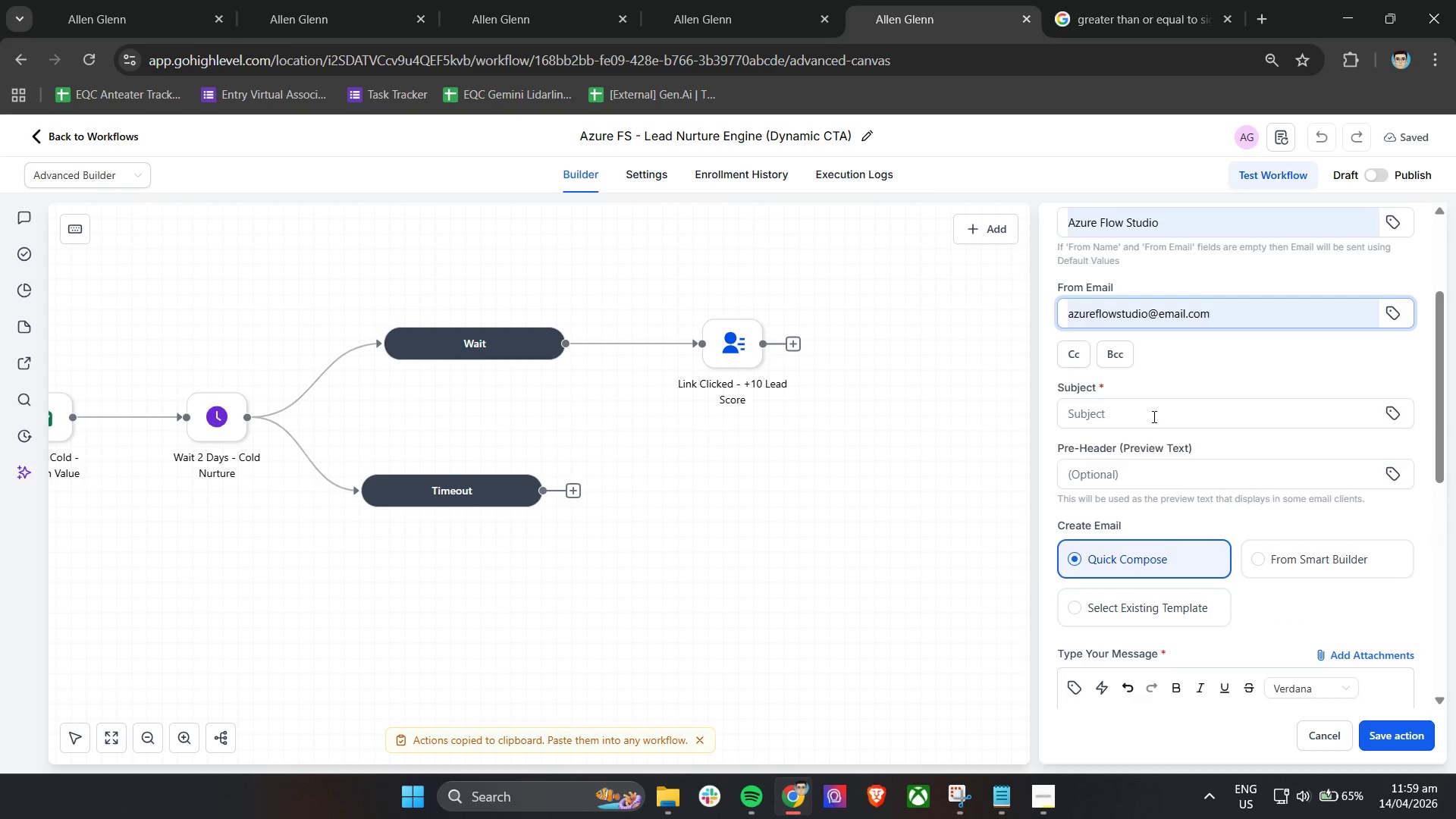 
left_click([1153, 415])
 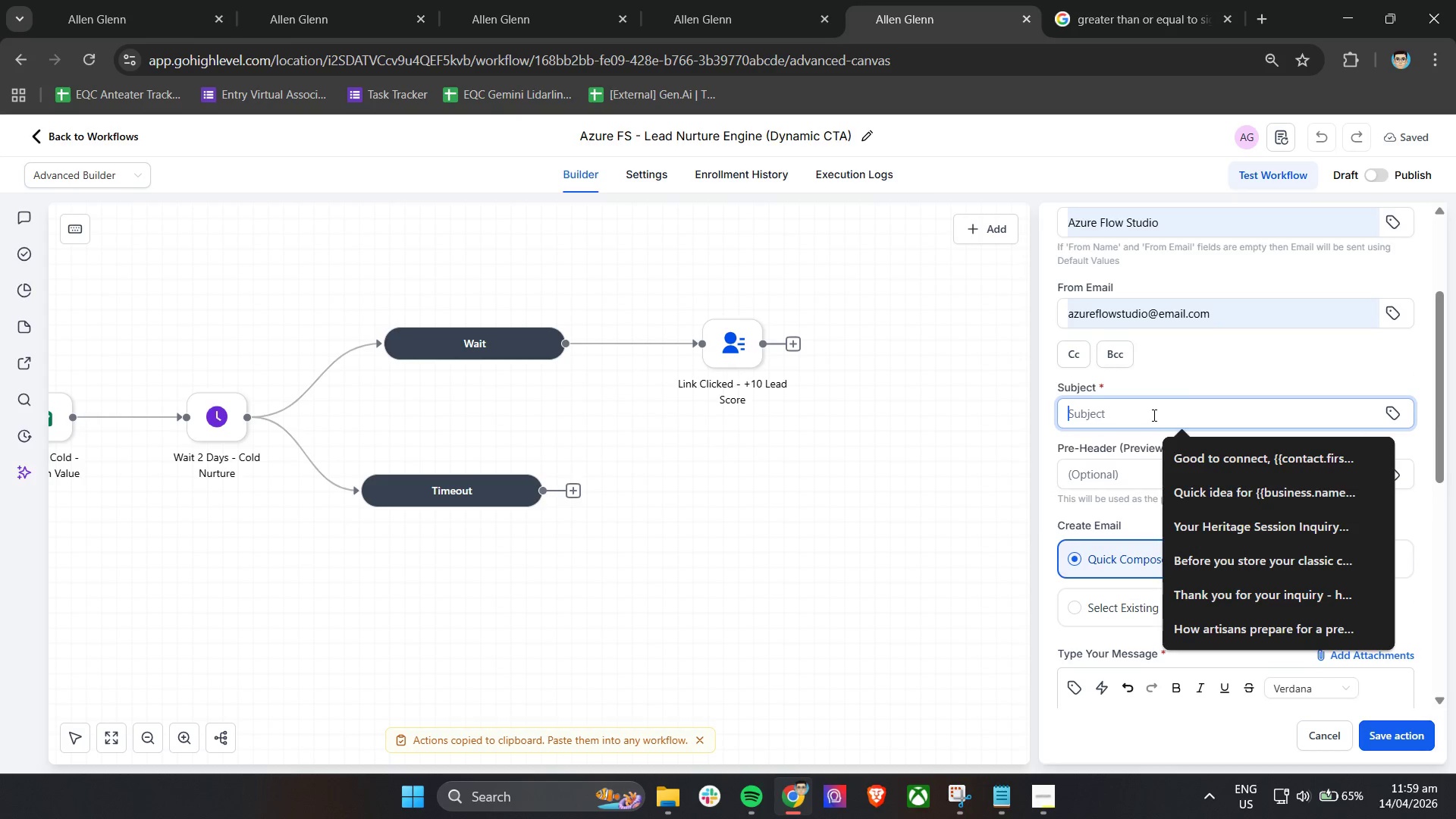 
wait(6.03)
 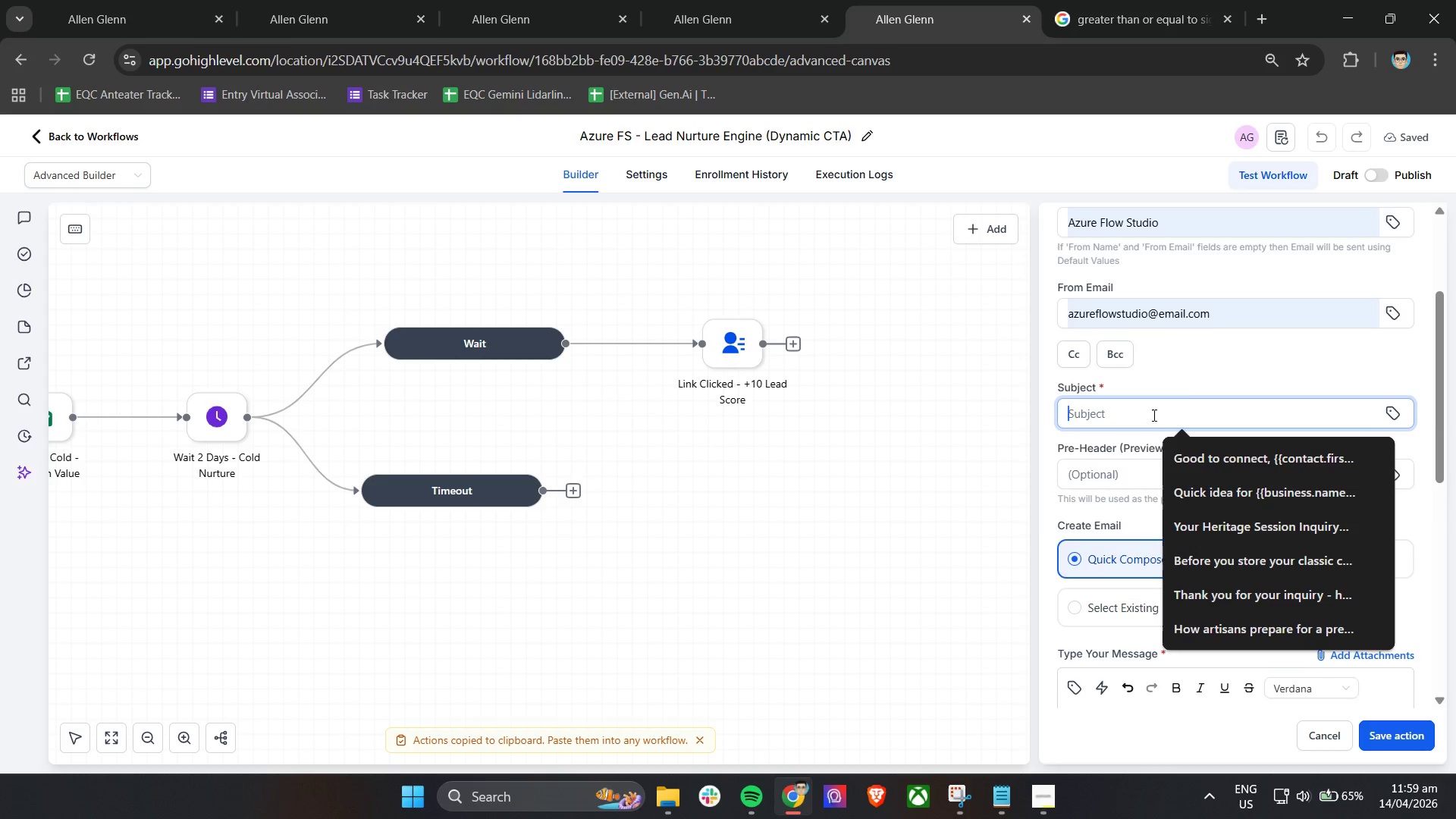 
type(Is thi the right kind of retreat for yu)
key(Backspace)
type(ou?)
 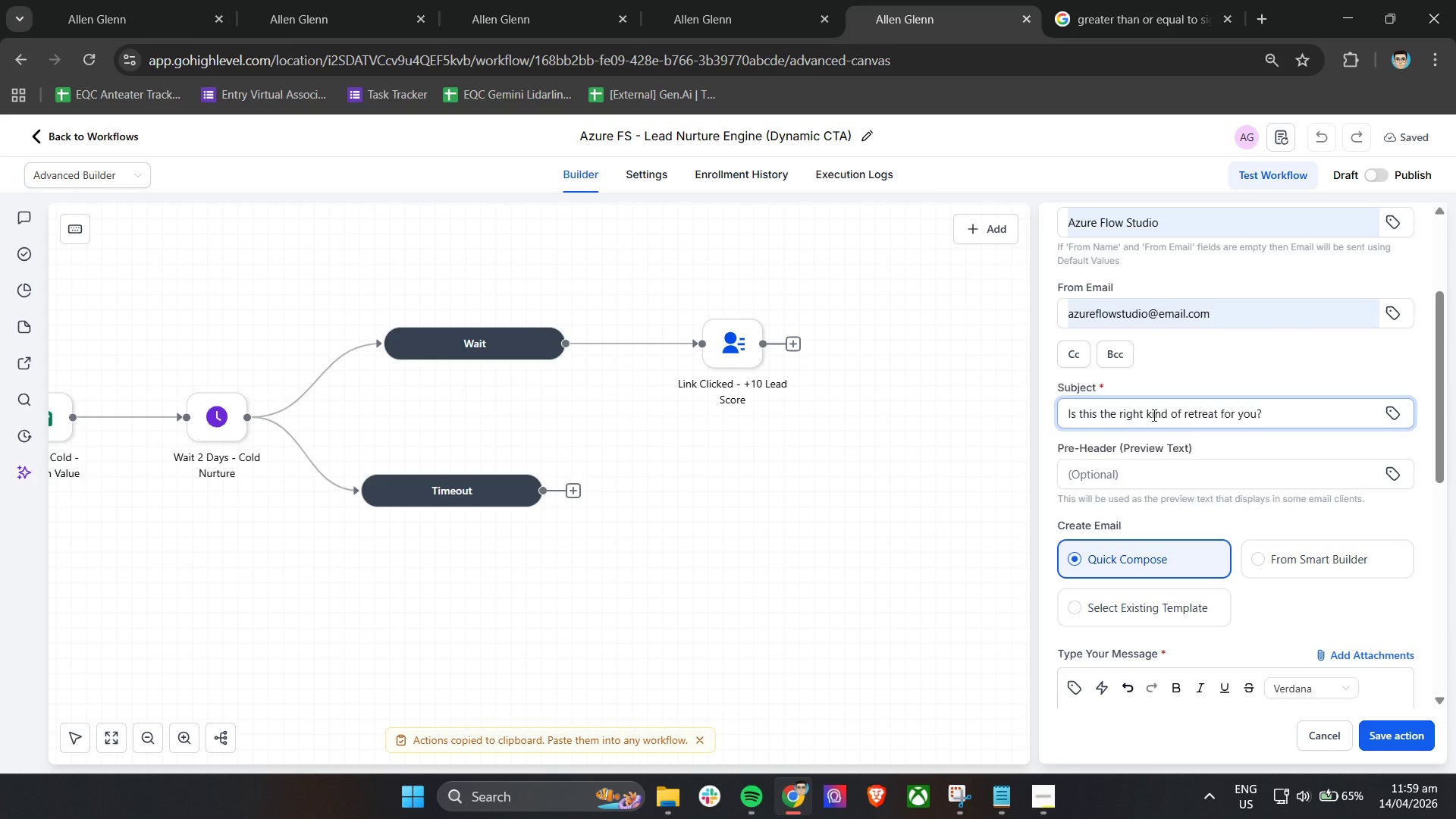 
type(A simple way to know if this experience fits what your looking for)
 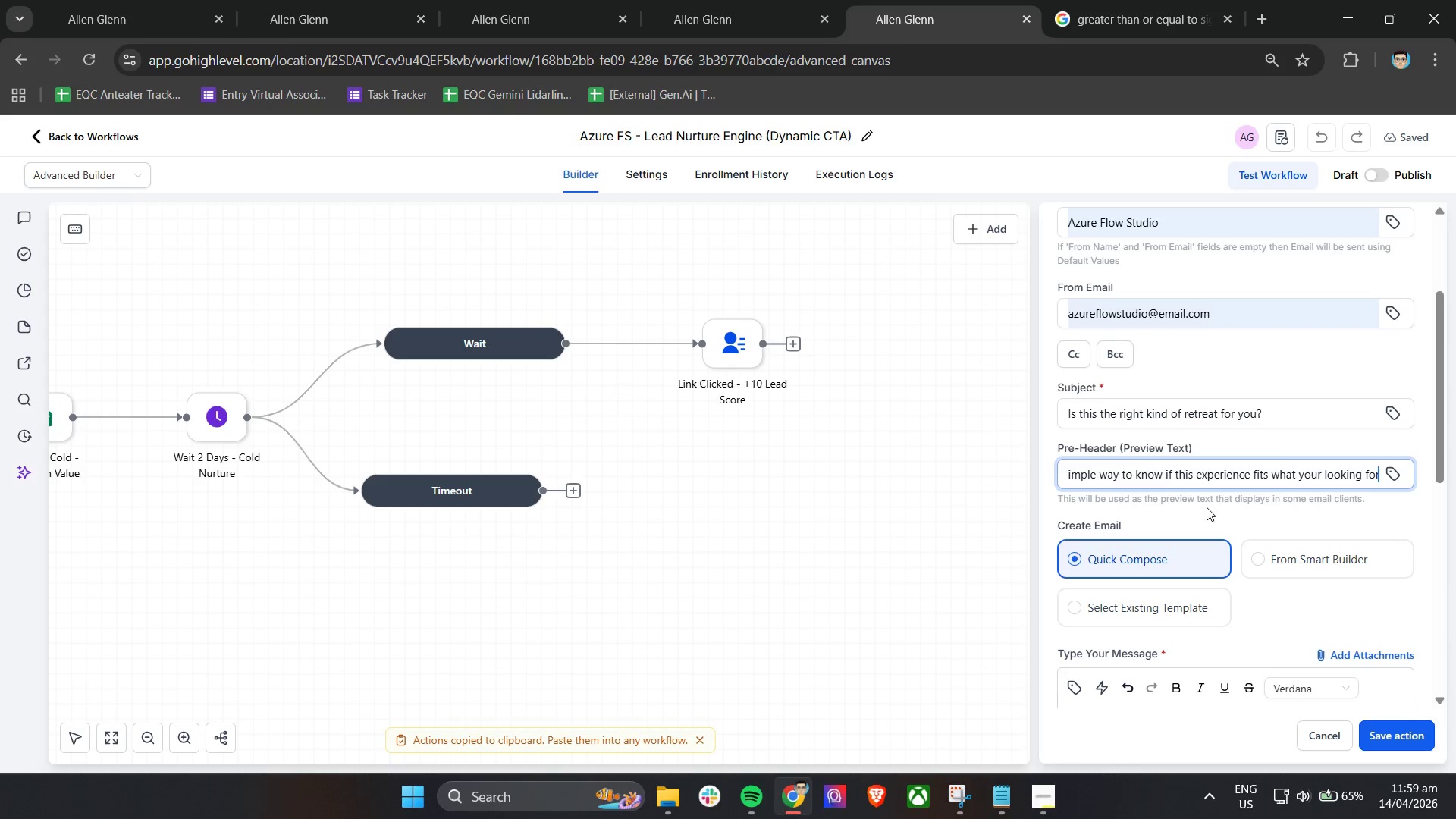 
left_click([1208, 514])
 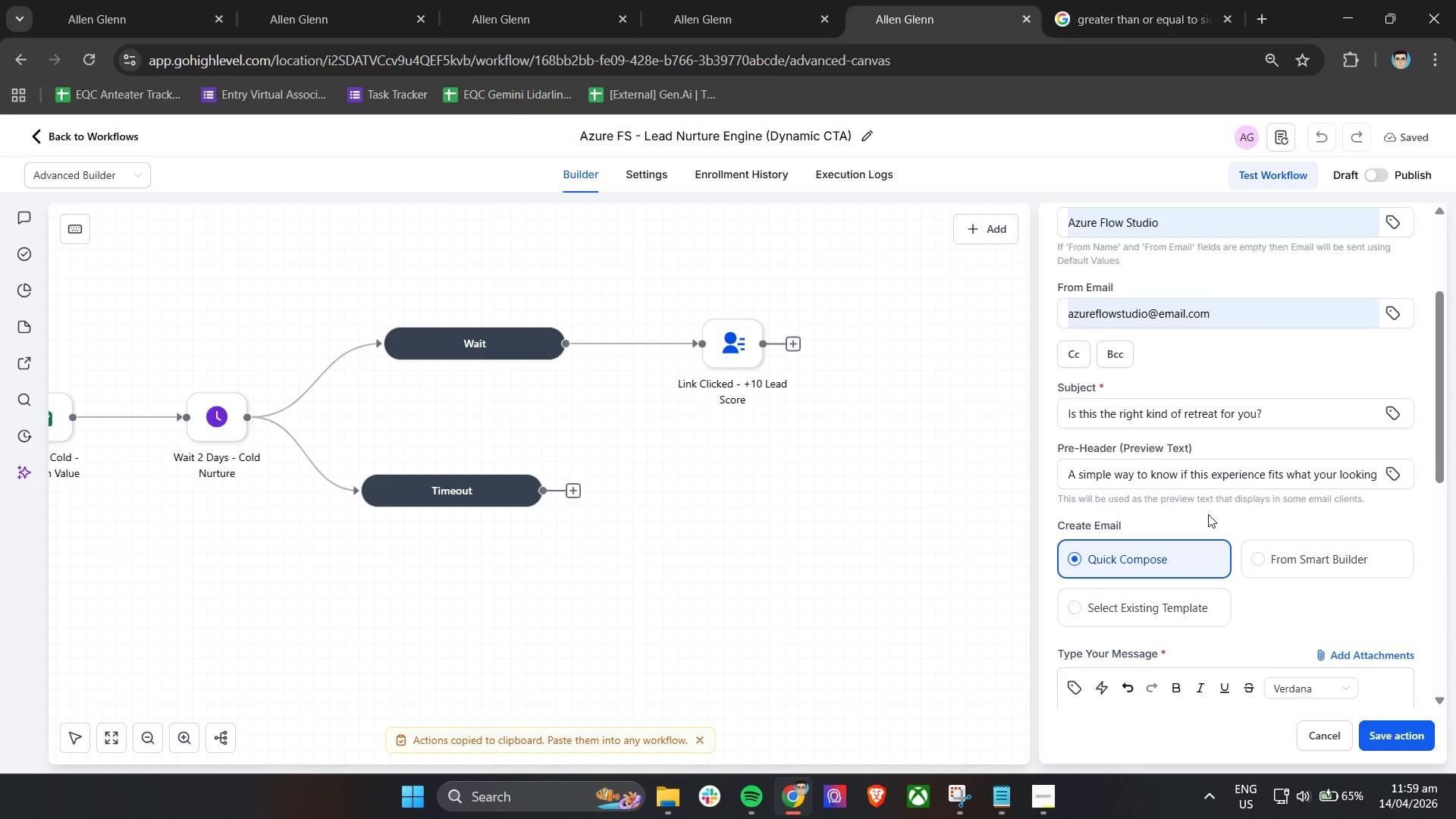 
scroll: coordinate [1209, 516], scroll_direction: down, amount: 6.0
 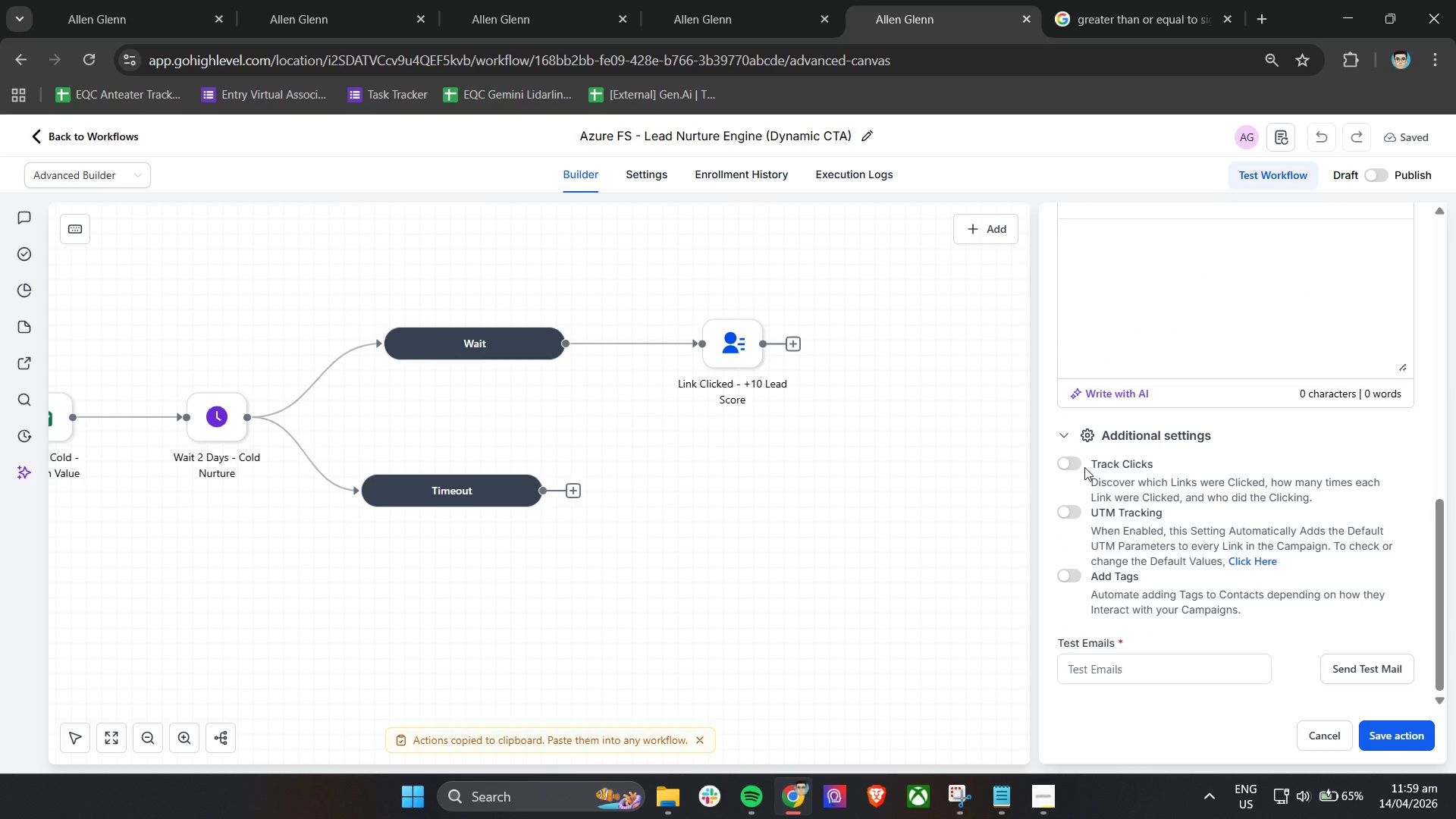 
left_click_drag(start_coordinate=[1079, 466], to_coordinate=[1072, 466])
 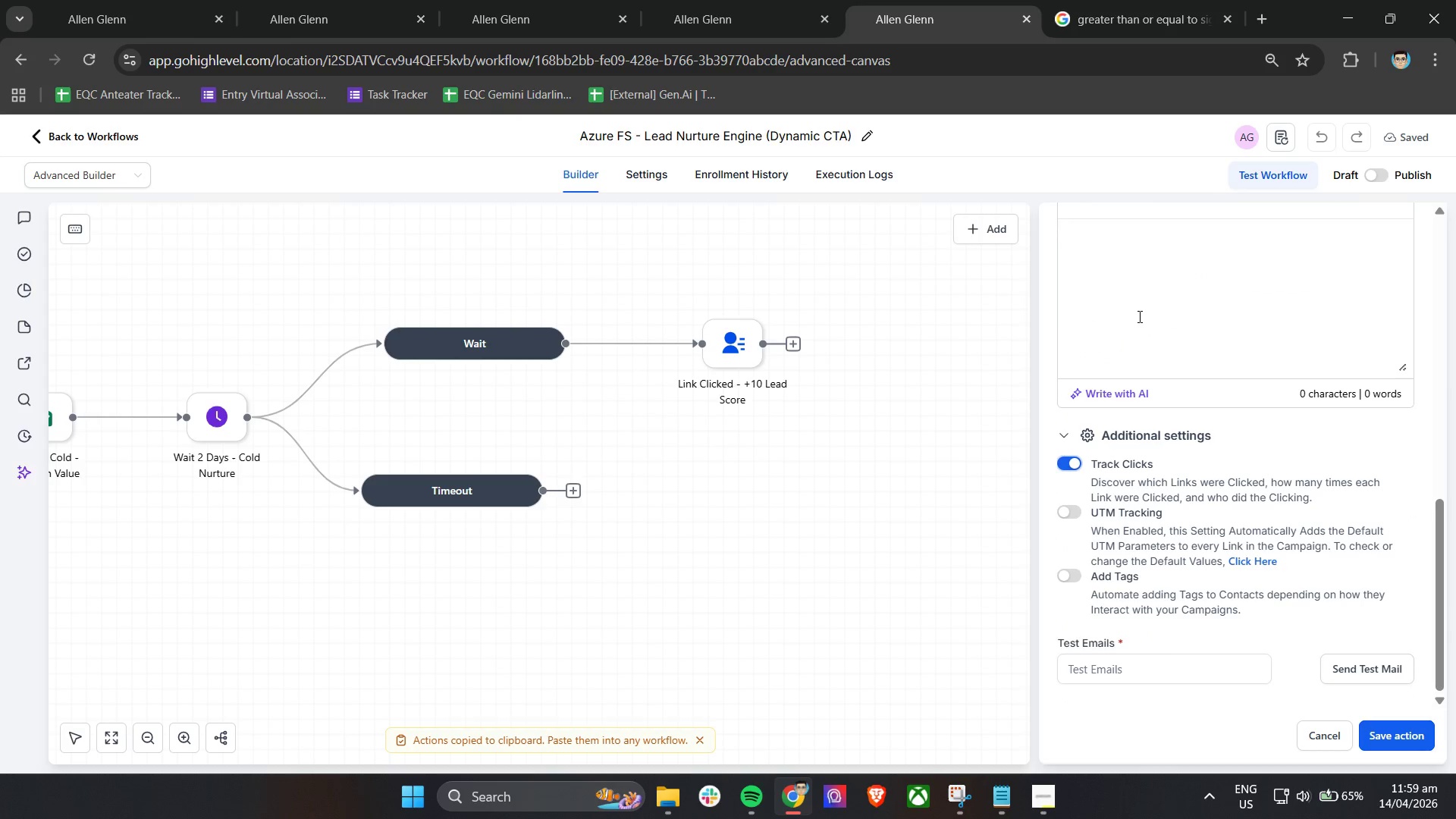 
double_click([1142, 297])
 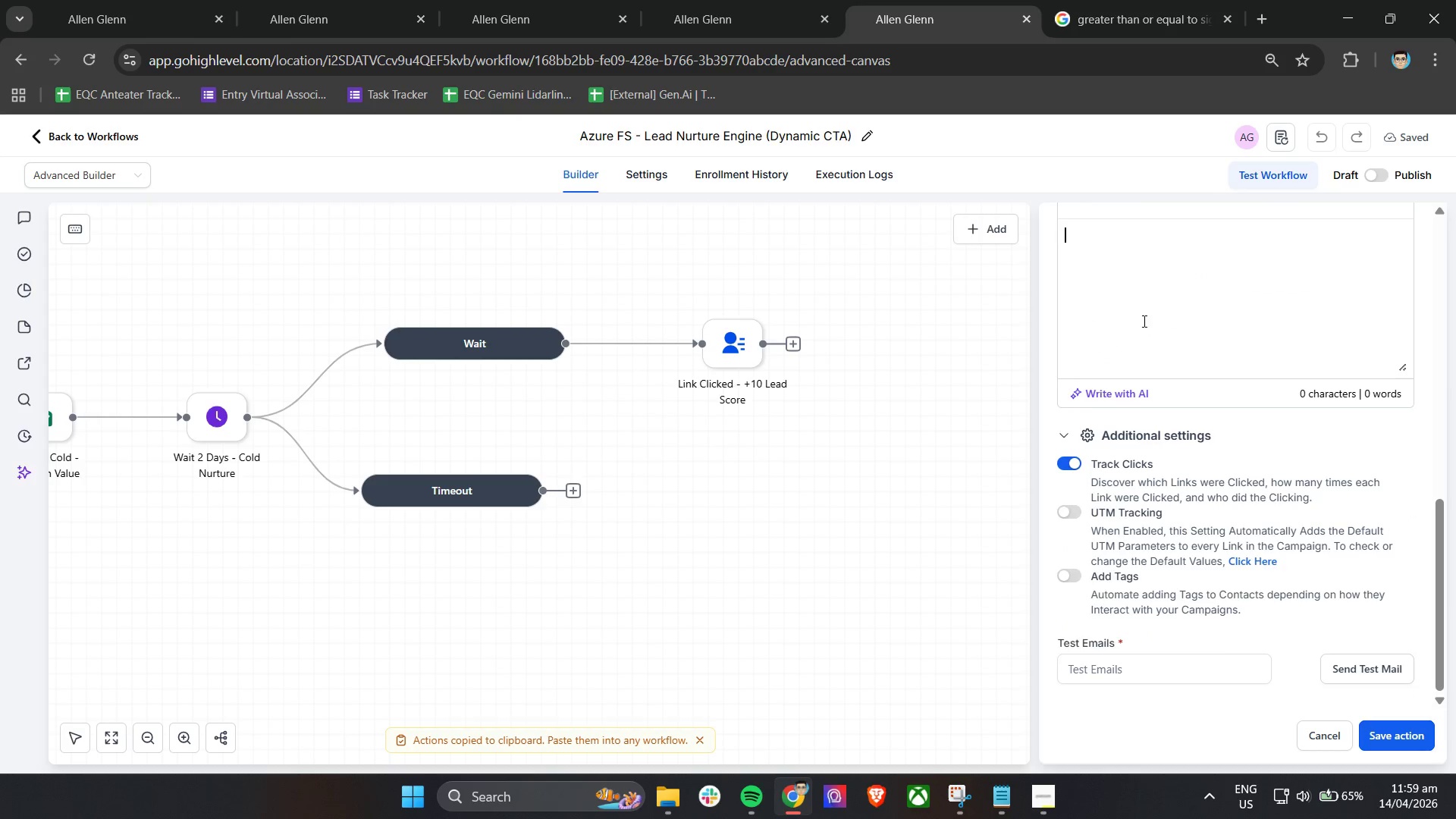 
scroll: coordinate [1157, 373], scroll_direction: up, amount: 3.0
 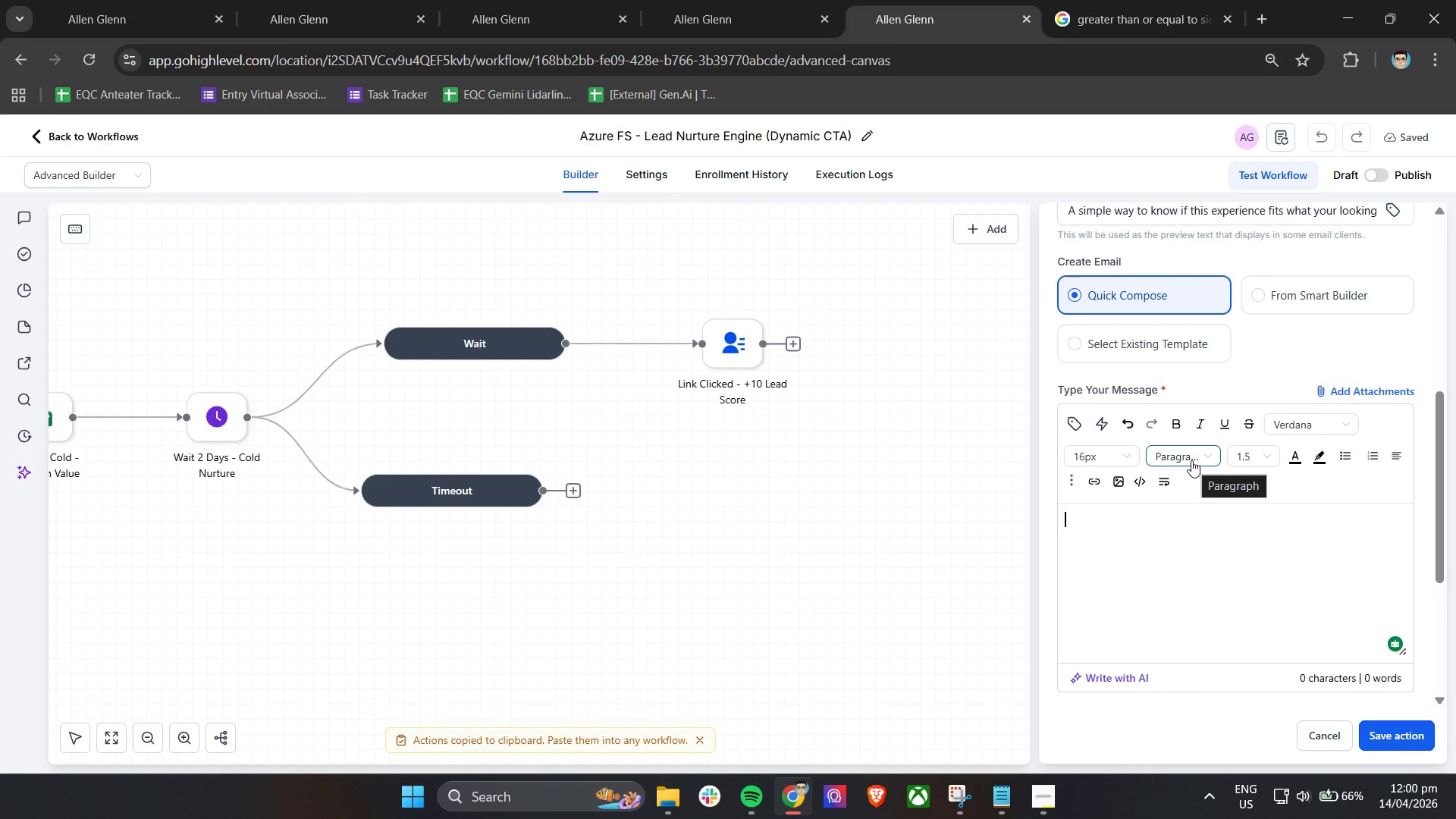 
type(hi)
key(Backspace)
key(Backspace)
type(Hi )
 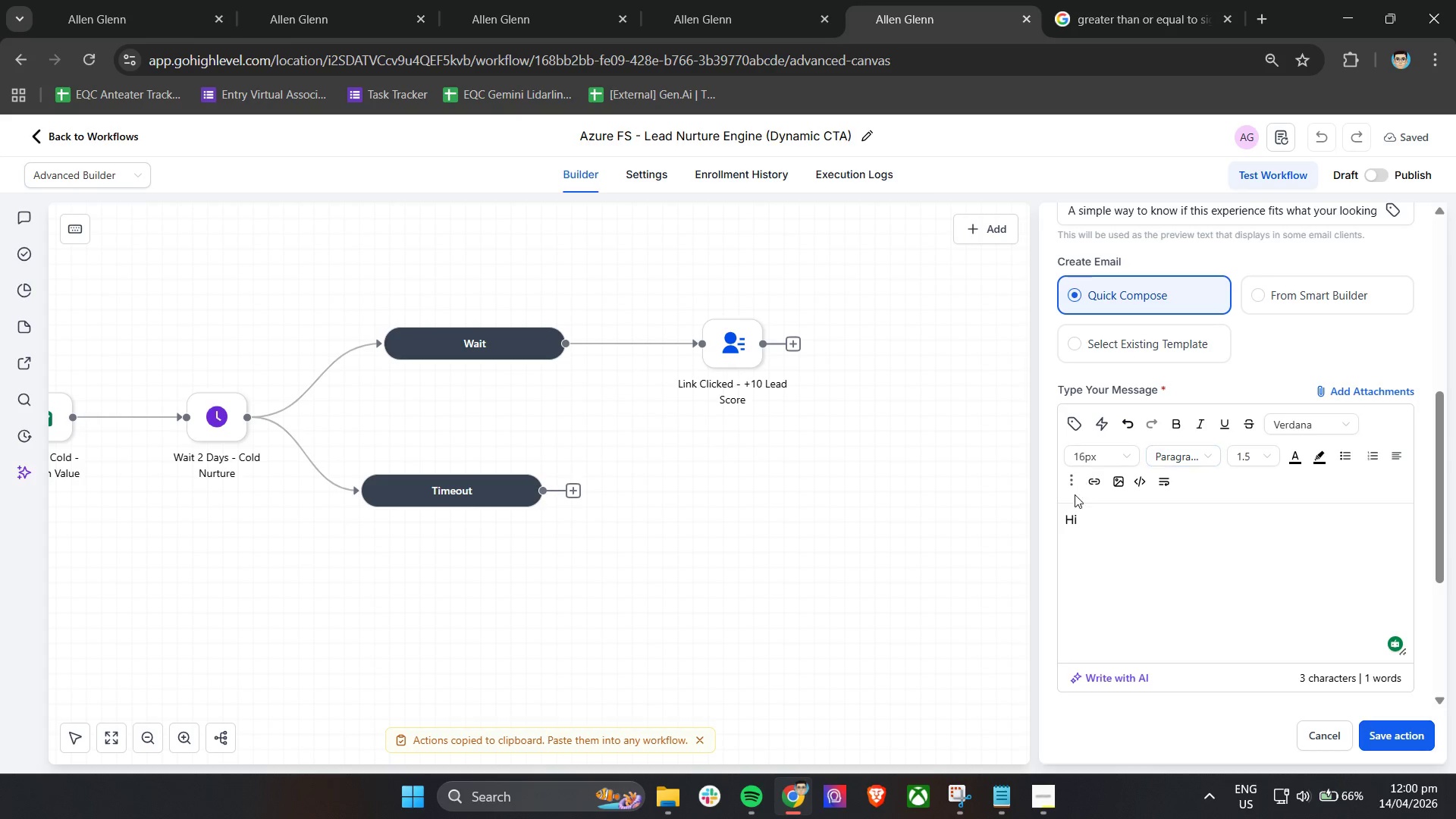 
left_click([1110, 528])
 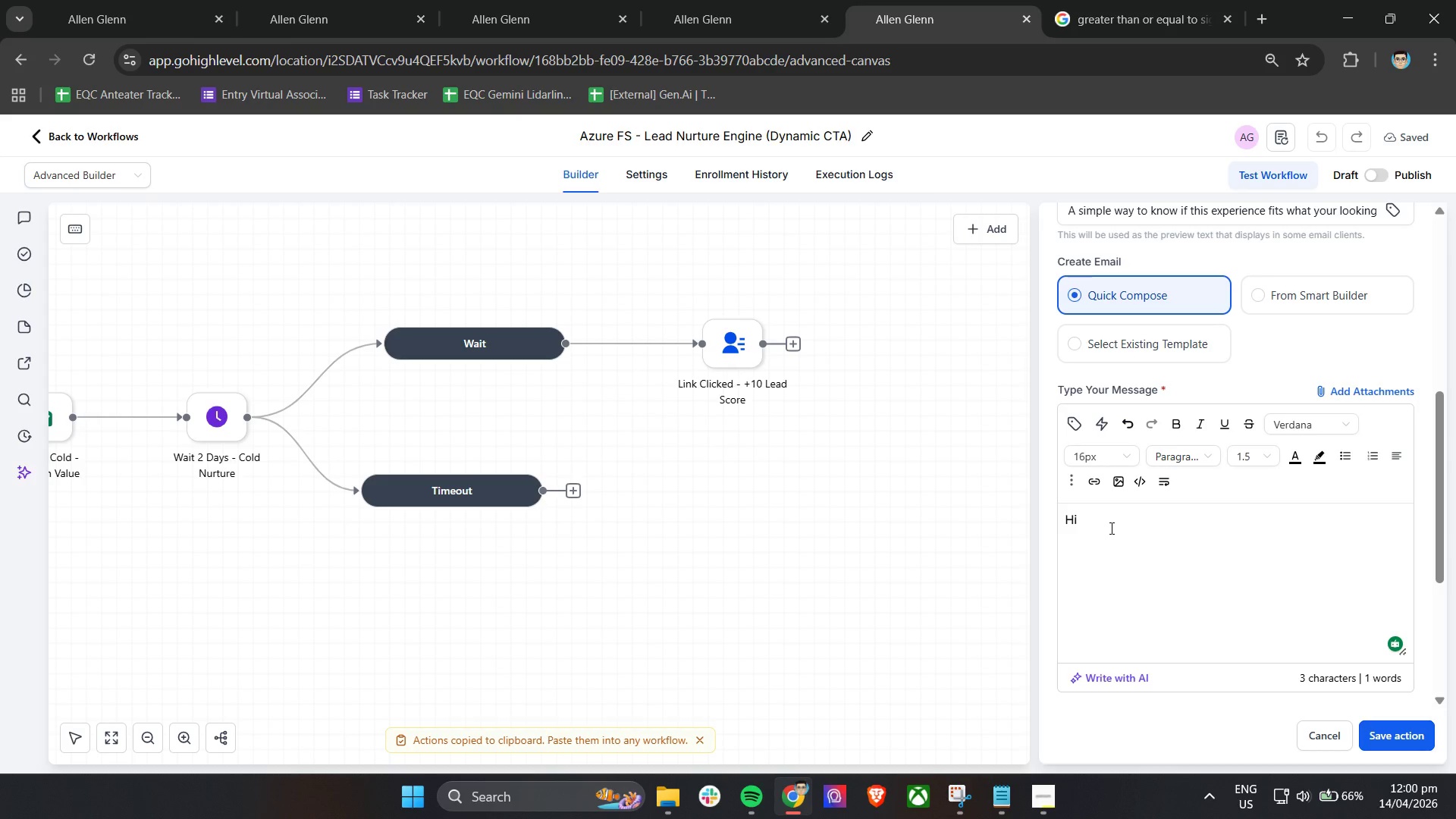 
scroll: coordinate [1110, 528], scroll_direction: up, amount: 3.0
 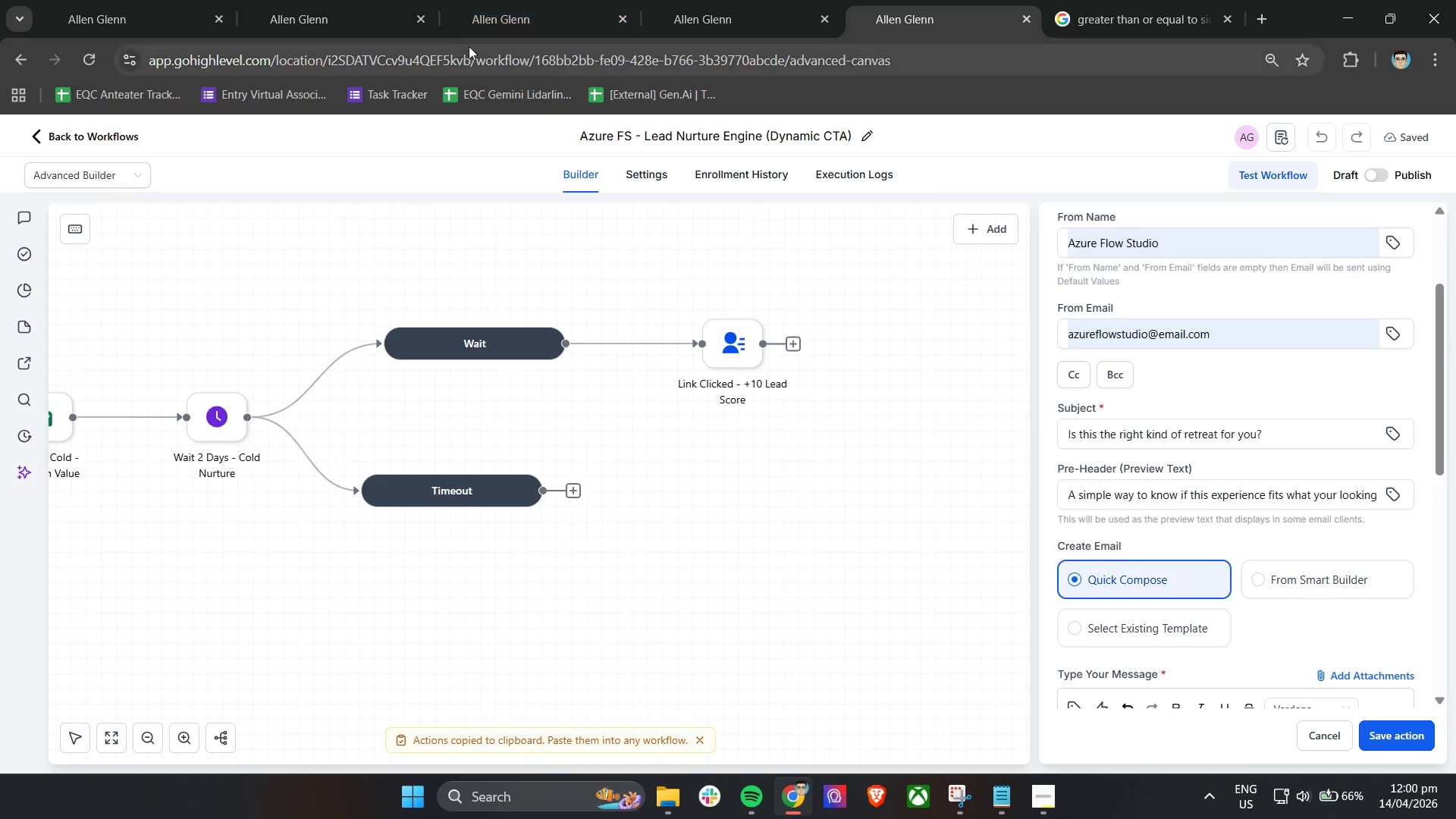 
left_click([318, 0])
 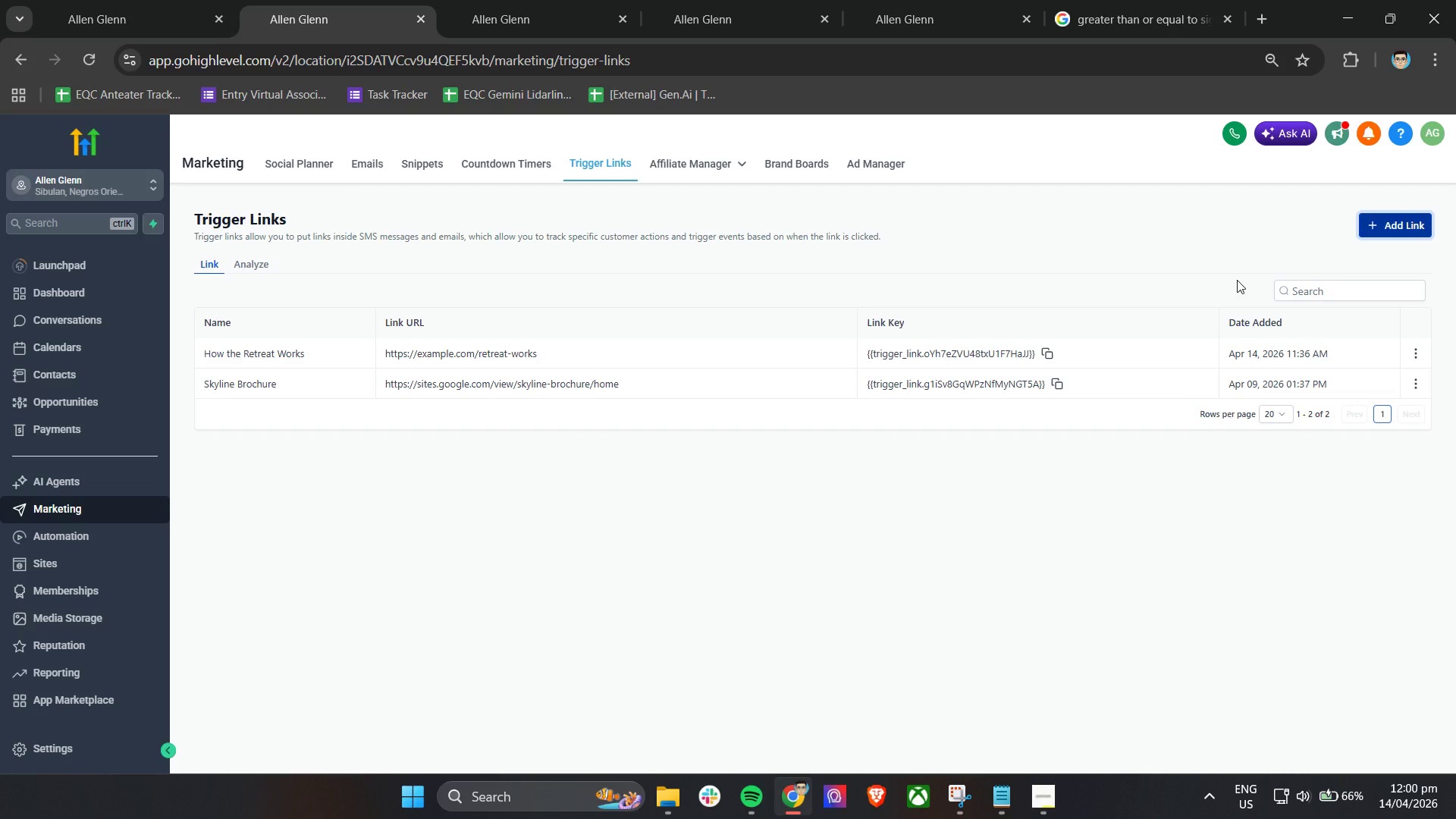 
left_click([1370, 226])
 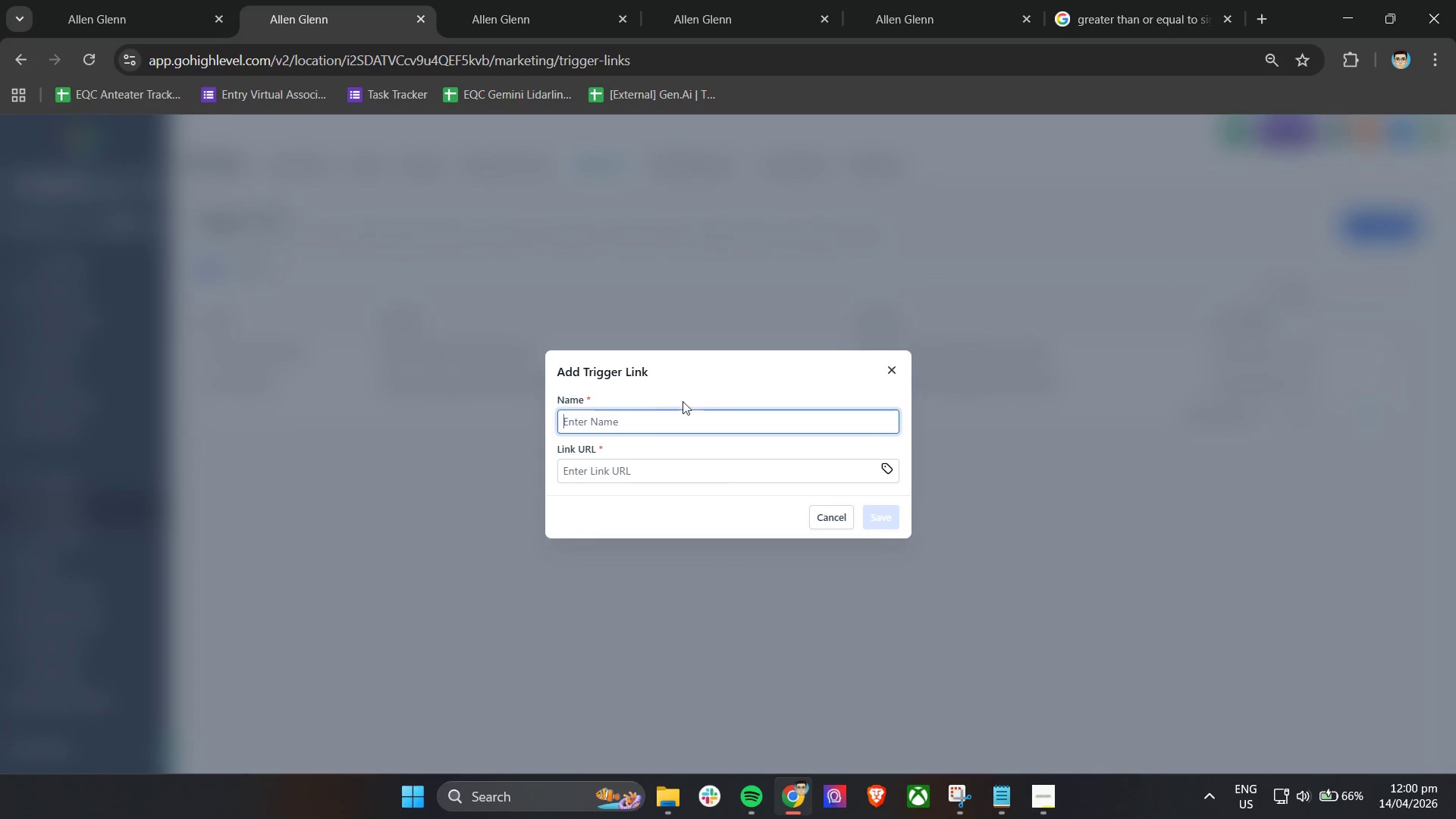 
left_click([642, 423])
 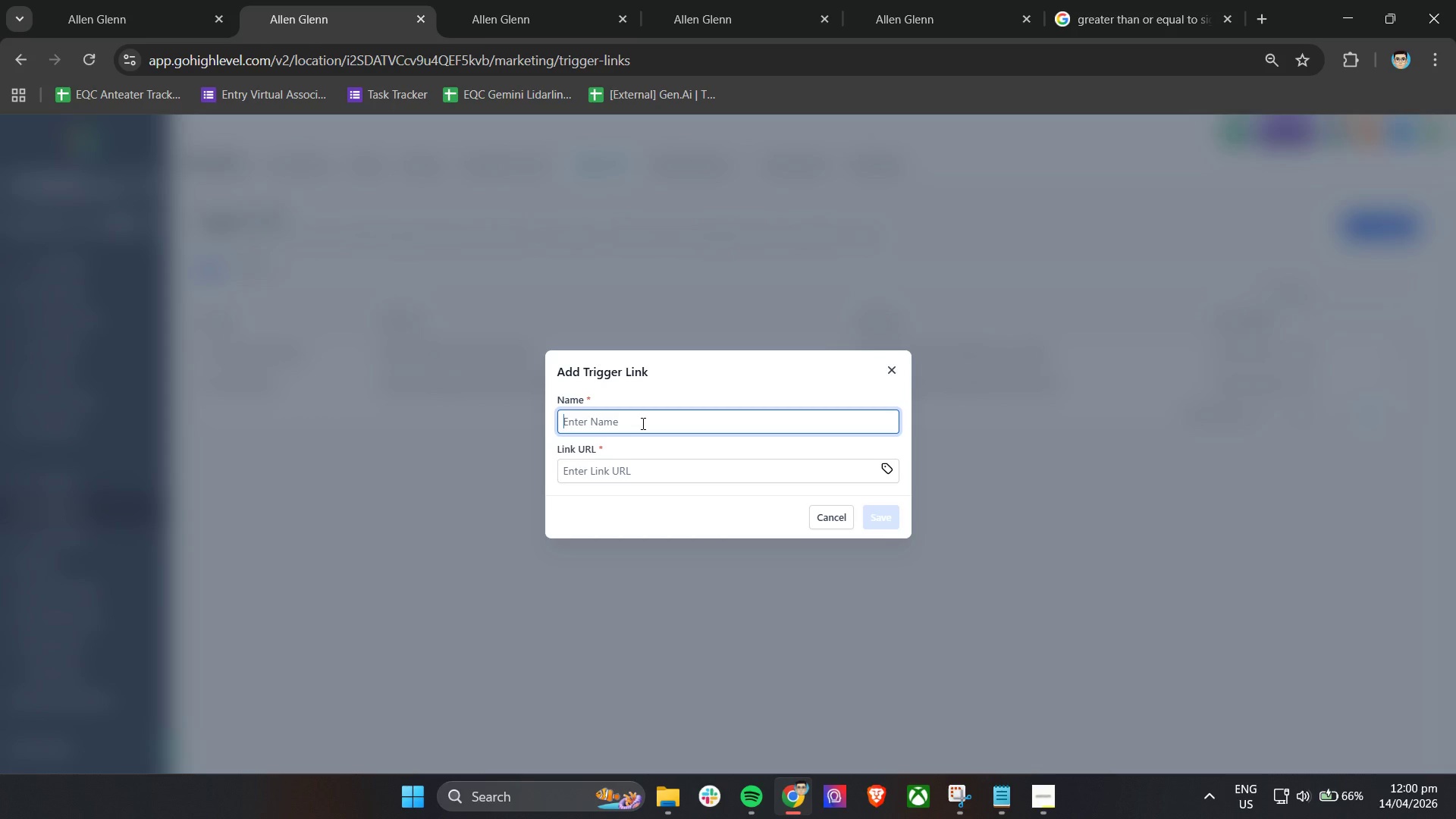 
type(AZU)
key(Backspace)
key(Backspace)
type(zure FS)
 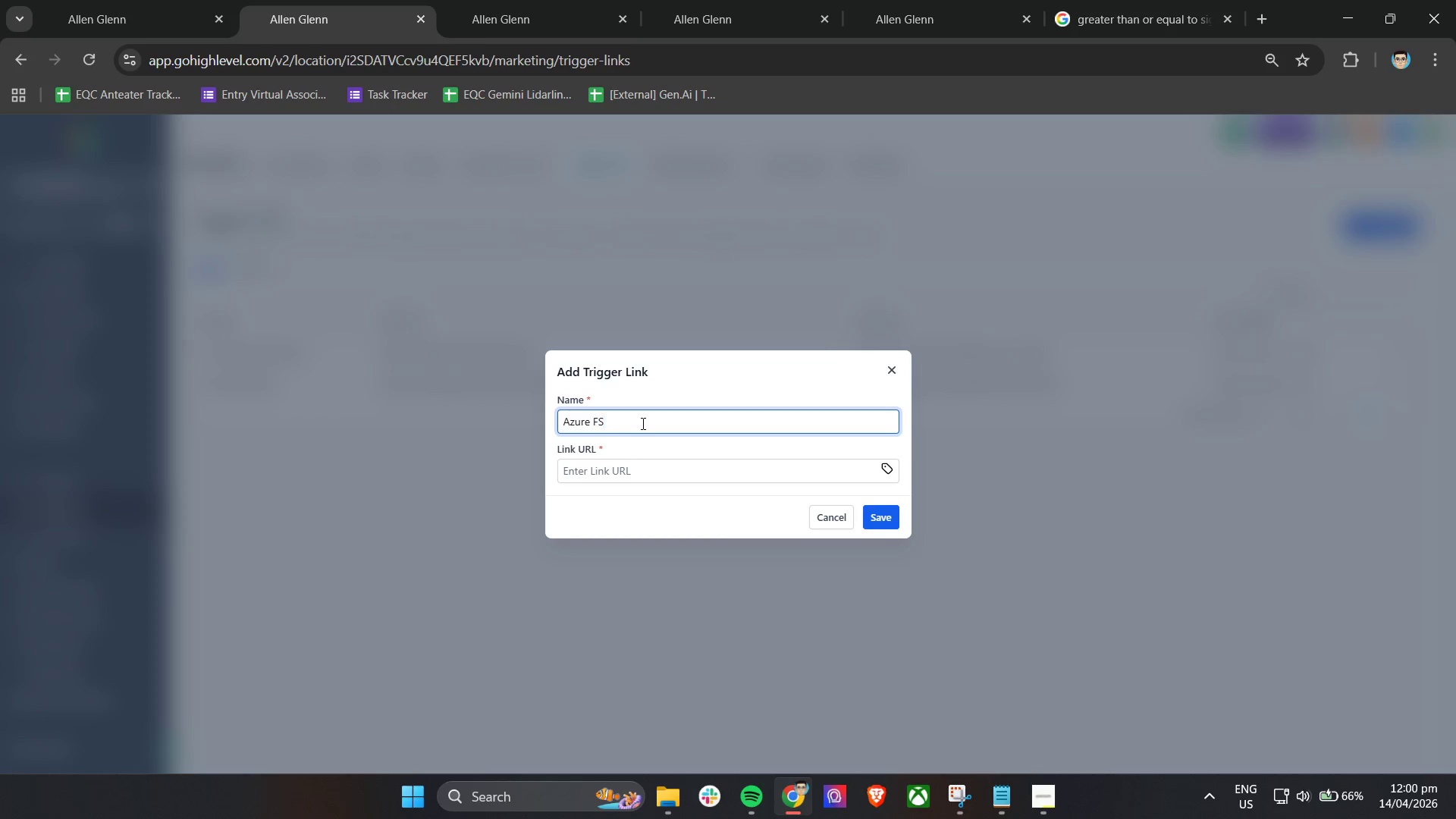 
left_click([619, 470])
 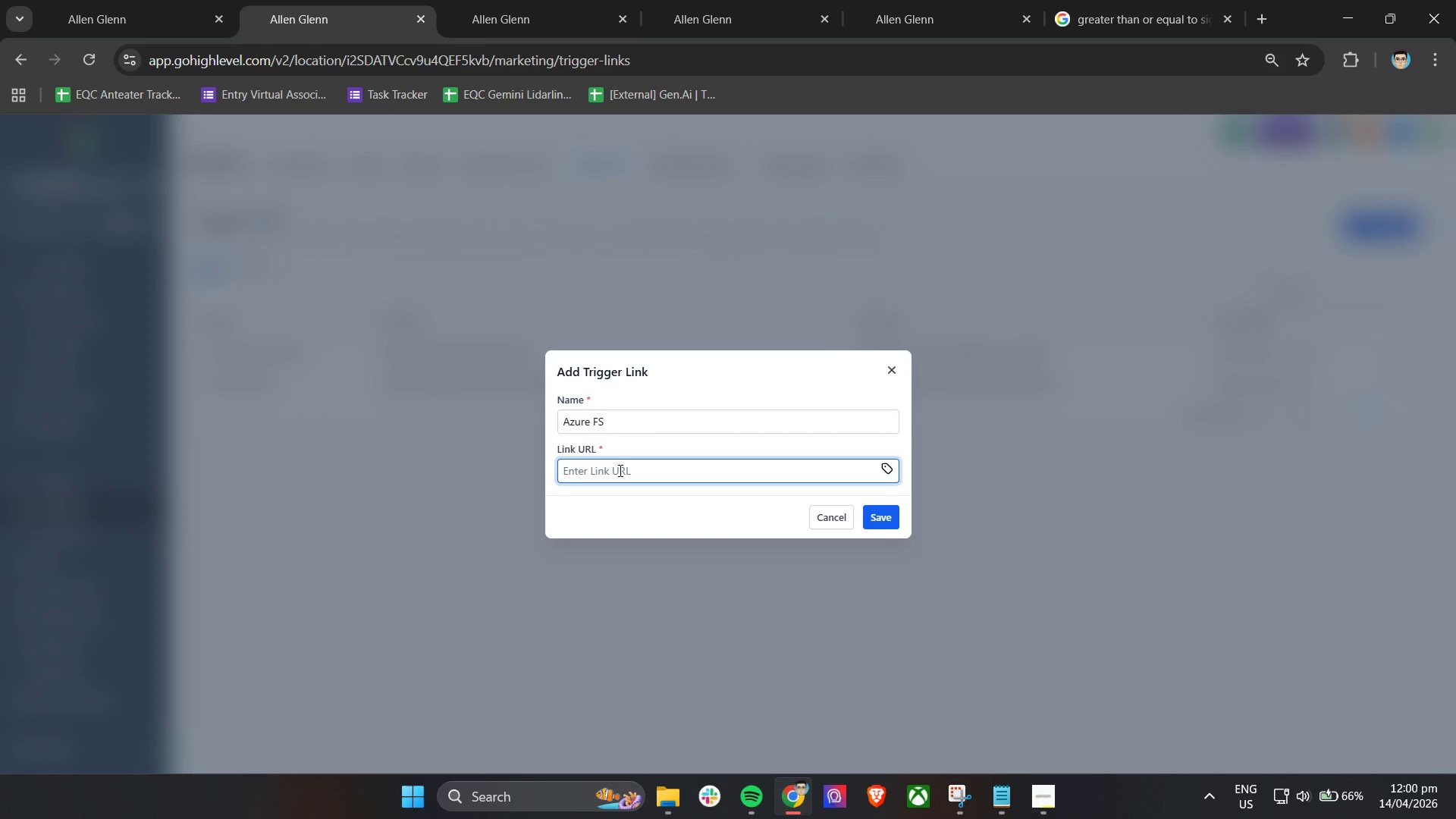 
type(https://example.com/)
 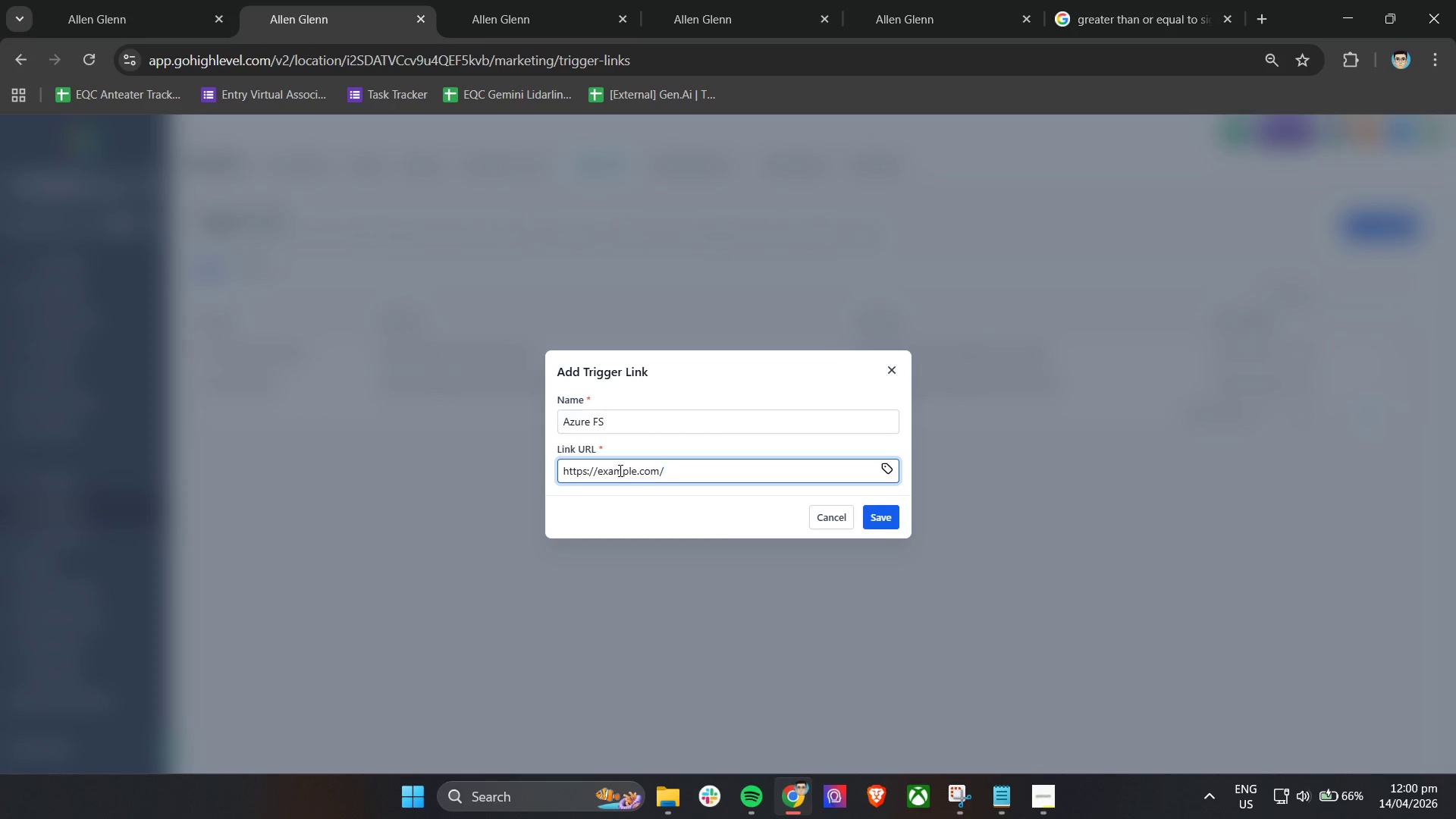 
wait(5.16)
 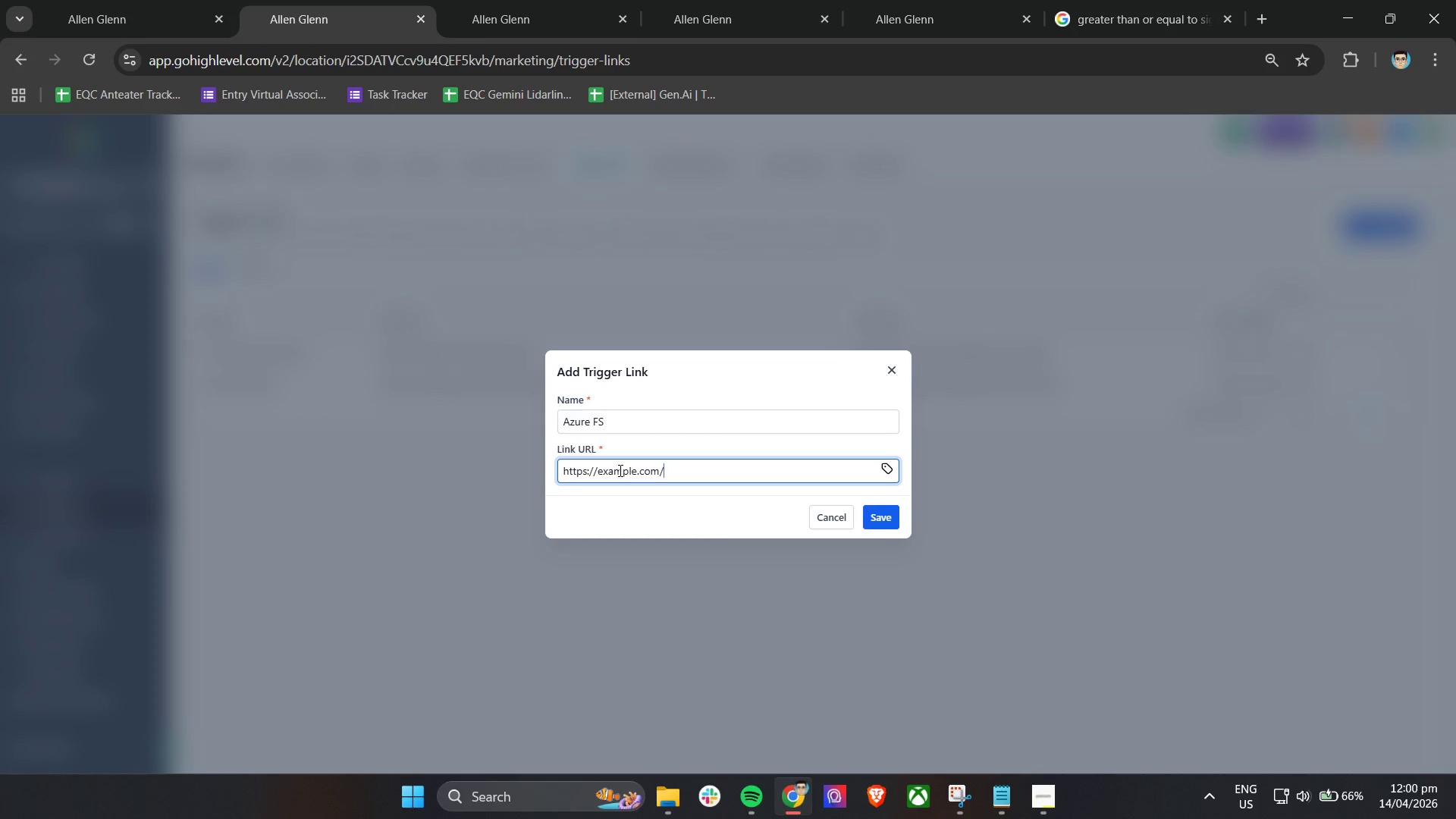 
type(full-retreat-joure)
key(Backspace)
type(ney)
 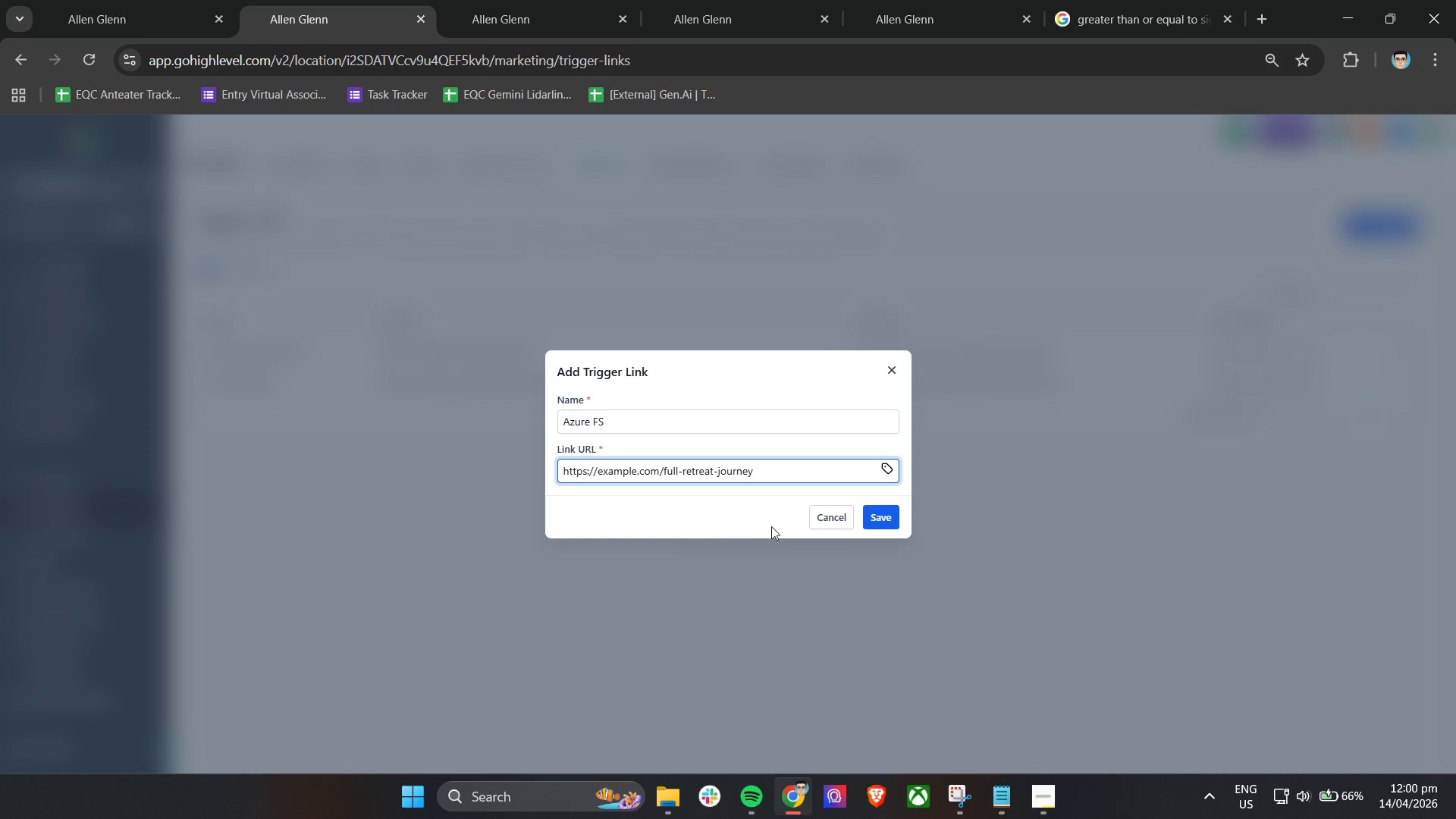 
left_click([892, 510])
 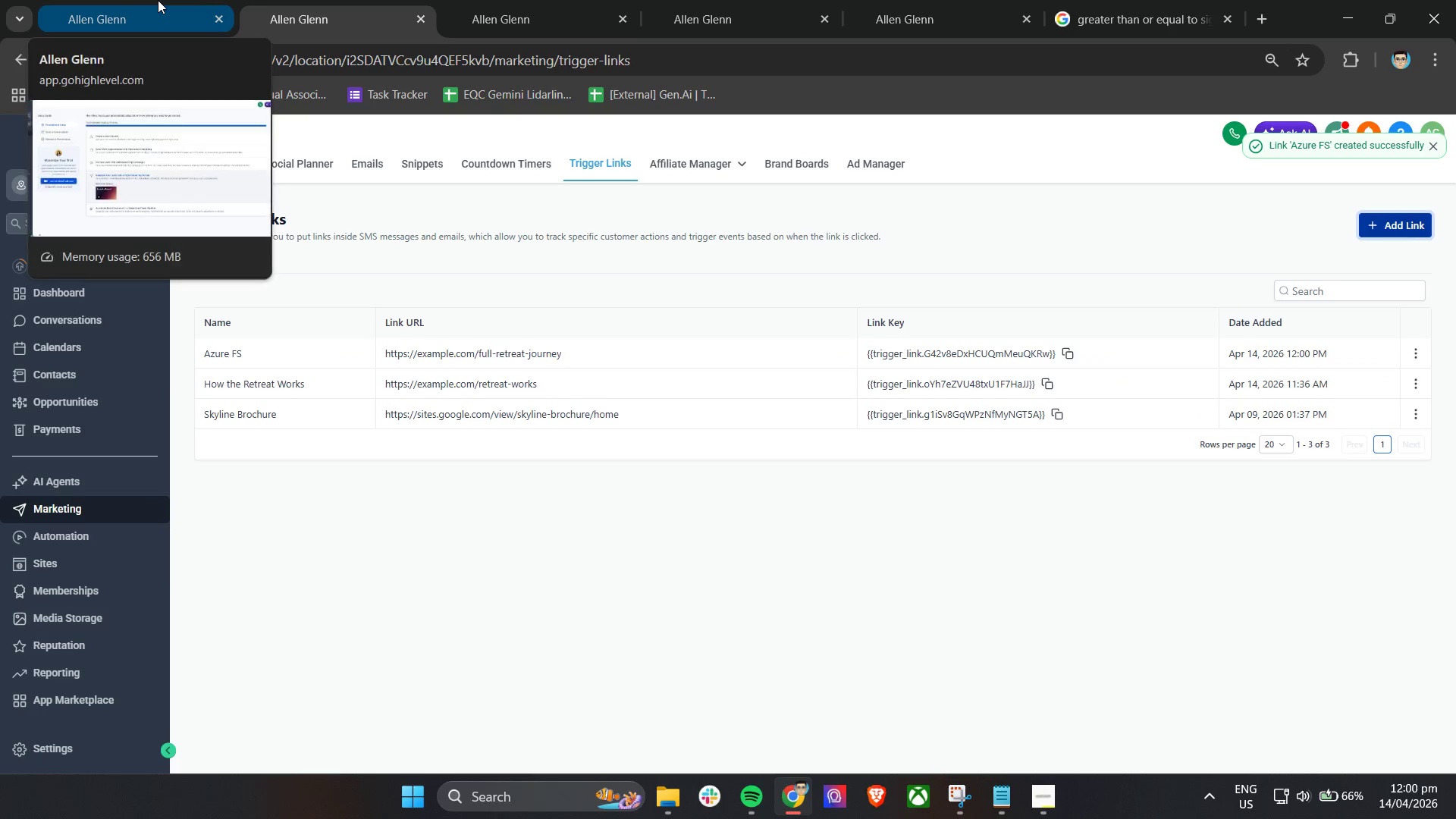 
left_click([295, 381])
 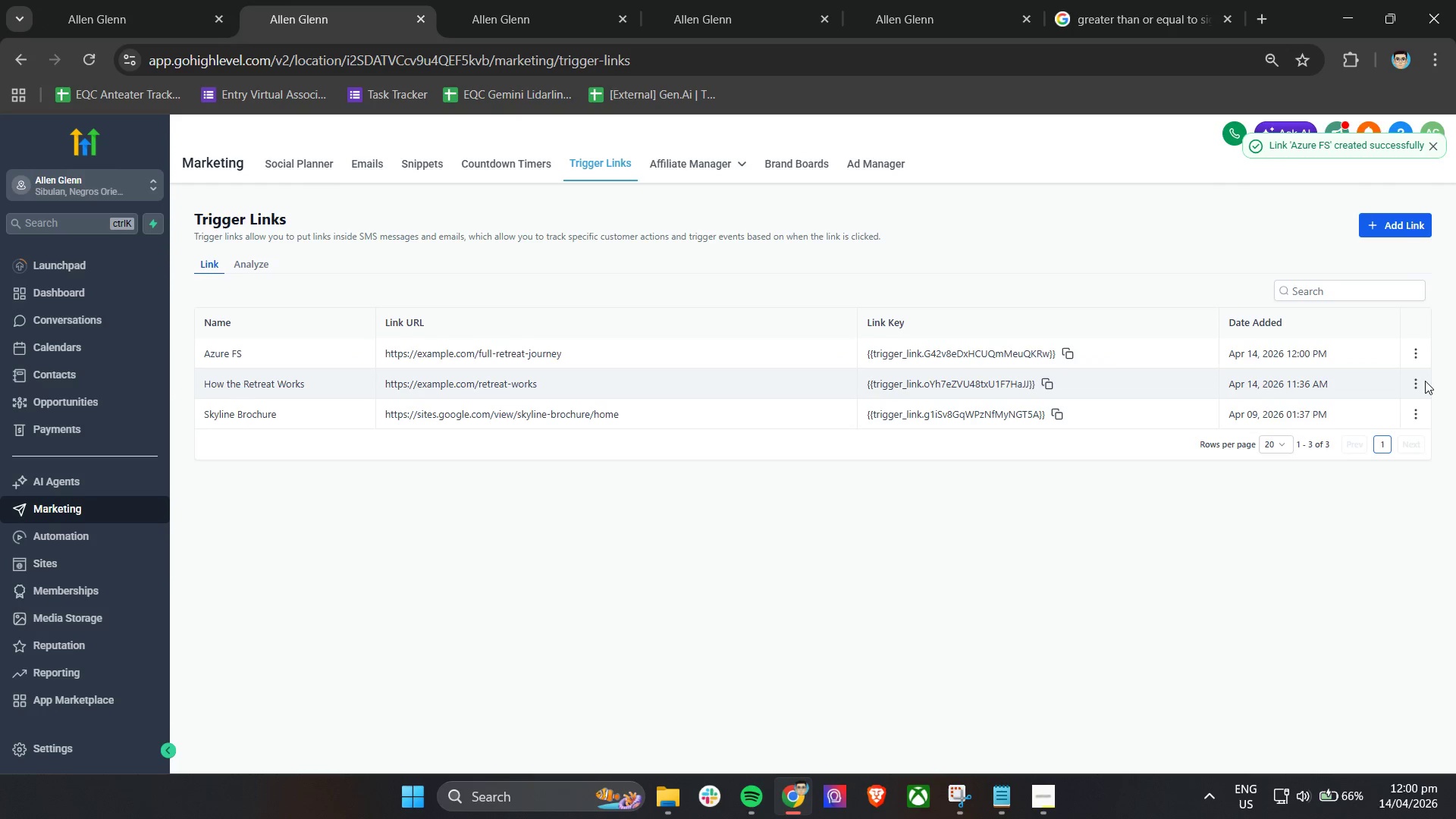 
left_click([1417, 381])
 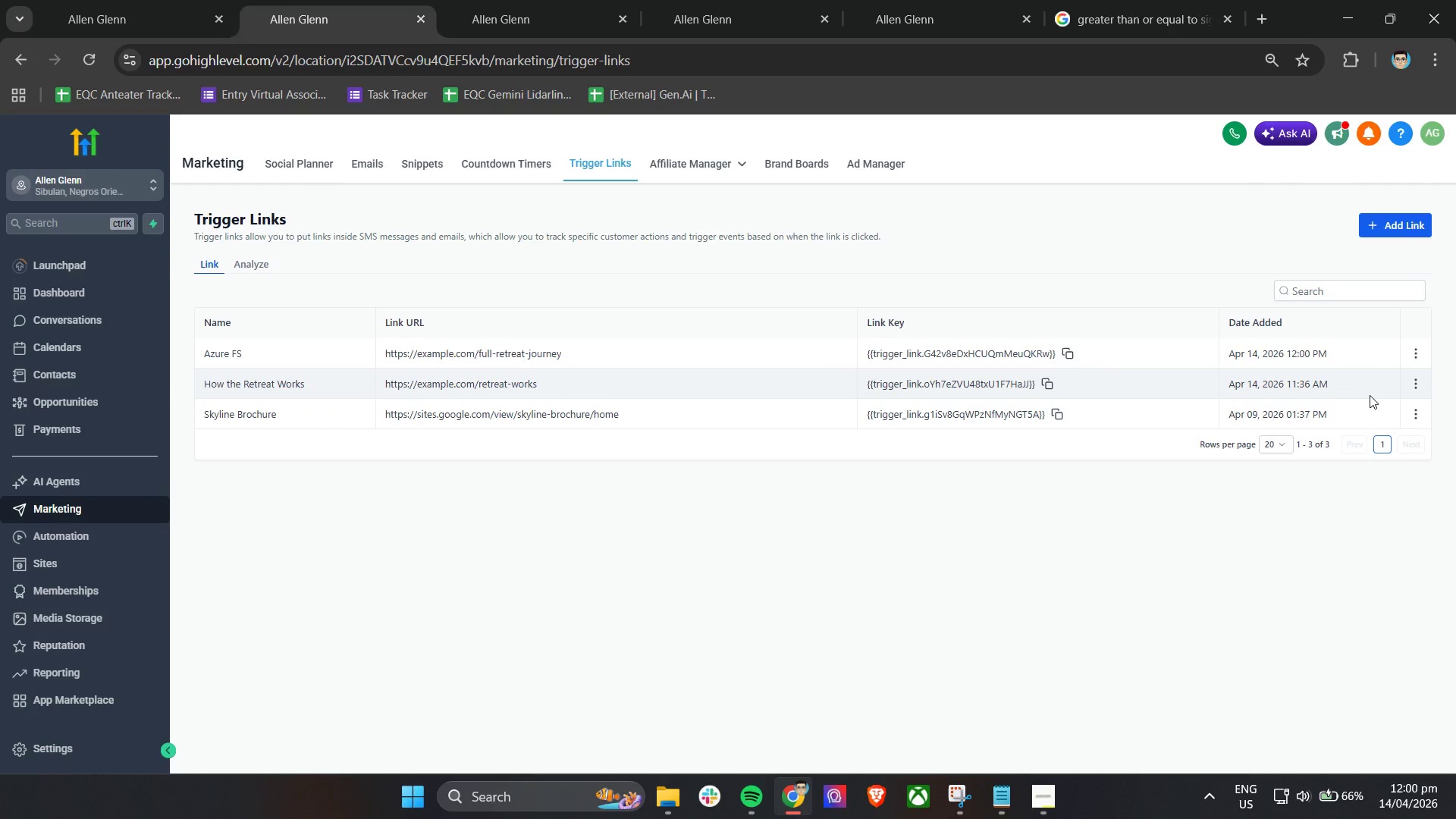 
left_click([1416, 383])
 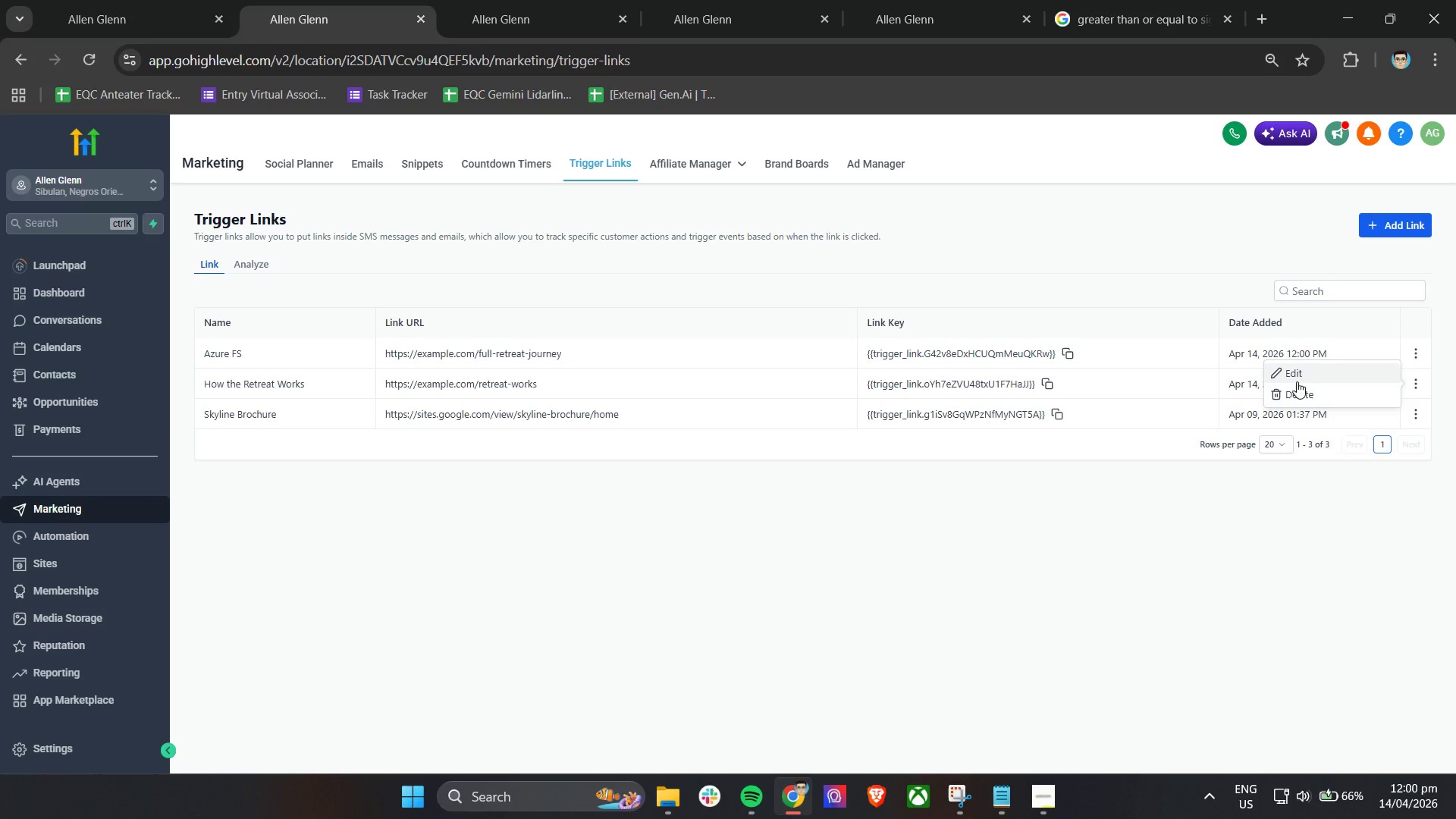 
left_click([1297, 377])
 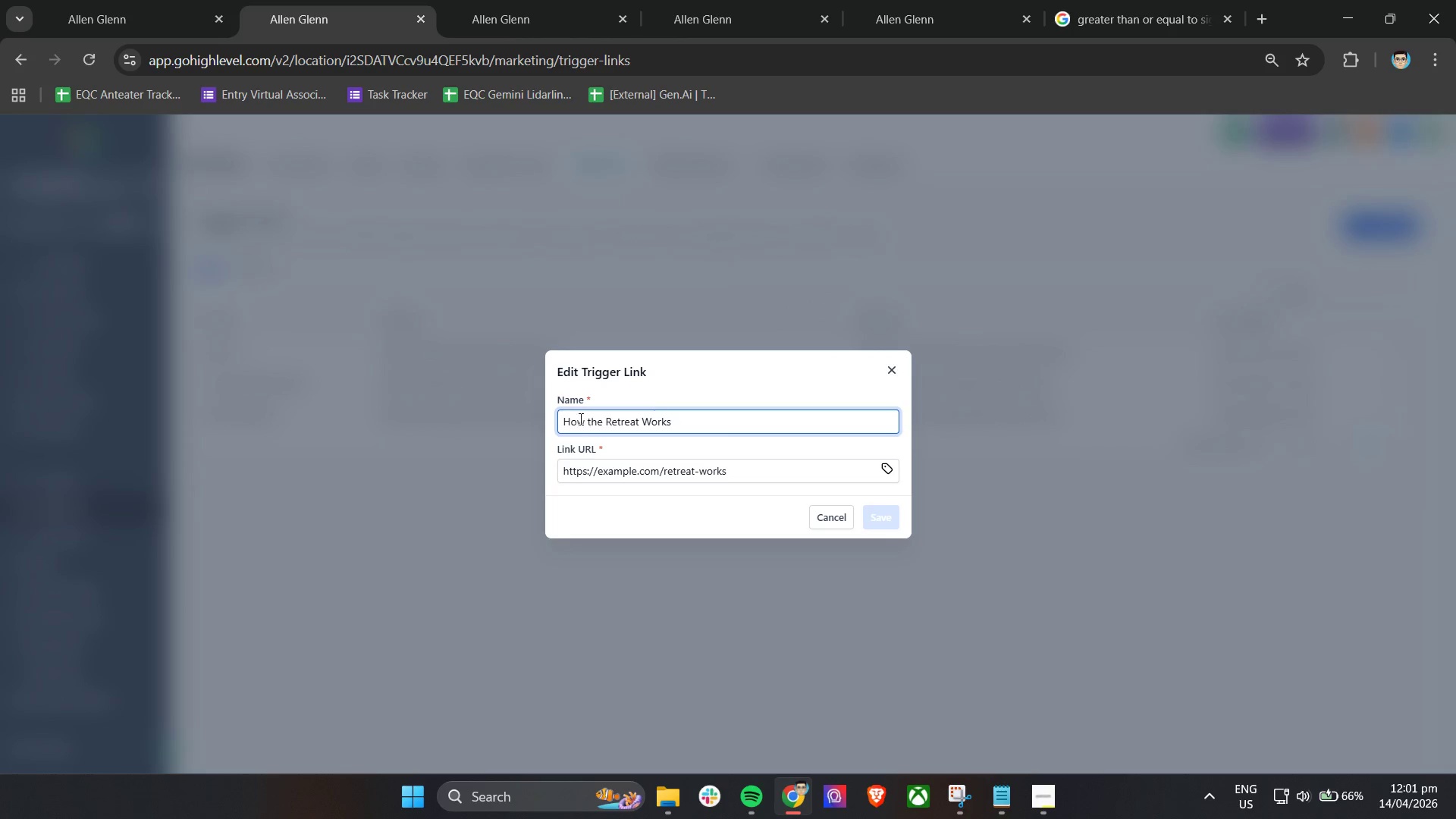 
left_click([565, 423])
 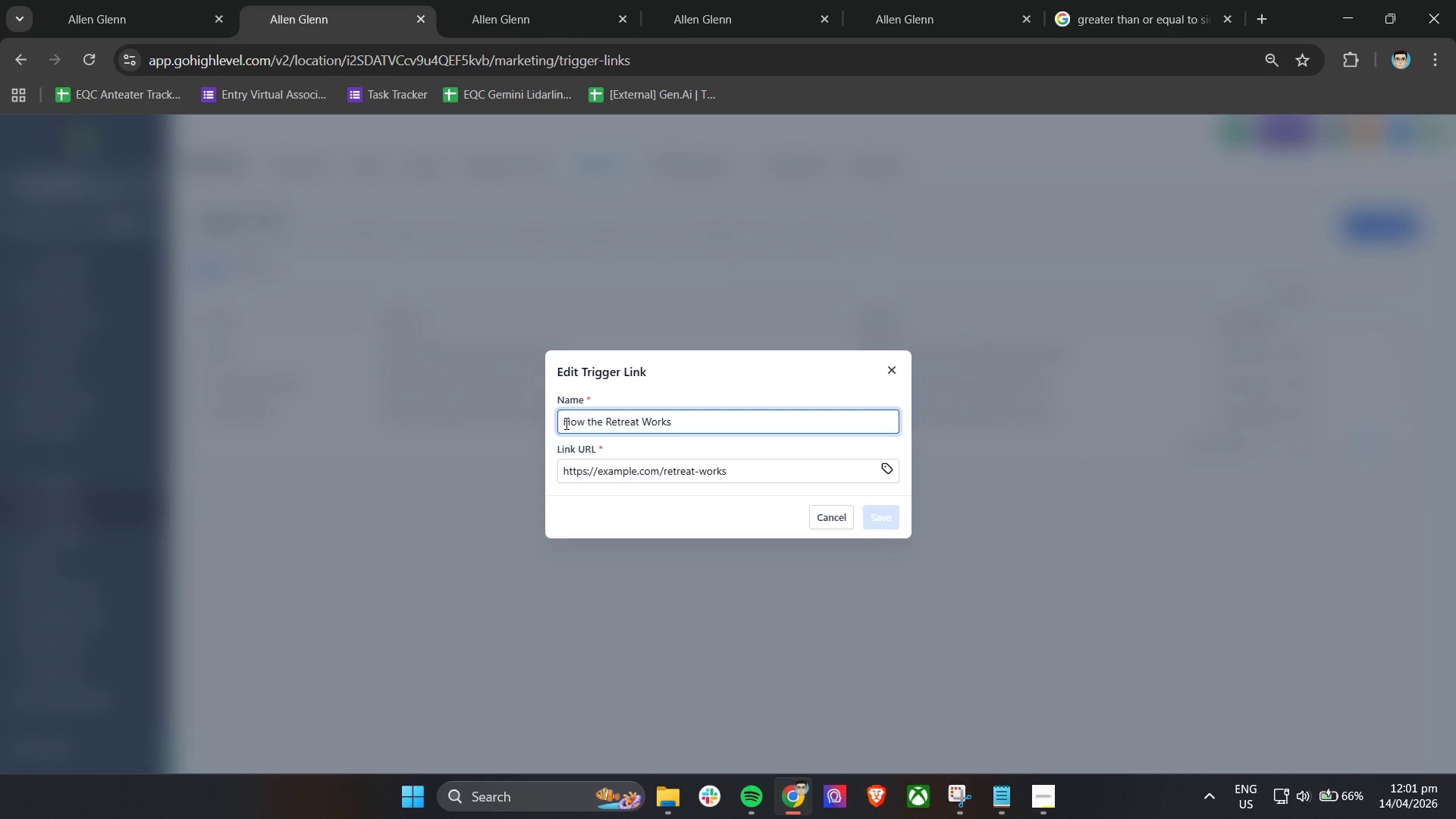 
type(az)
key(Backspace)
key(Backspace)
type(Azure F -)
 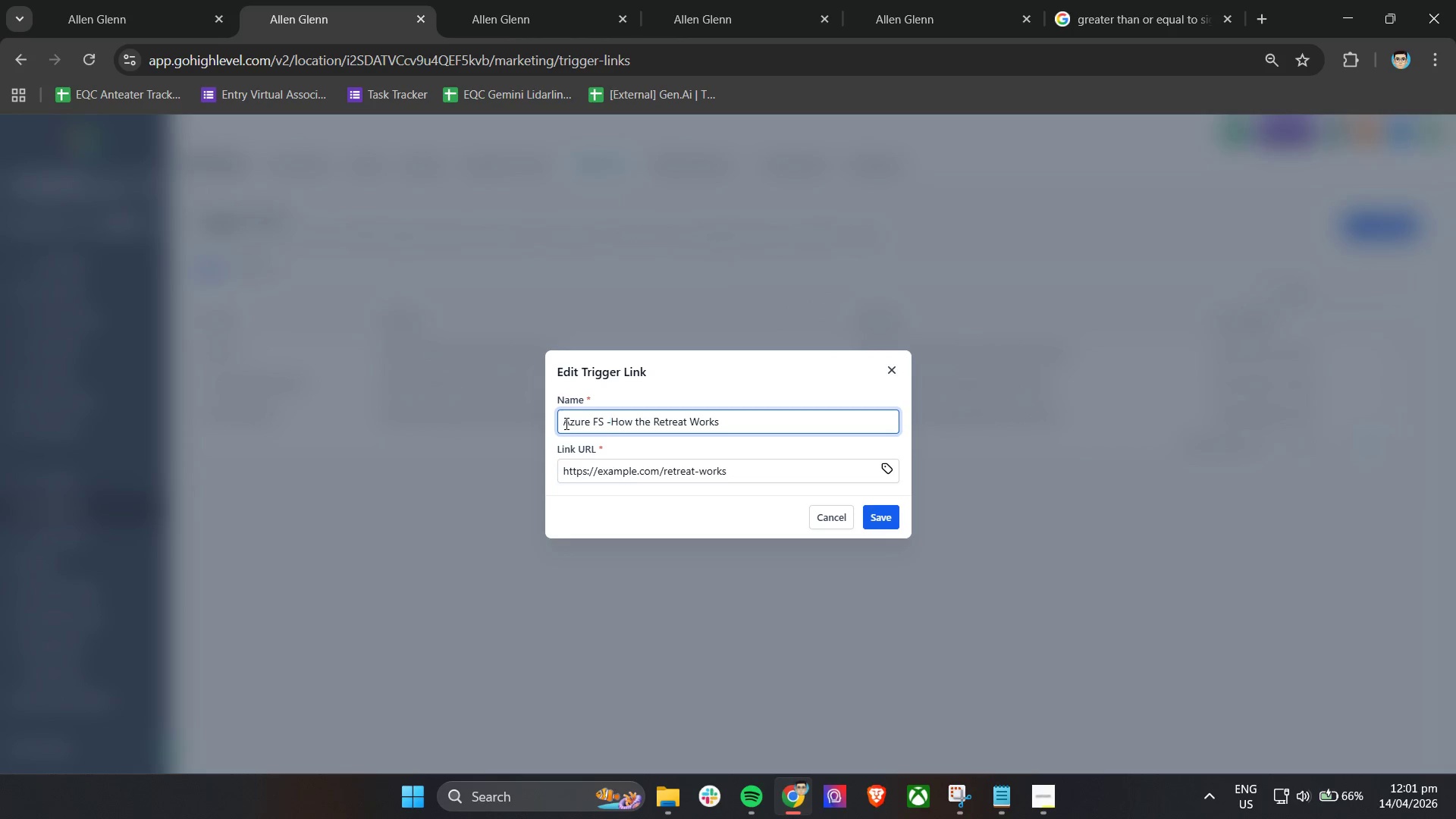 
key(Space)
 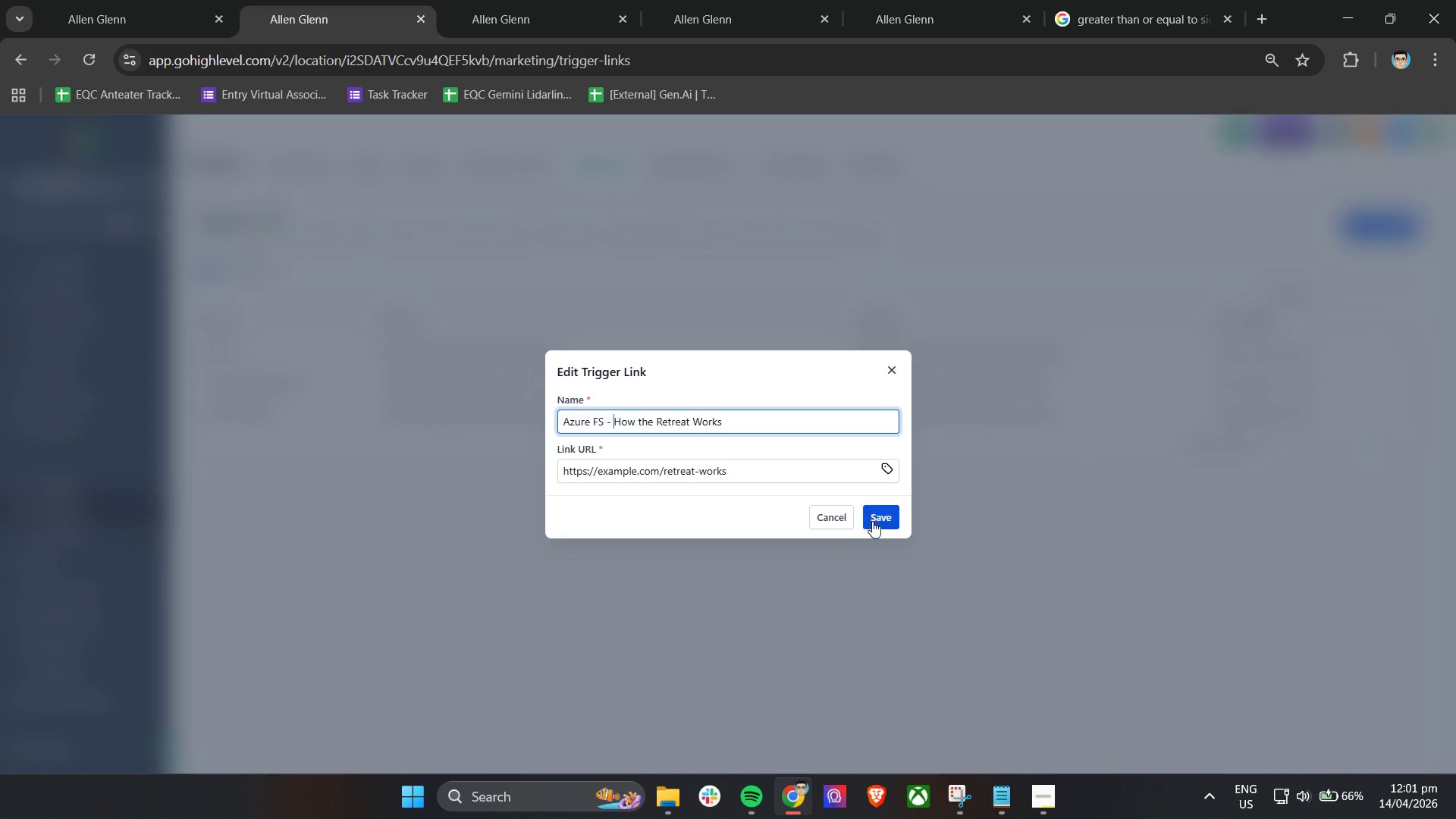 
left_click([877, 525])
 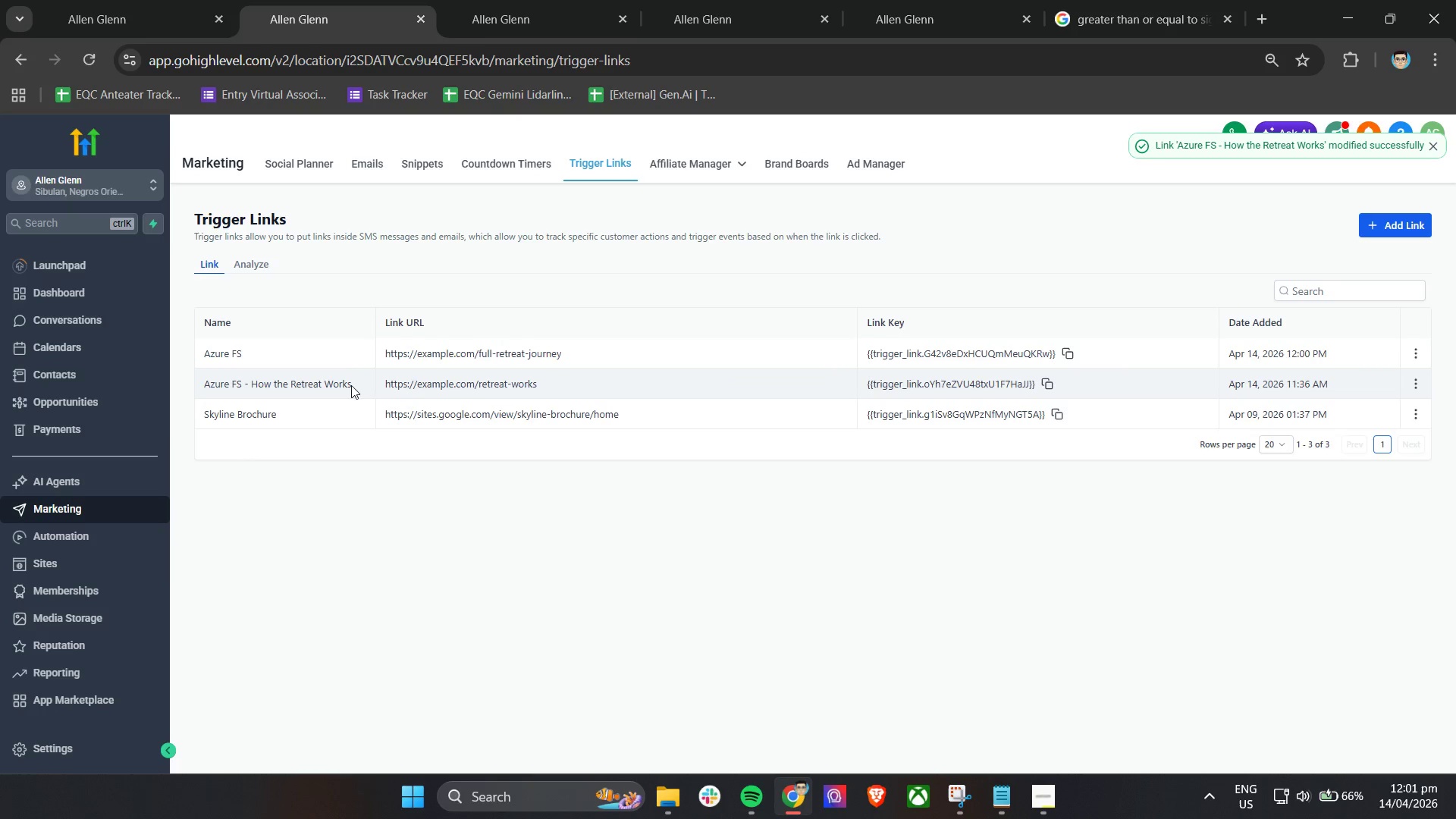 
left_click([312, 347])
 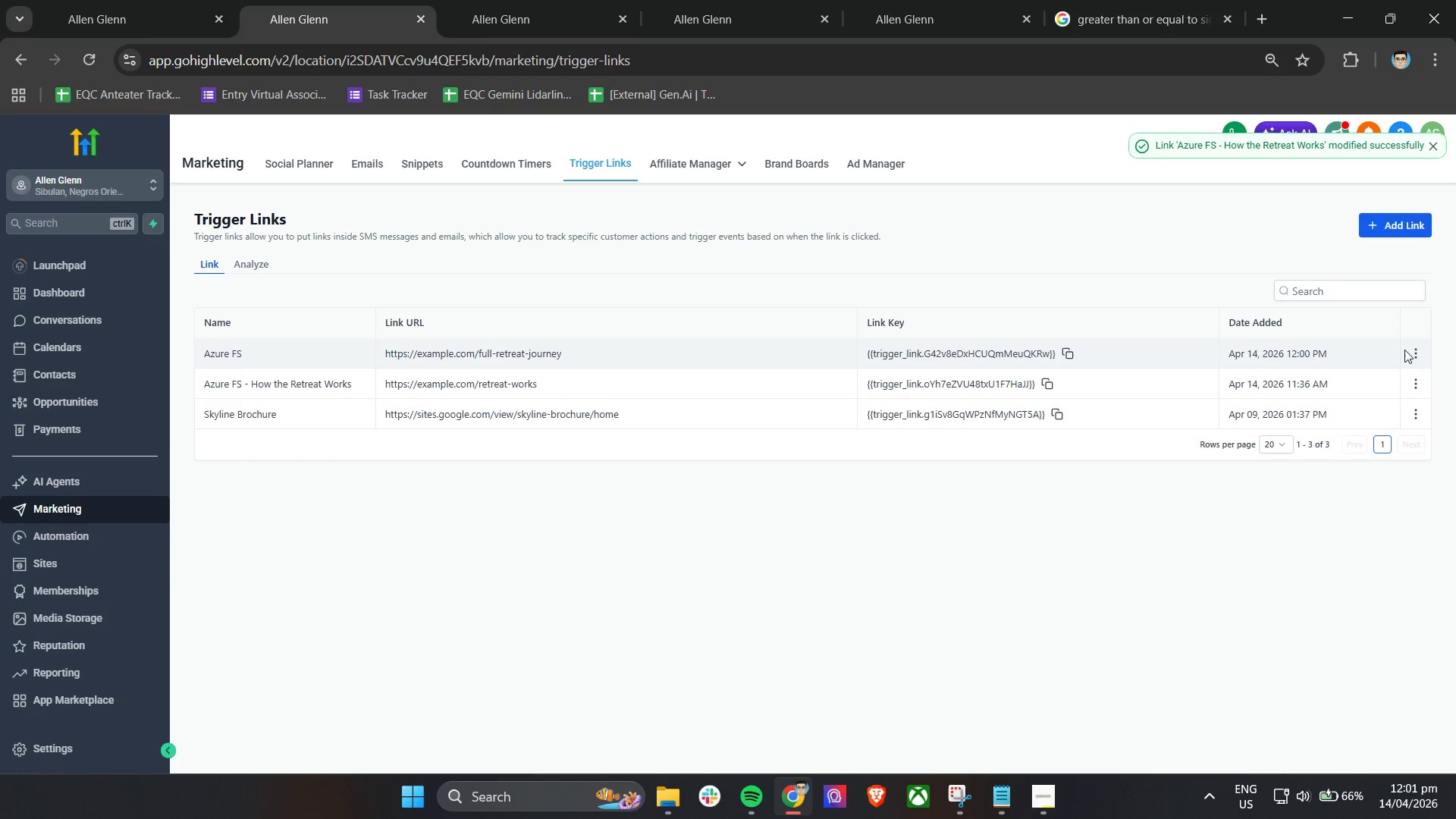 
left_click([1417, 352])
 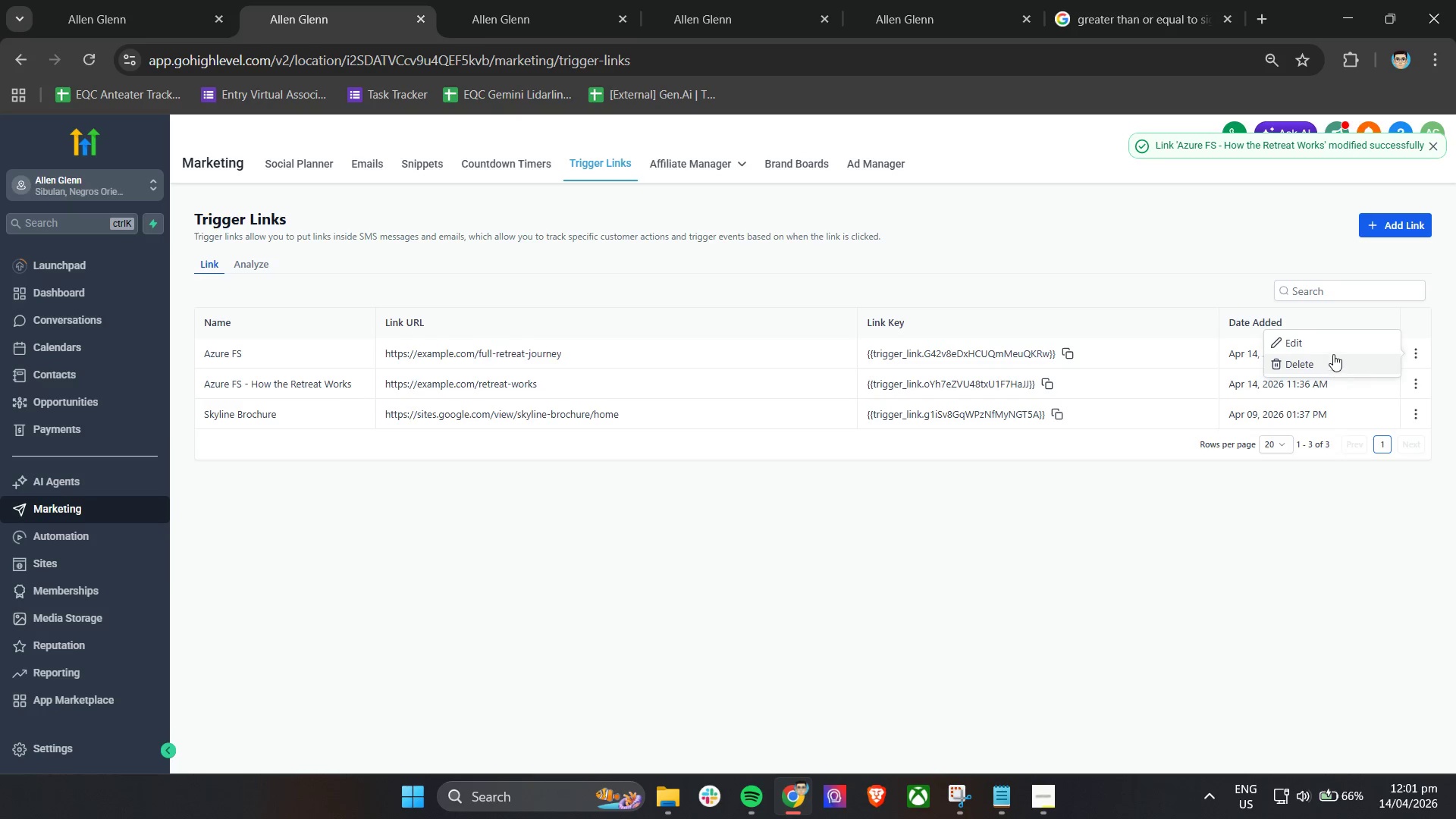 
left_click([1332, 349])
 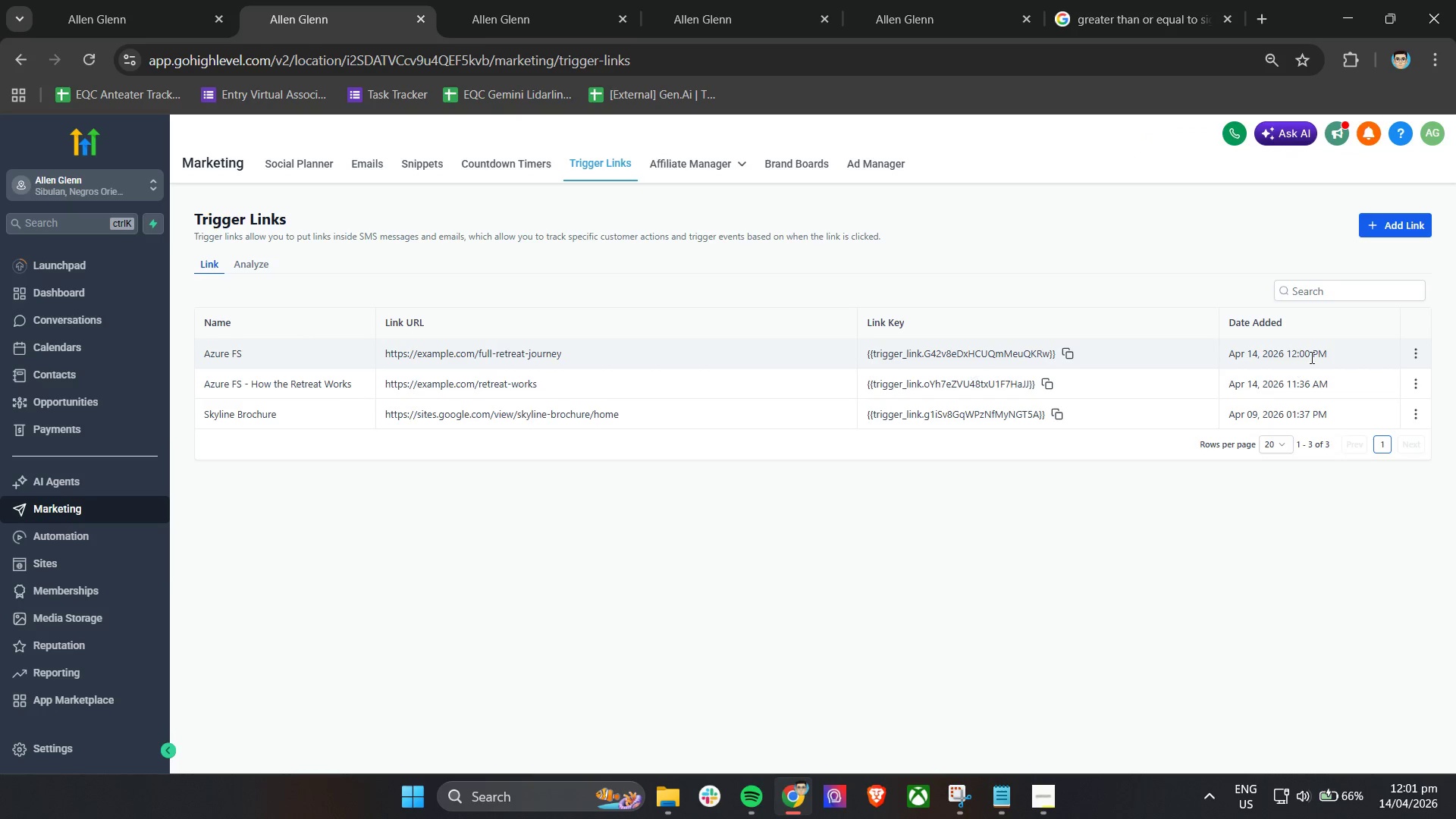 
left_click([1417, 354])
 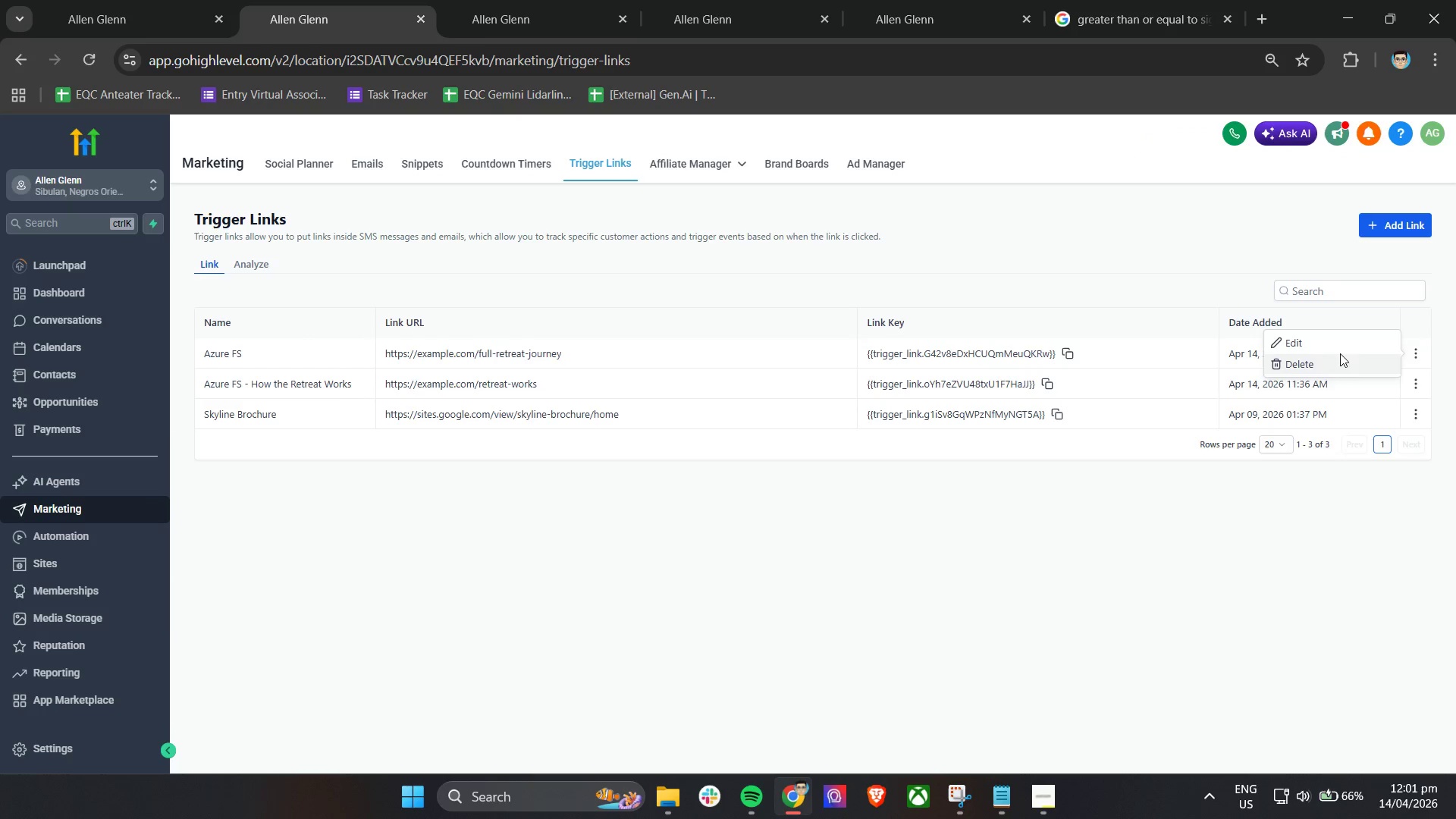 
left_click([1337, 343])
 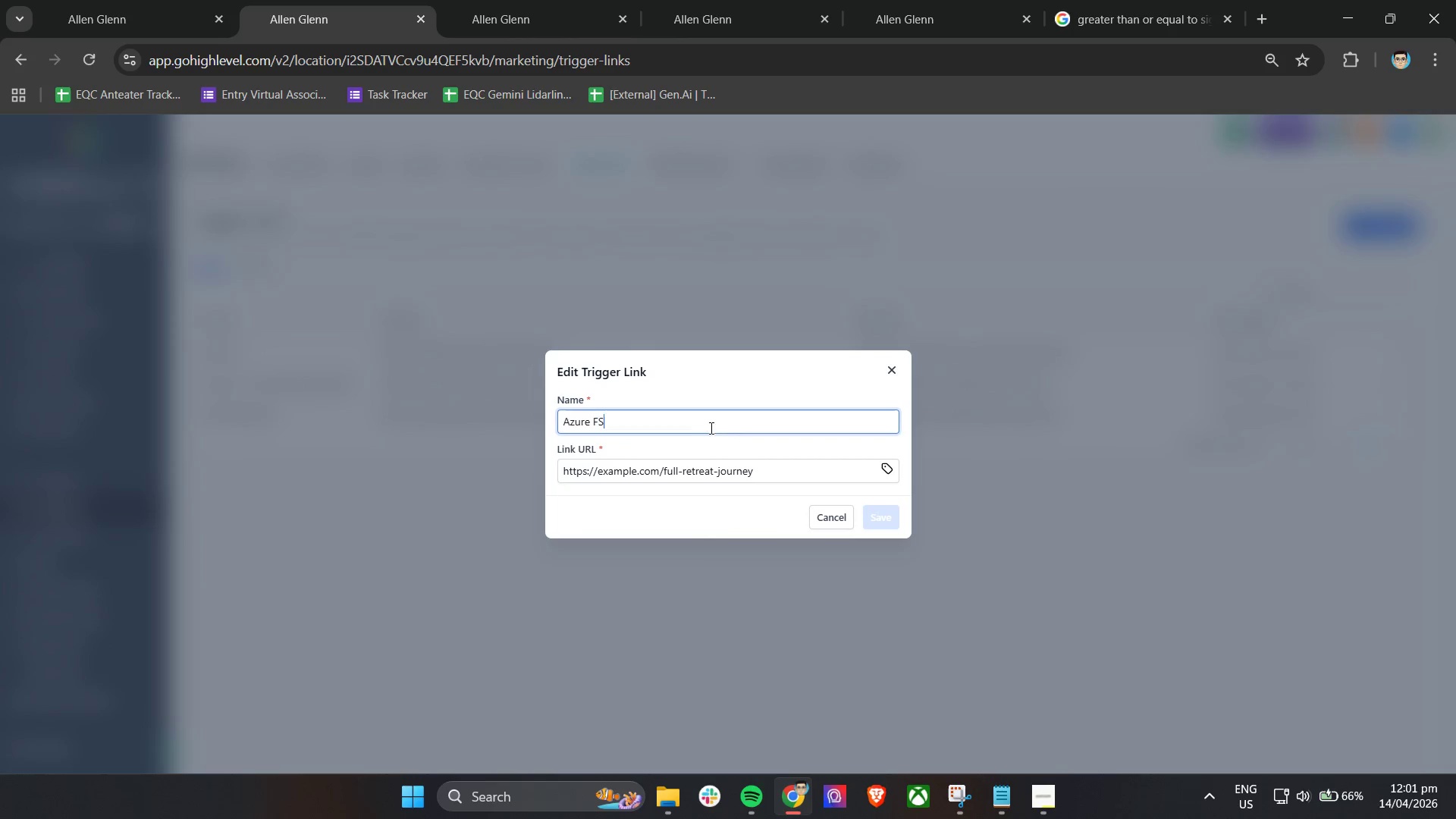 
left_click([671, 423])
 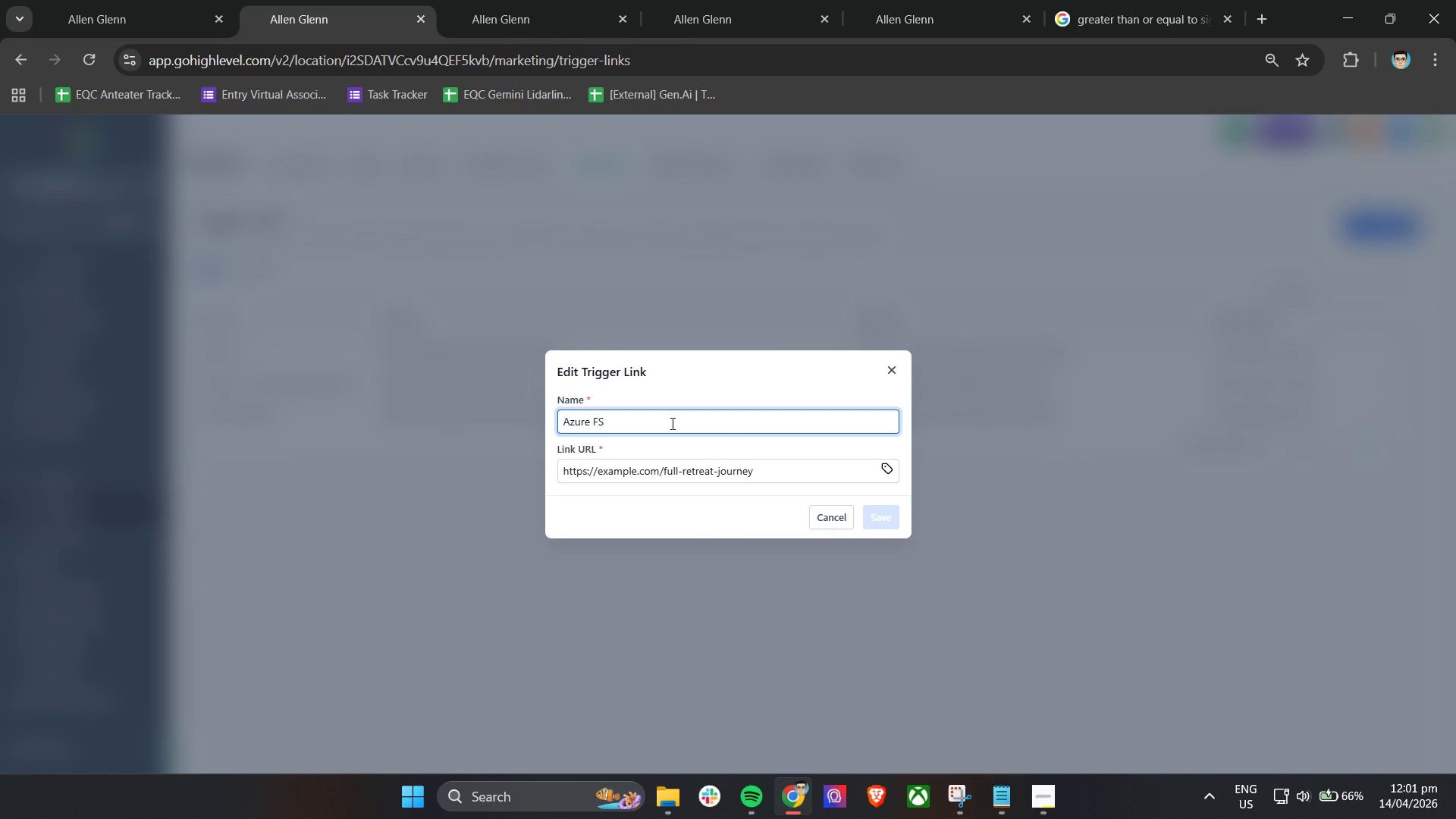 
type( Fu)
key(Backspace)
key(Backspace)
type(- Full re)
key(Backspace)
key(Backspace)
type(Rete)
key(Backspace)
type(reat H)
key(Backspace)
type(Journe)
 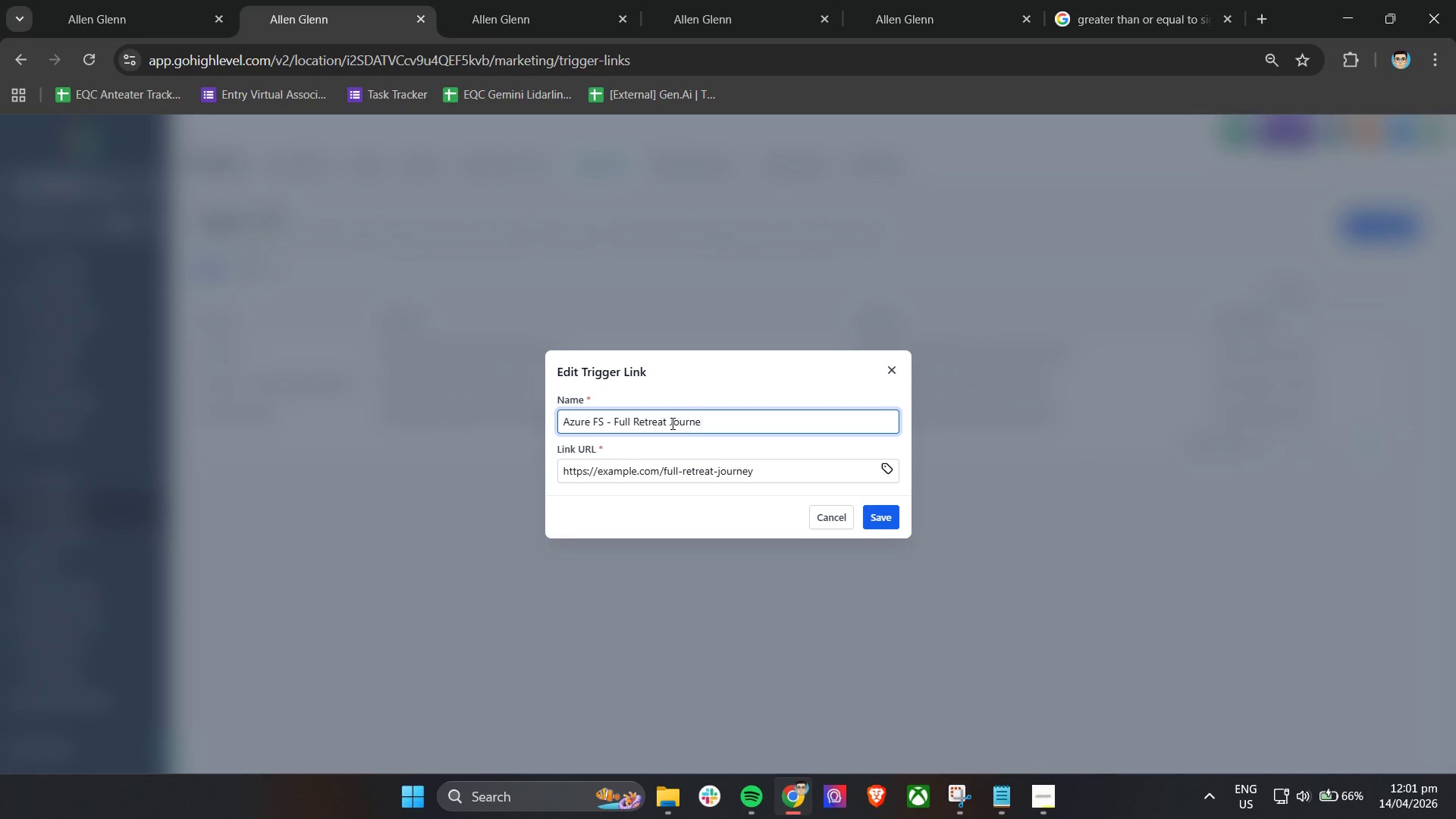 
key(Y)
 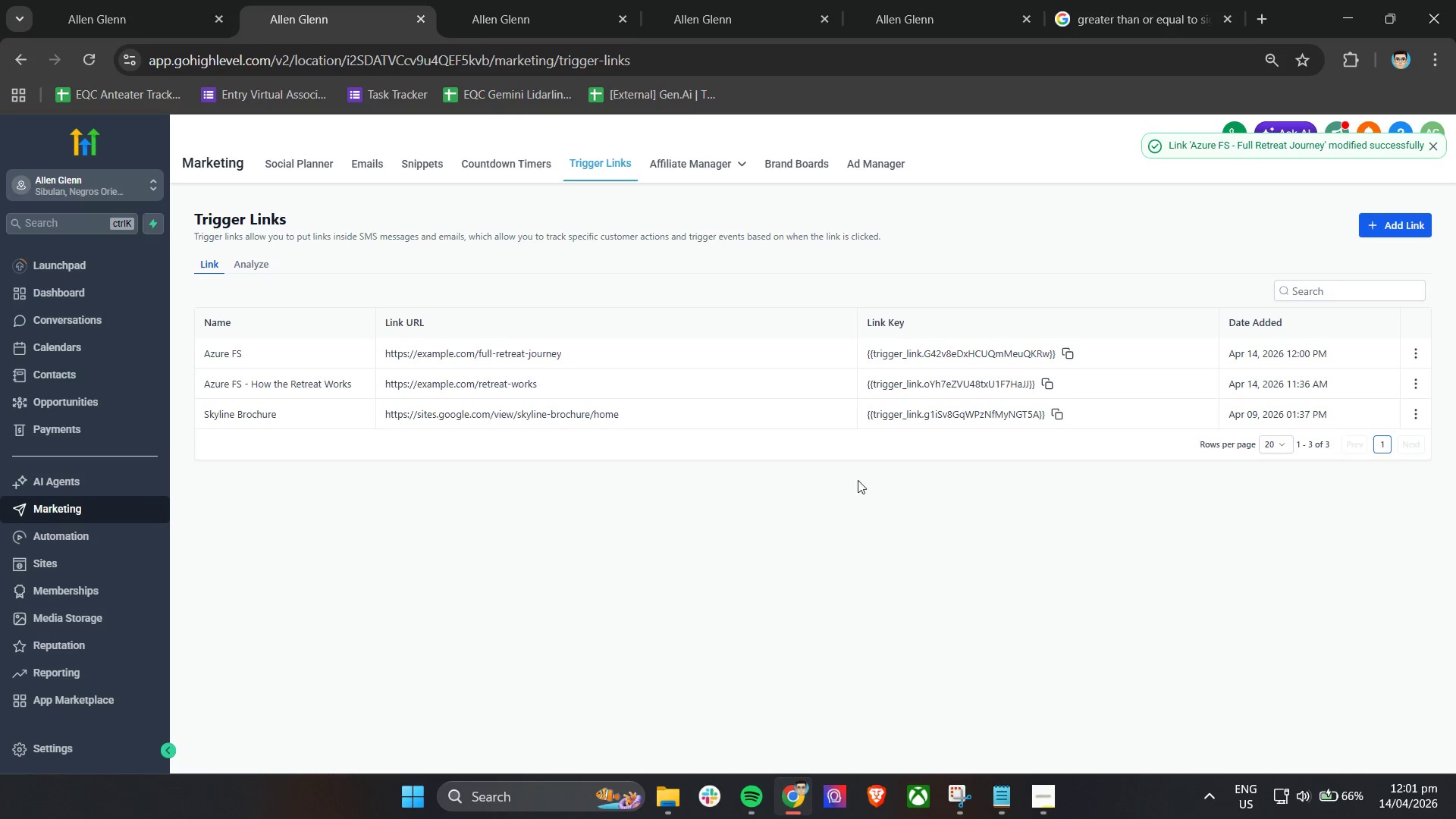 
left_click([504, 0])
 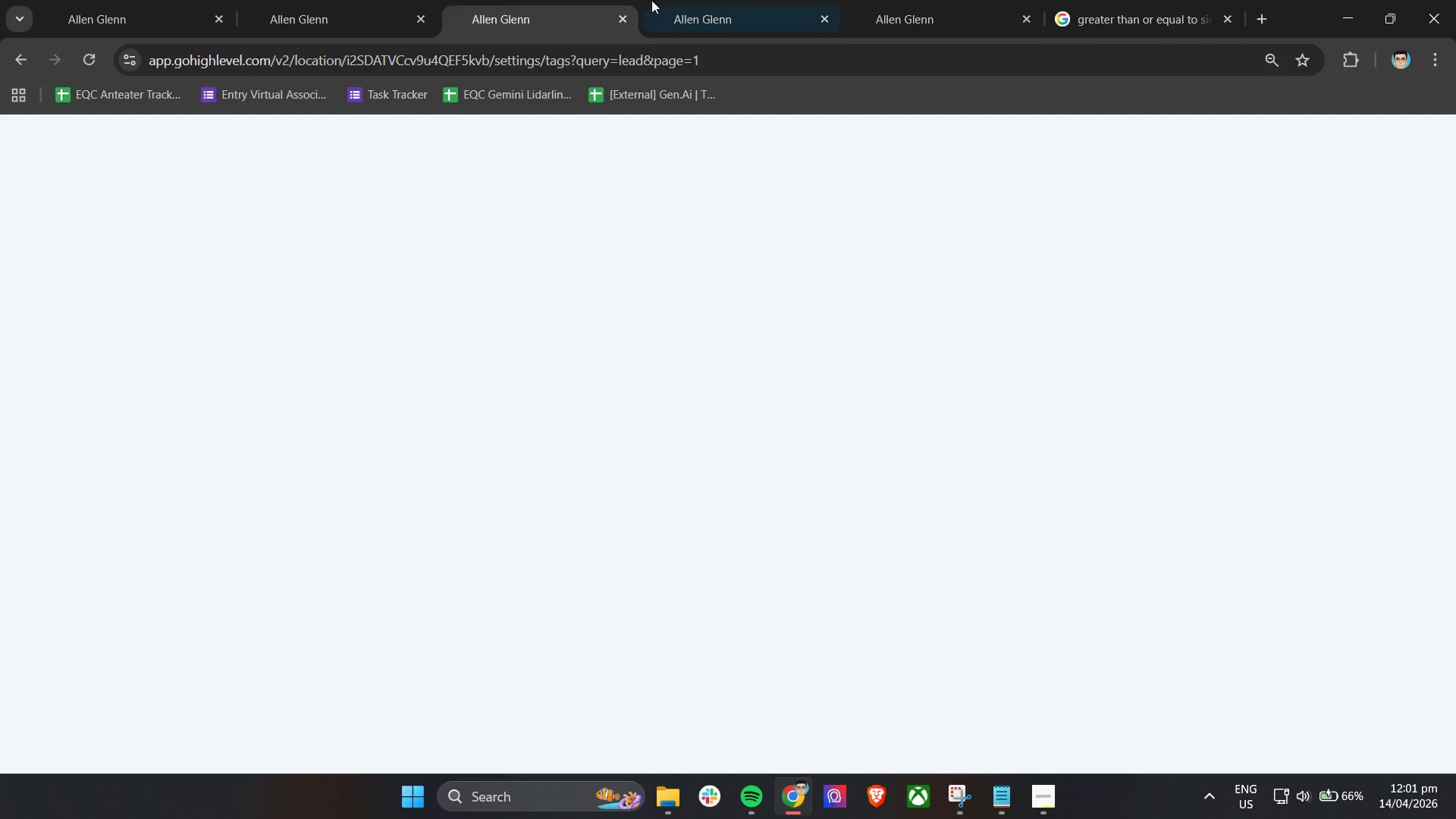 
left_click([681, 0])
 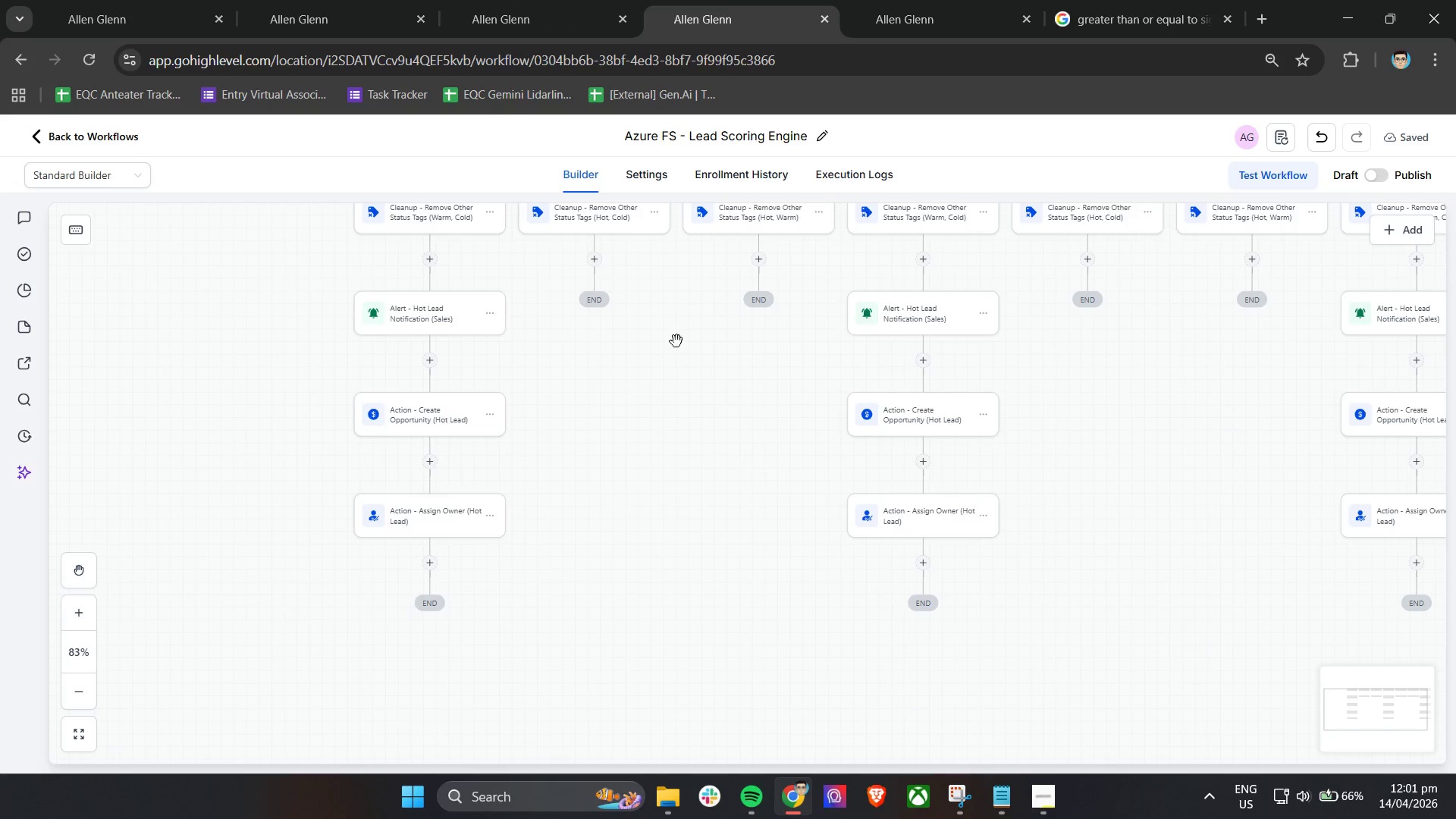 
left_click([934, 0])
 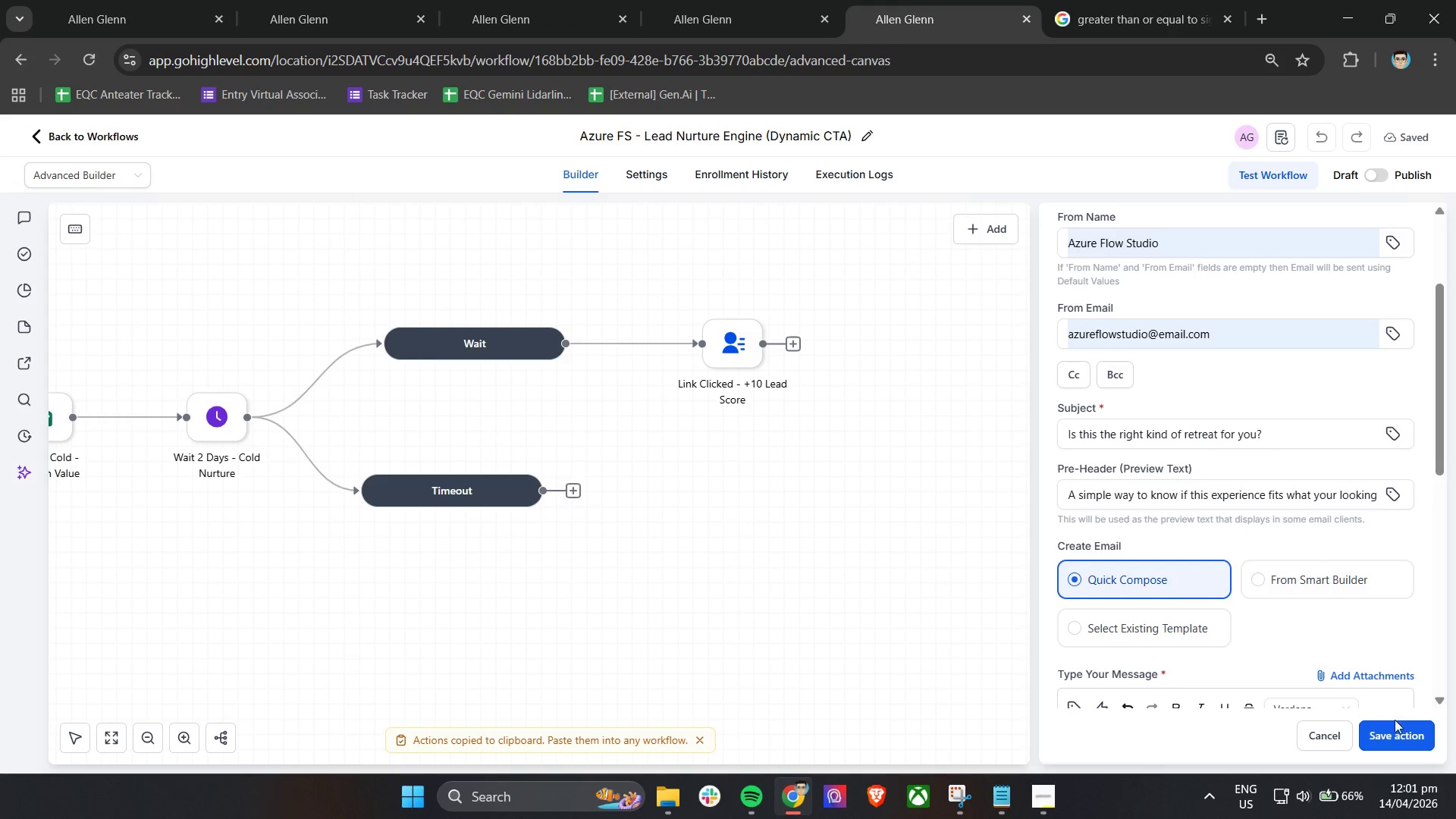 
left_click([1379, 731])
 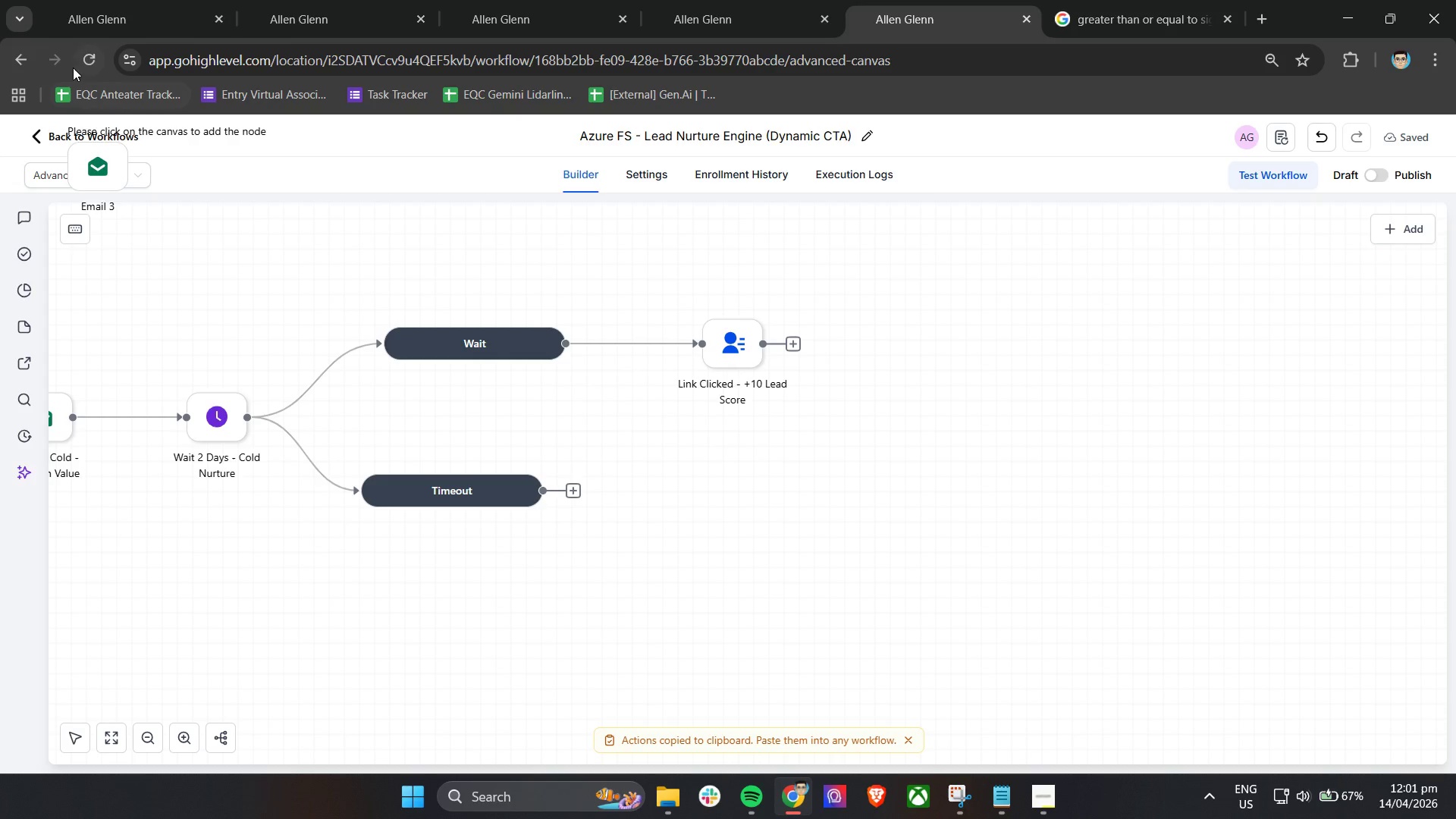 
left_click([87, 62])
 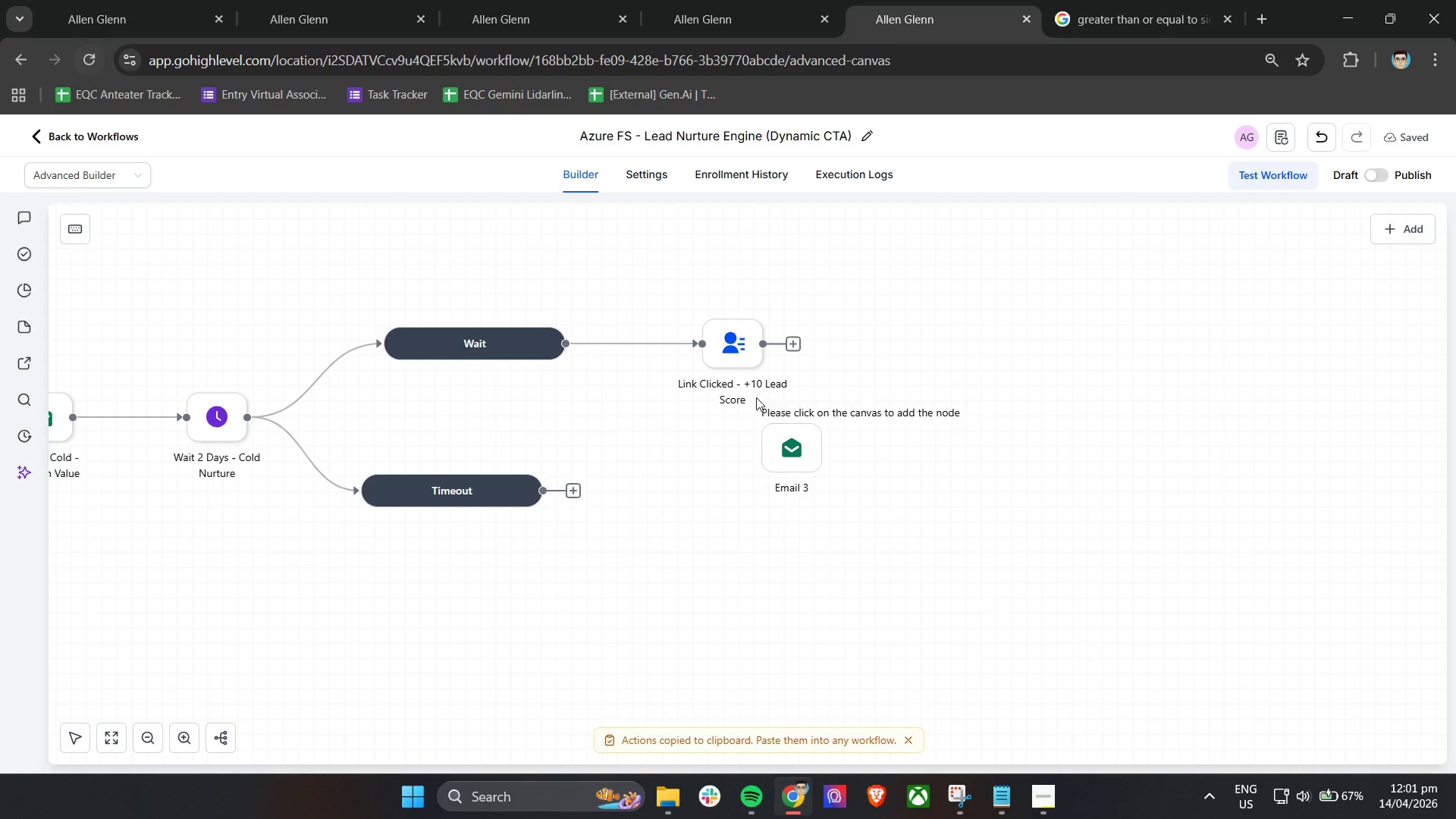 
left_click([849, 381])
 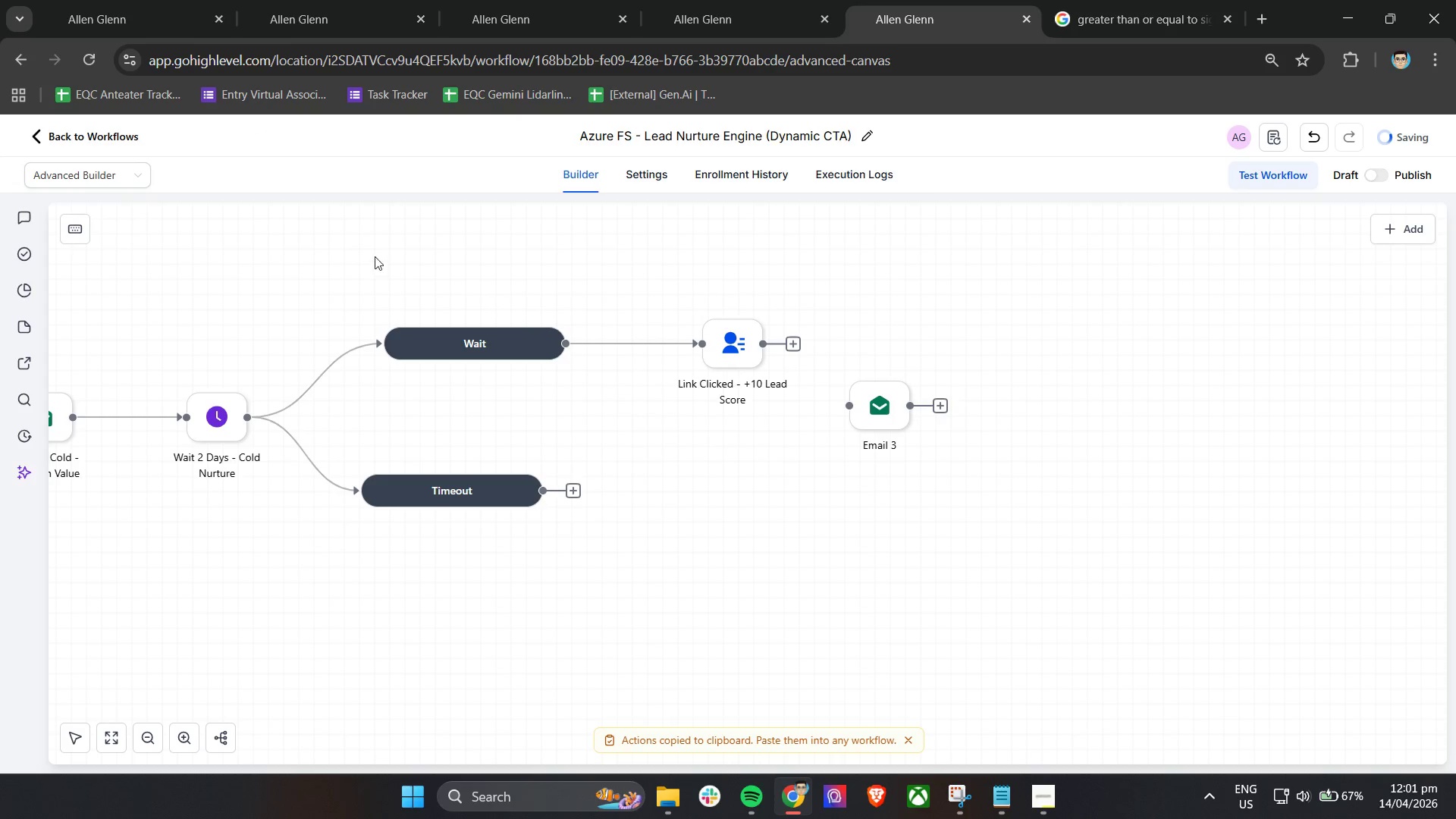 
left_click_drag(start_coordinate=[872, 412], to_coordinate=[892, 413])
 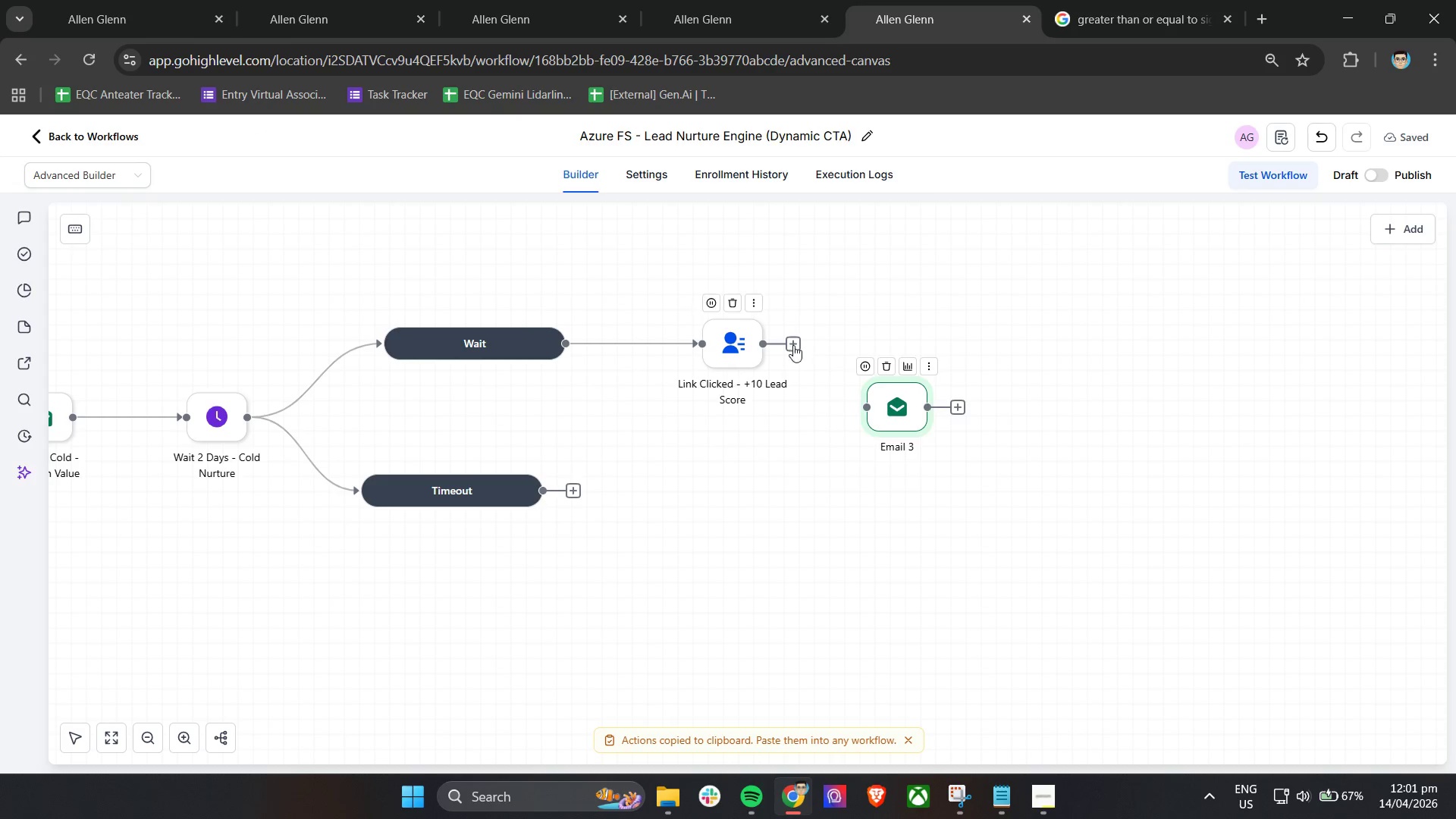 
left_click_drag(start_coordinate=[793, 343], to_coordinate=[867, 402])
 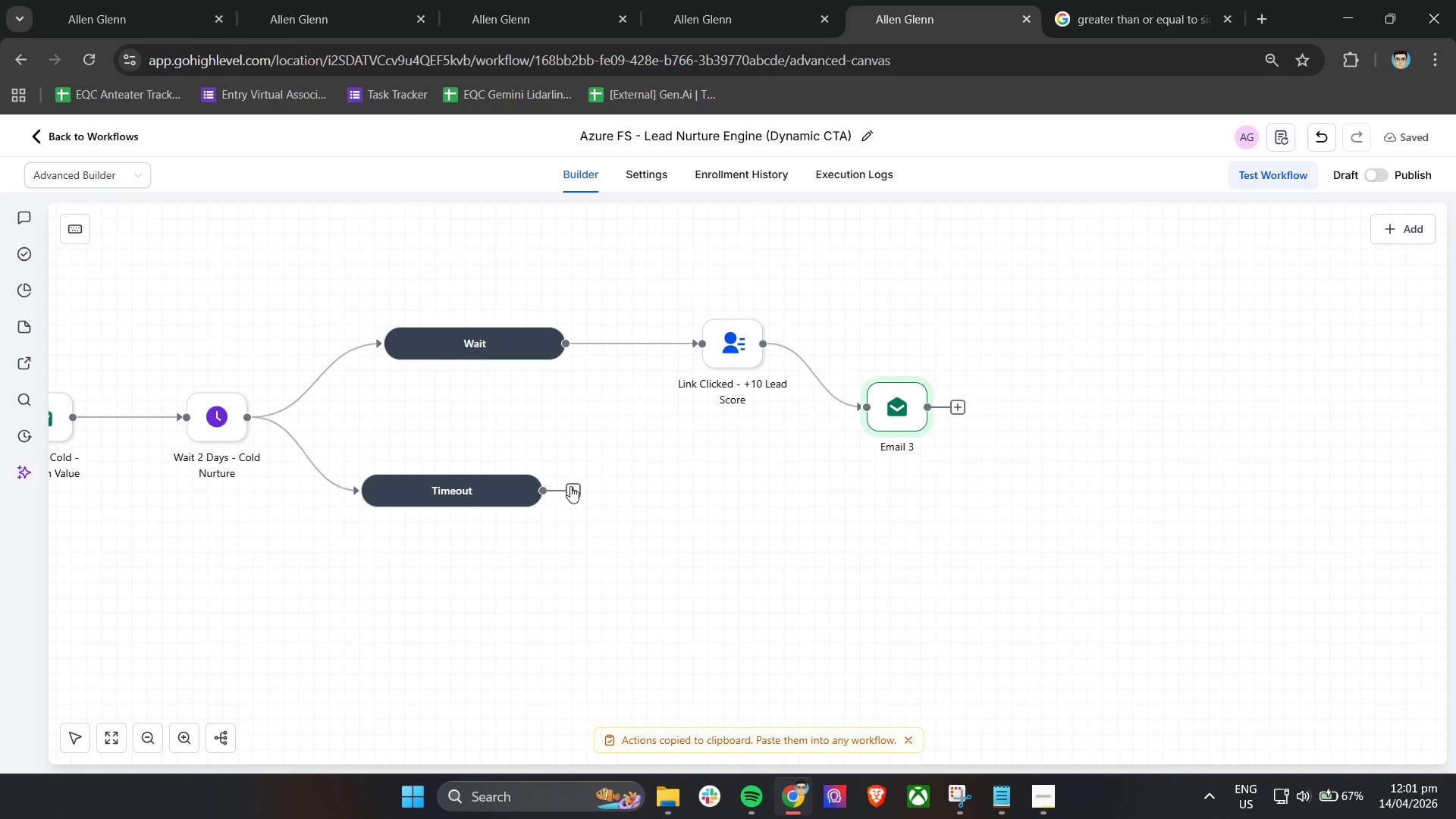 
left_click_drag(start_coordinate=[570, 489], to_coordinate=[915, 413])
 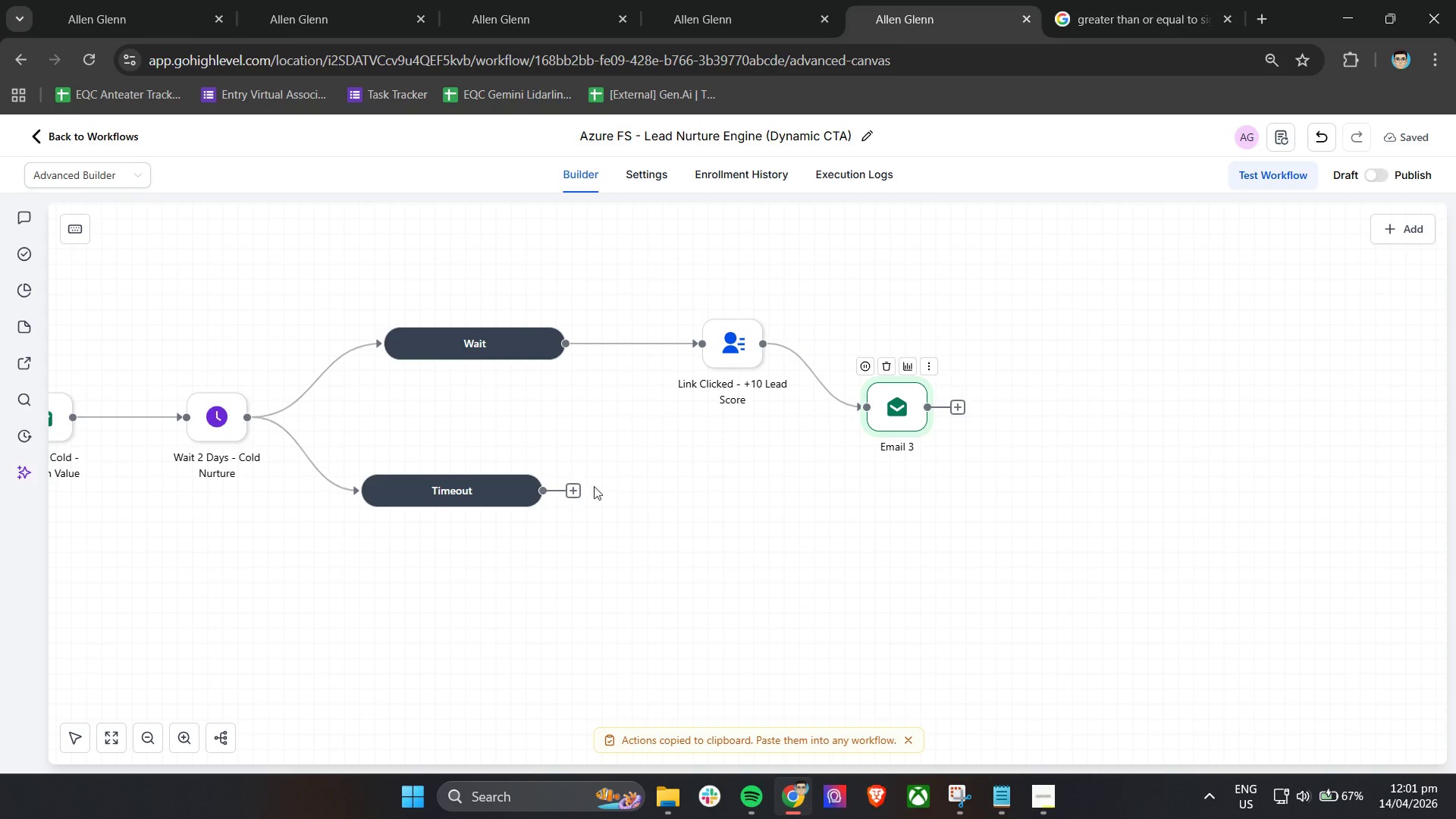 
left_click_drag(start_coordinate=[573, 488], to_coordinate=[864, 413])
 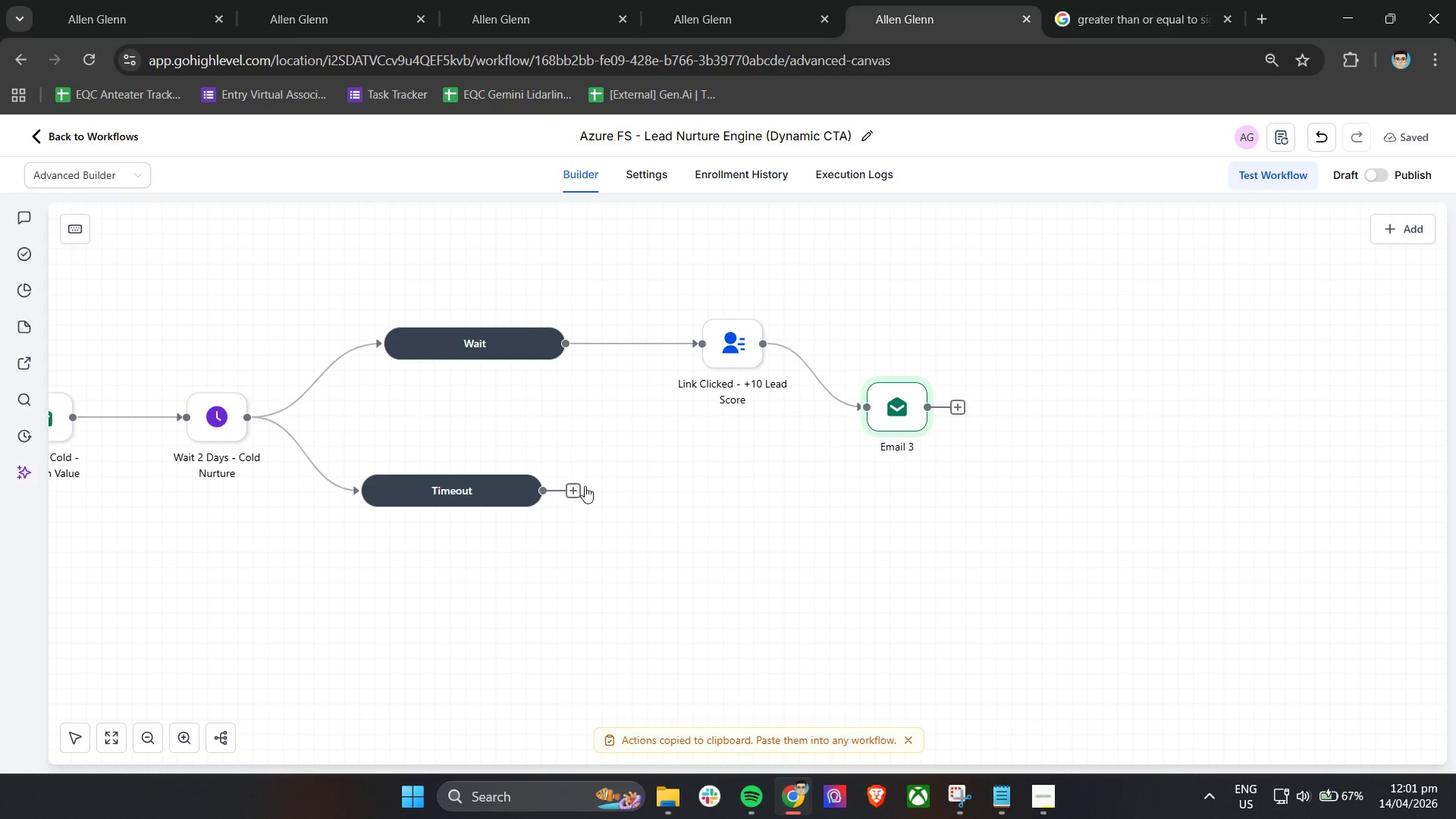 
left_click_drag(start_coordinate=[563, 488], to_coordinate=[867, 410])
 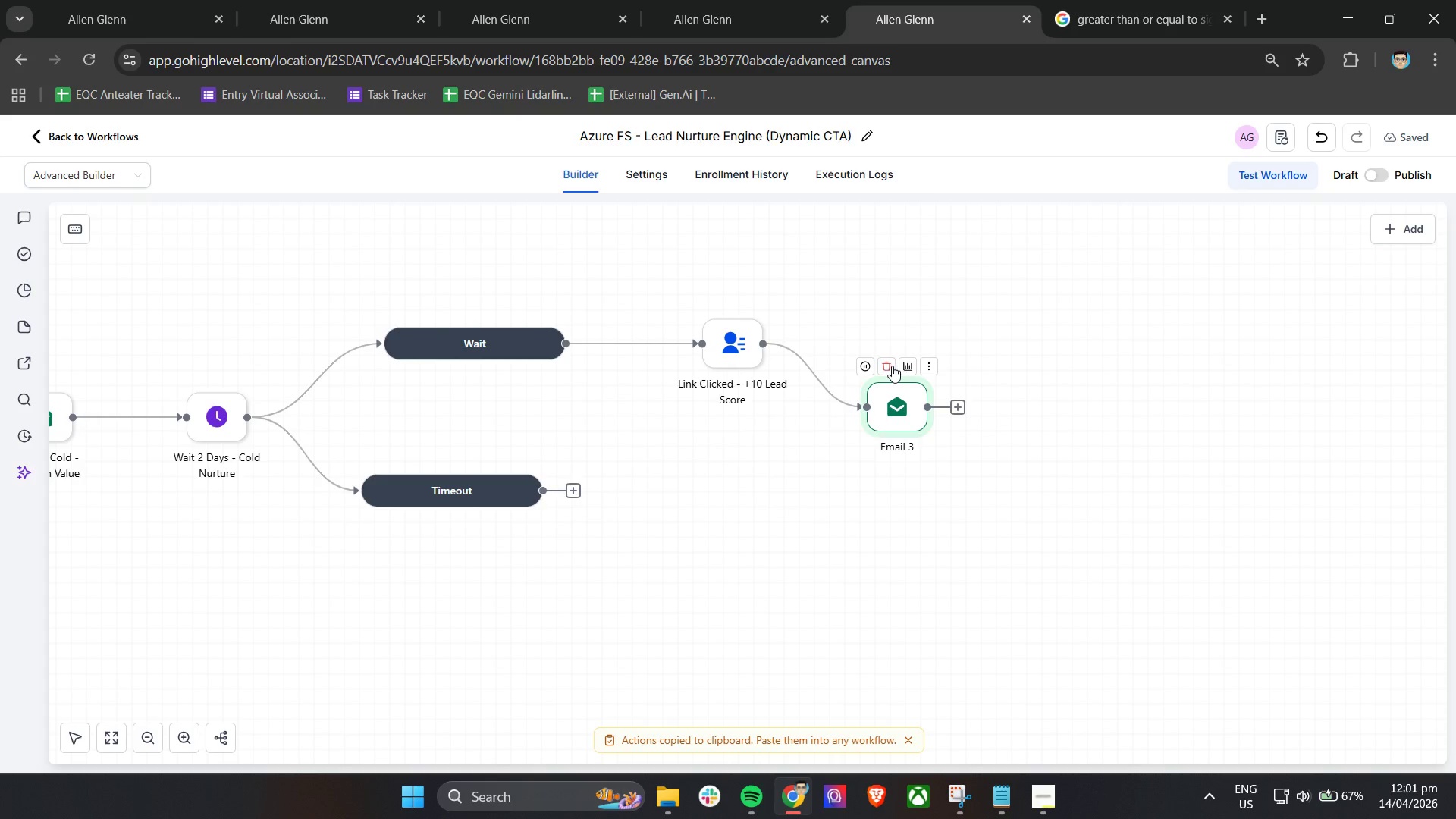 
left_click([930, 359])
 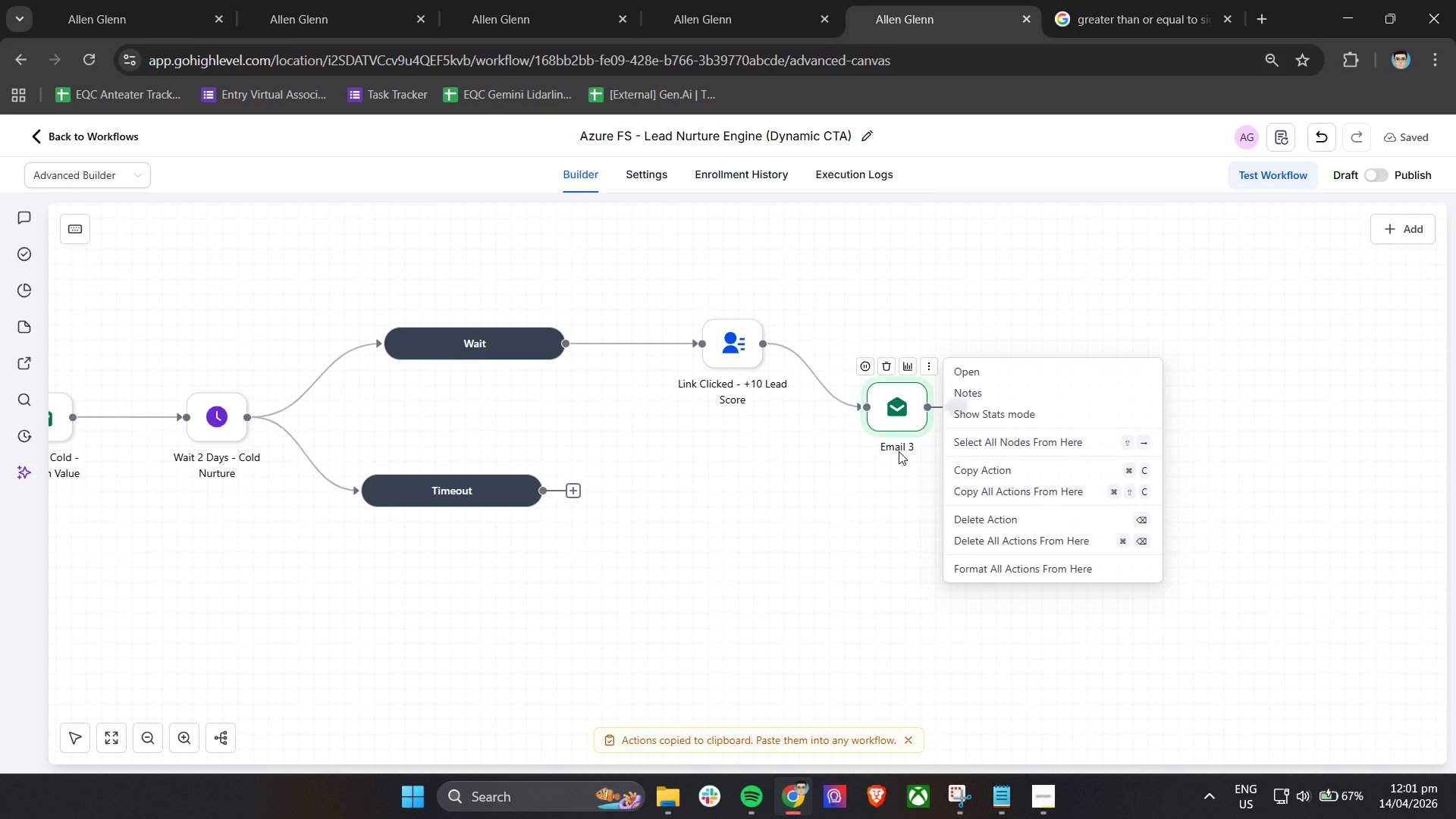 
wait(9.08)
 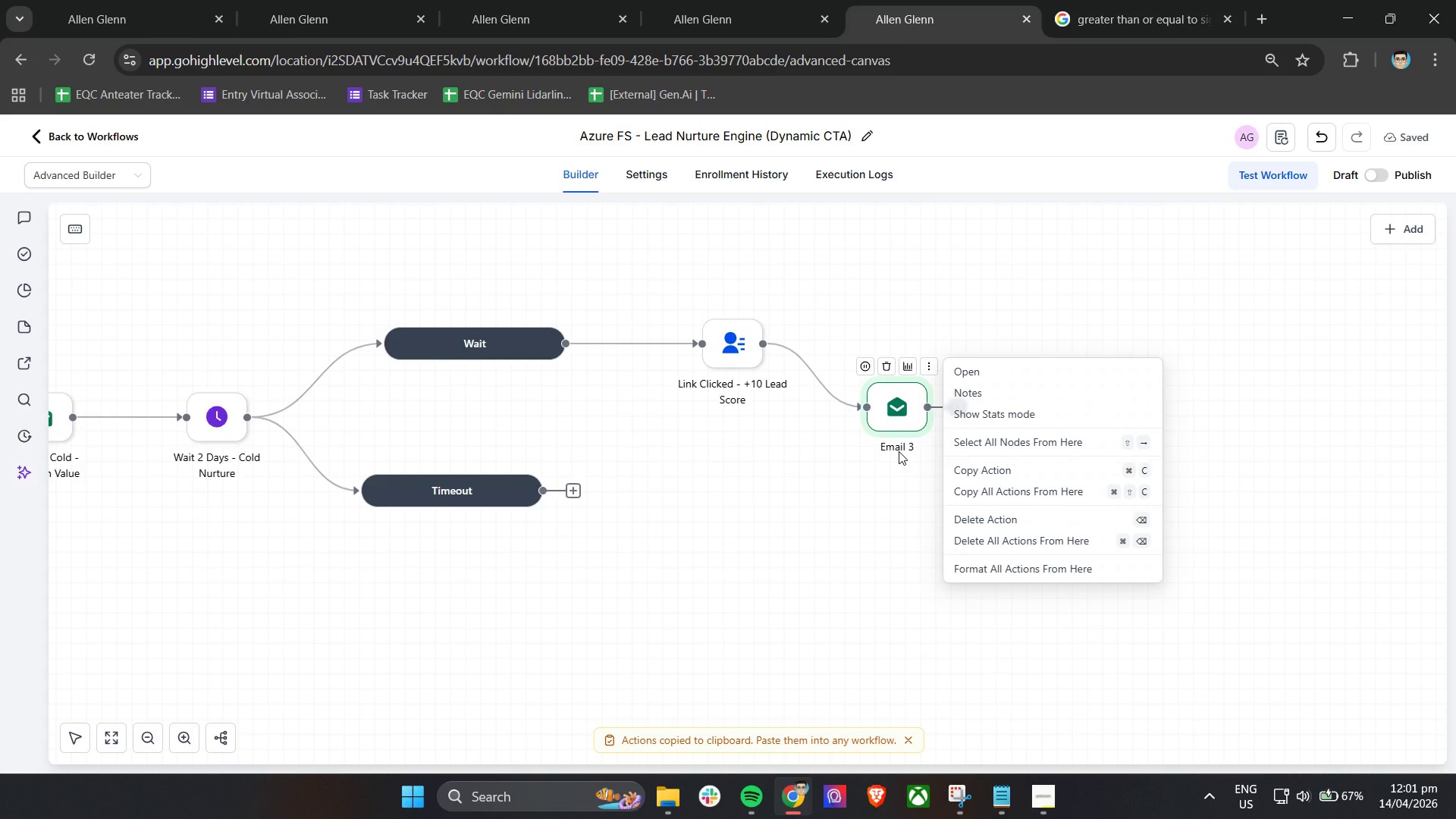 
left_click([1053, 567])
 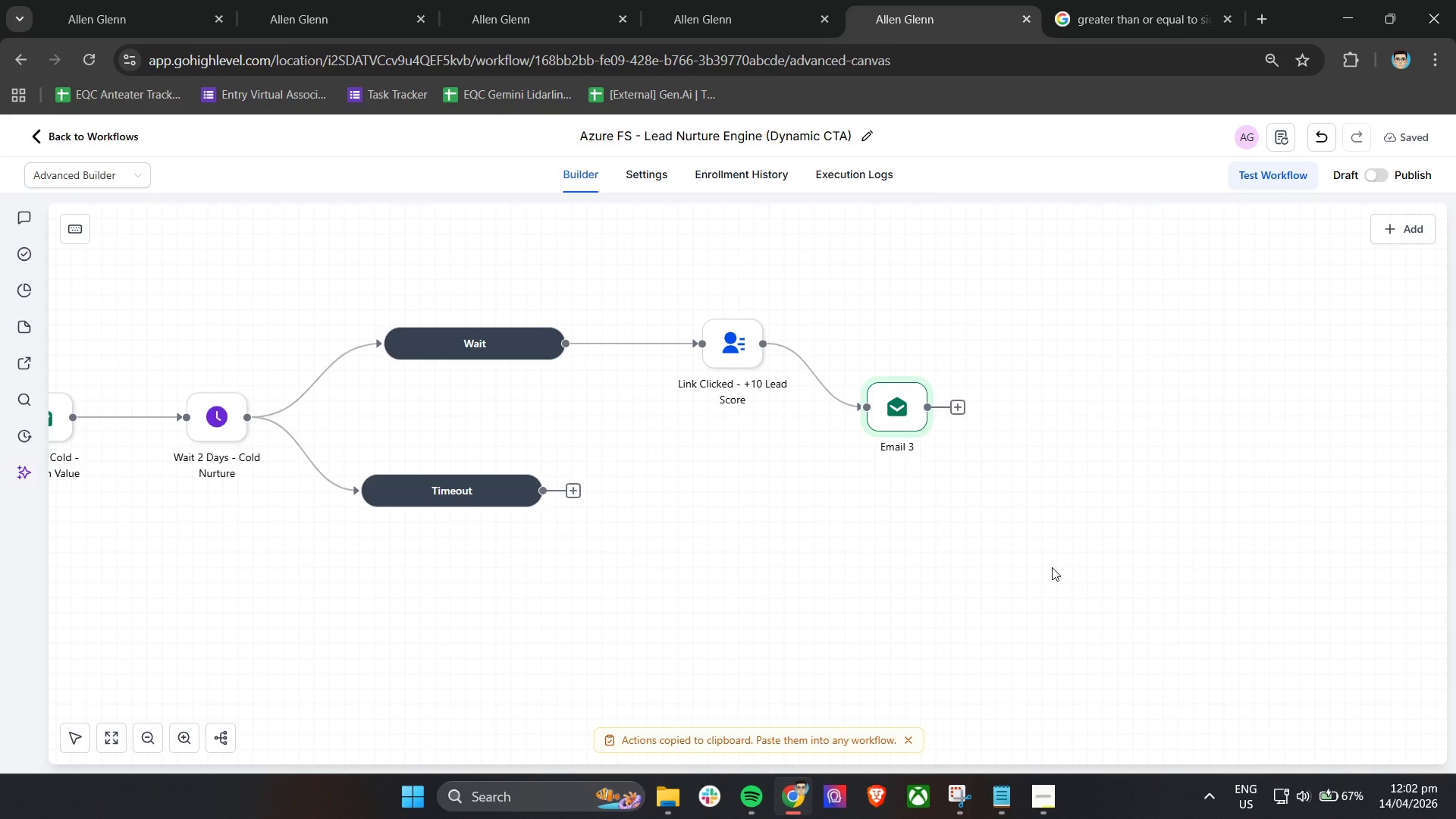 
wait(16.08)
 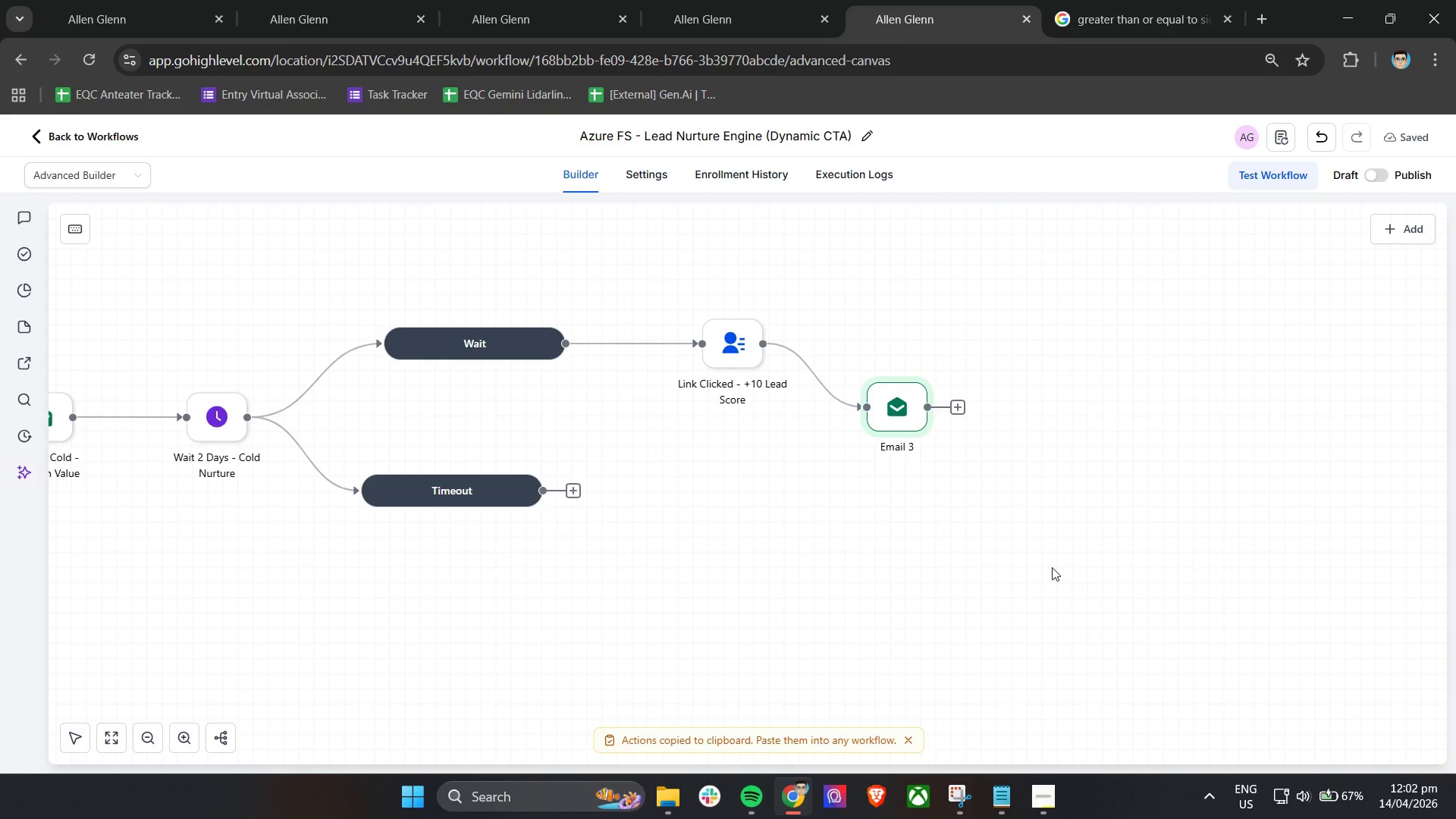 
left_click_drag(start_coordinate=[575, 493], to_coordinate=[863, 407])
 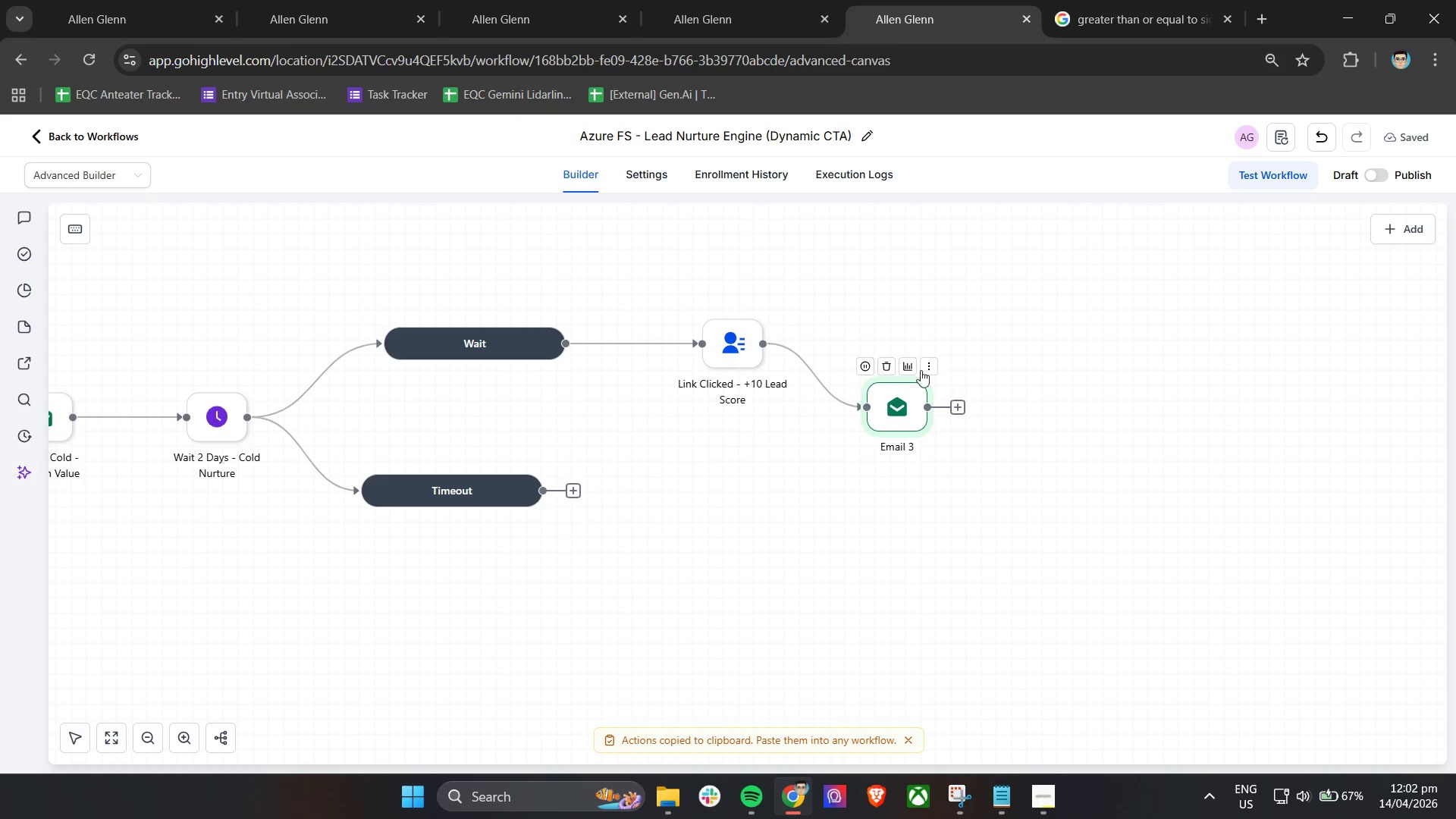 
left_click([927, 366])
 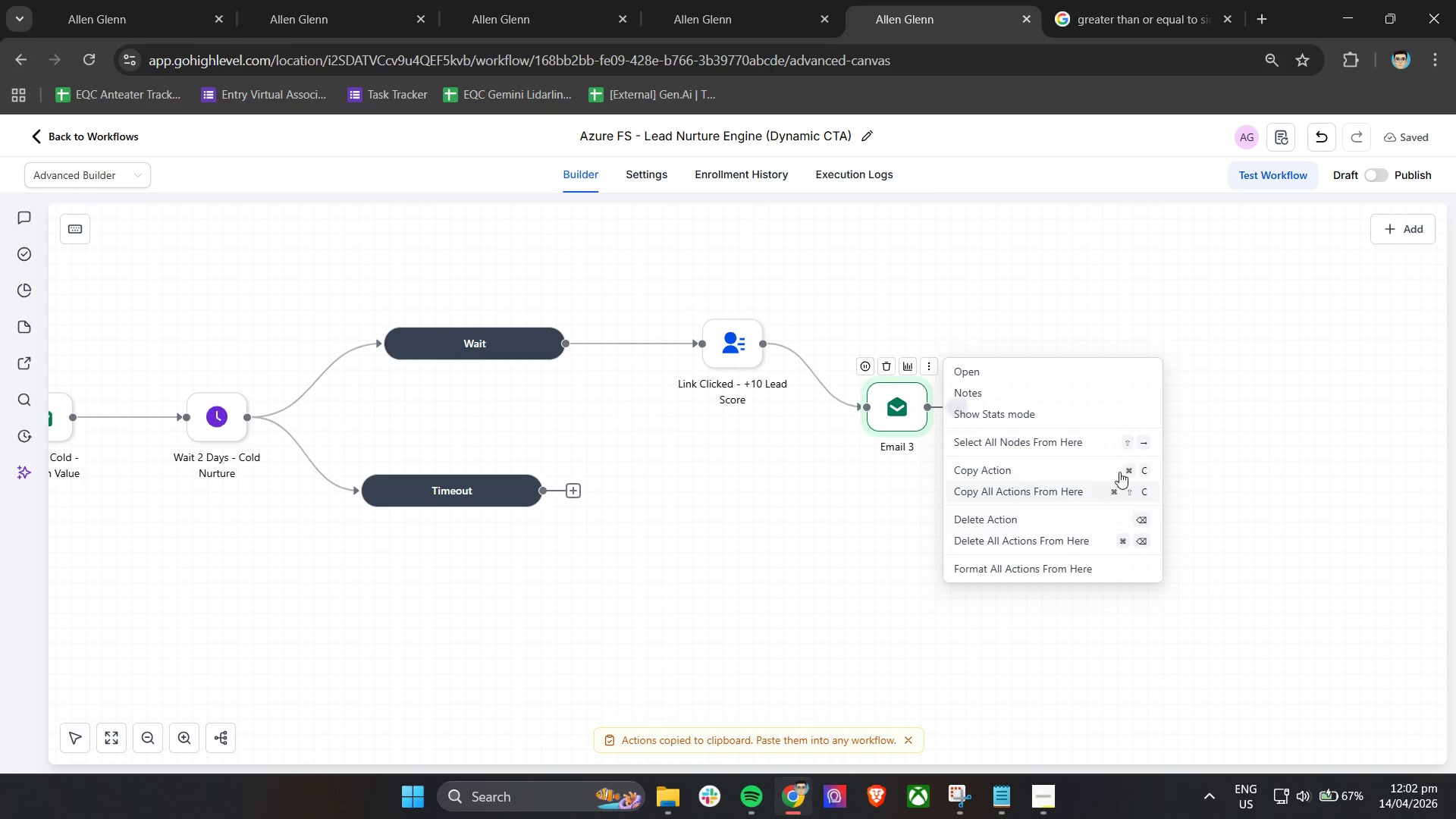 
wait(6.83)
 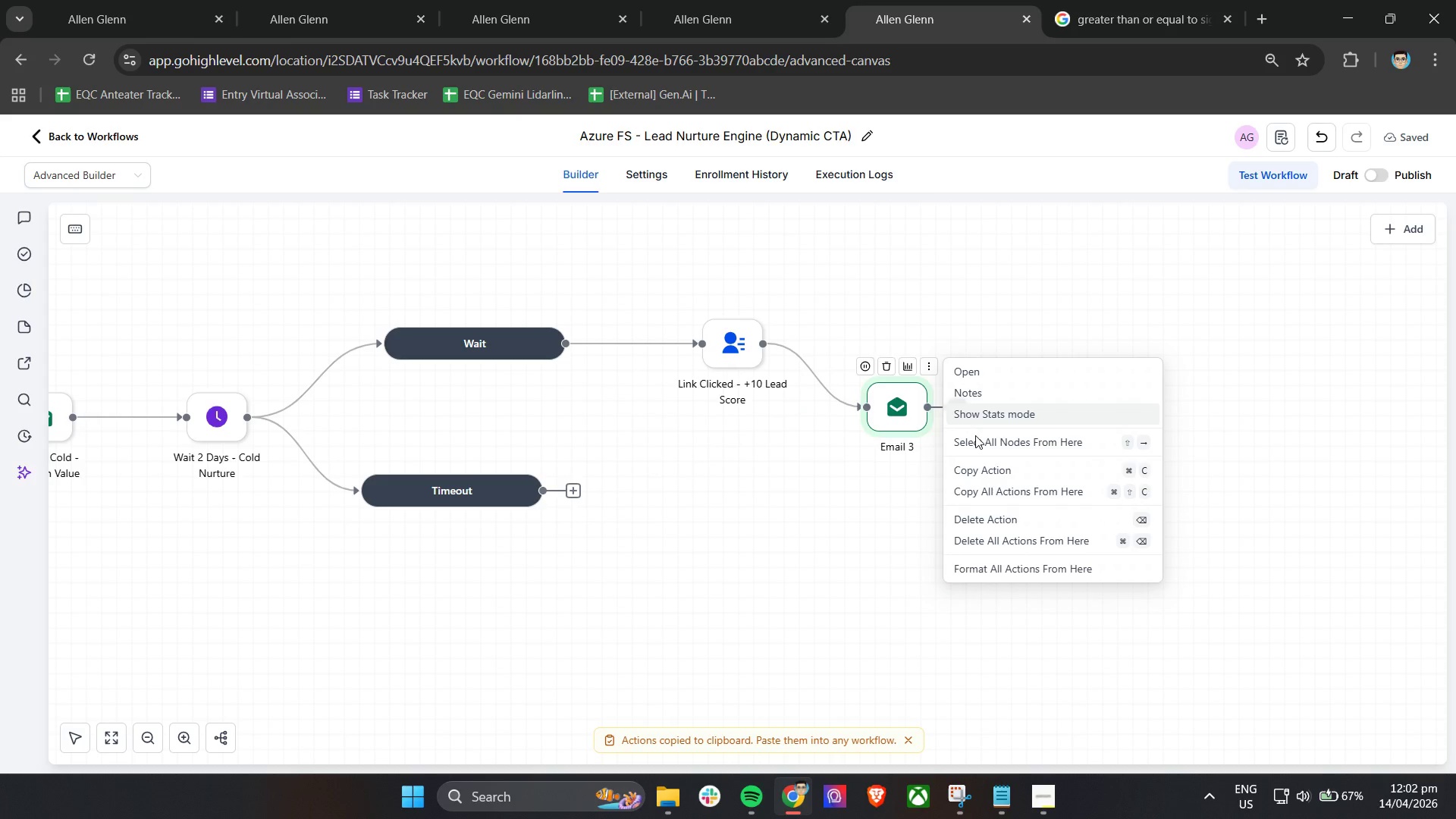 
left_click([1128, 442])
 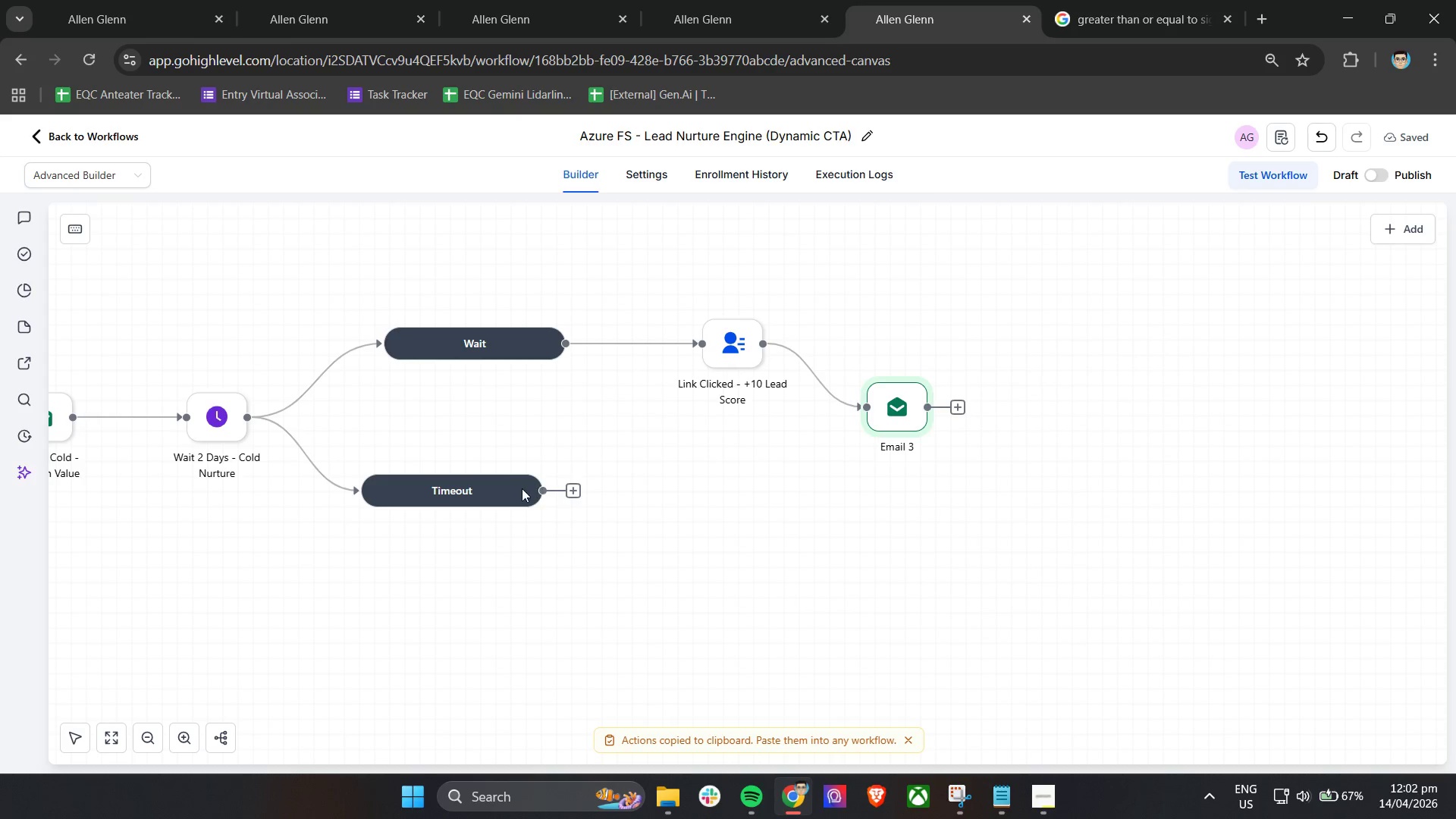 
left_click([518, 489])
 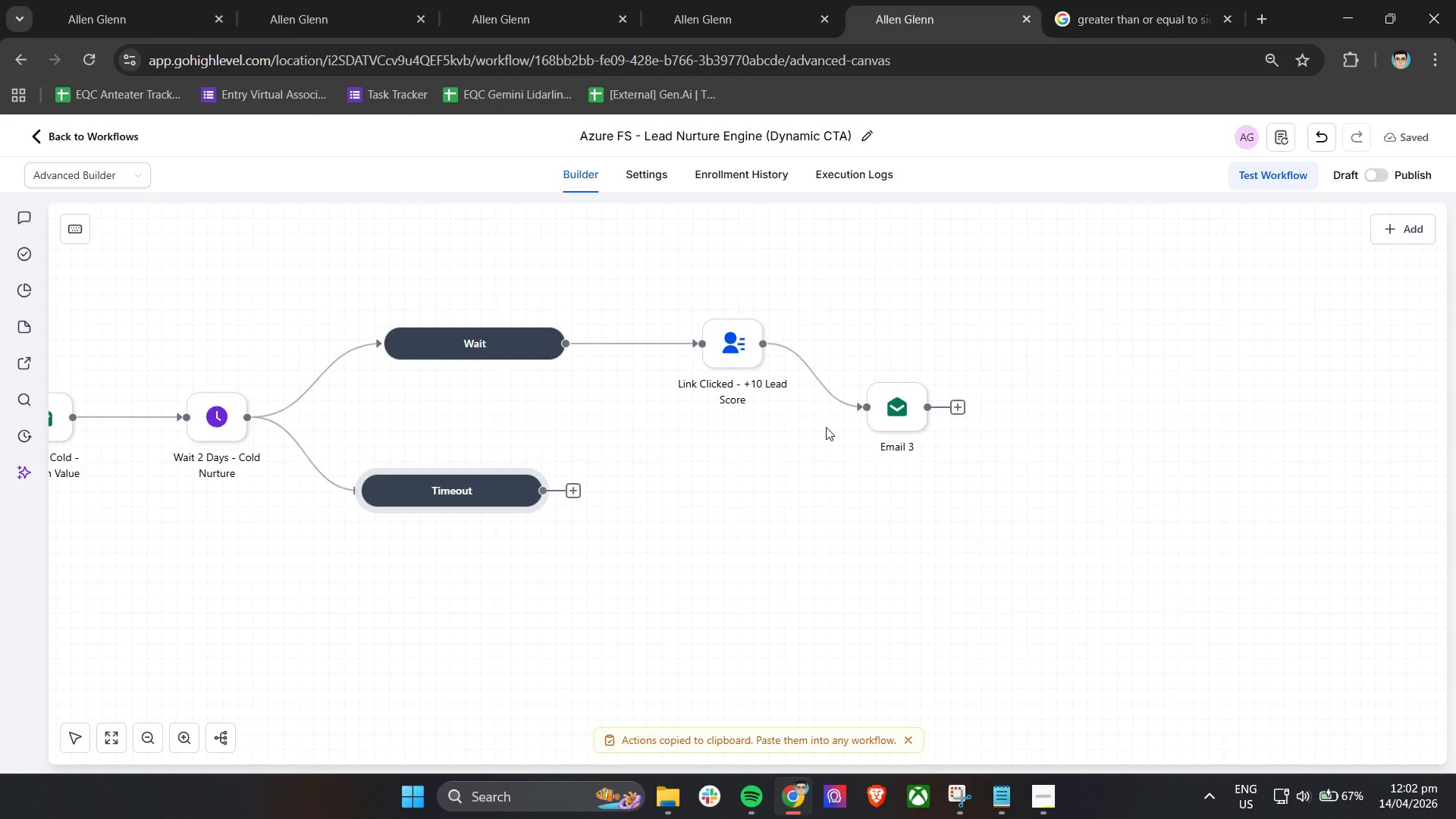 
left_click([883, 405])
 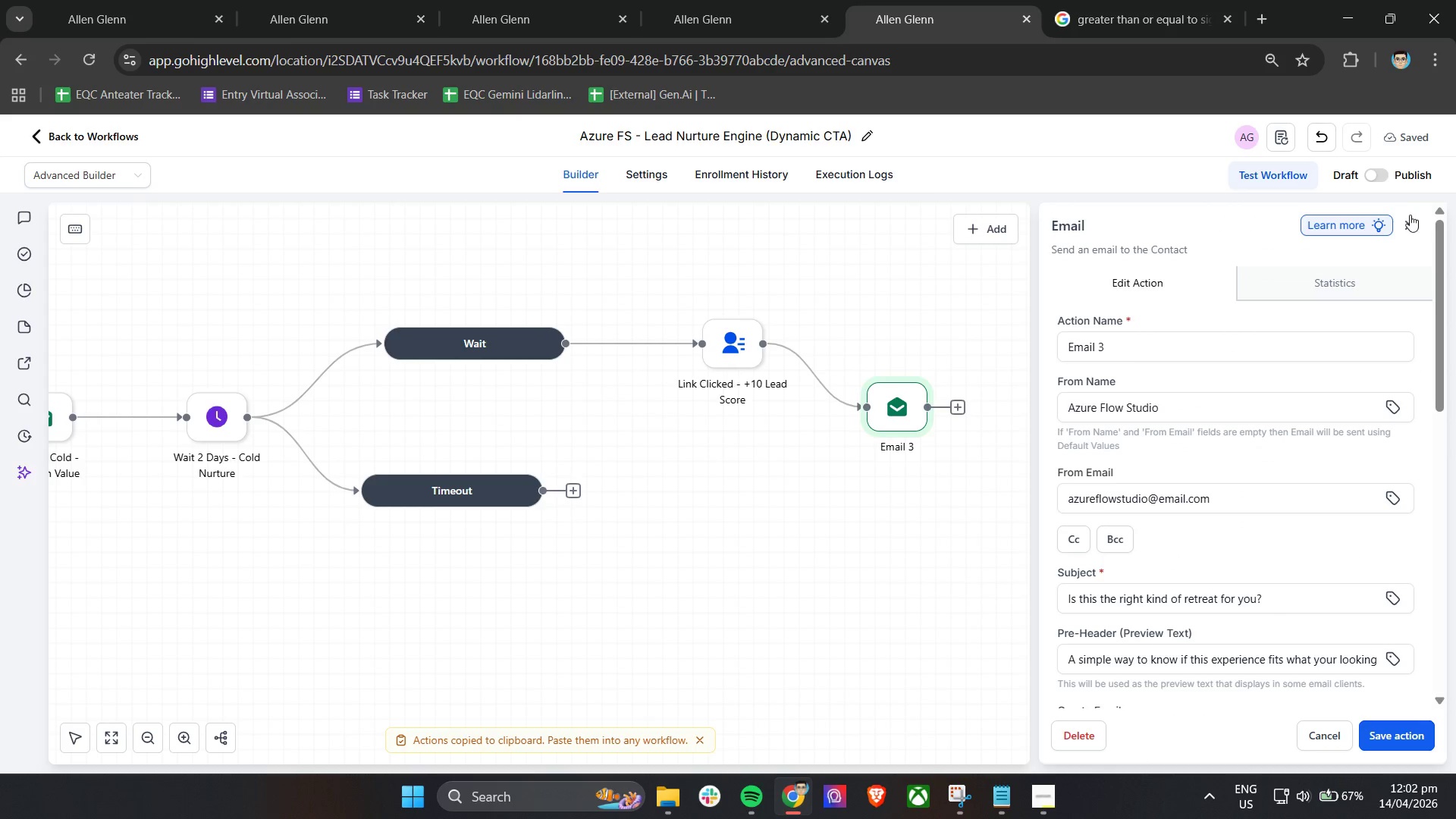 
left_click([1413, 221])
 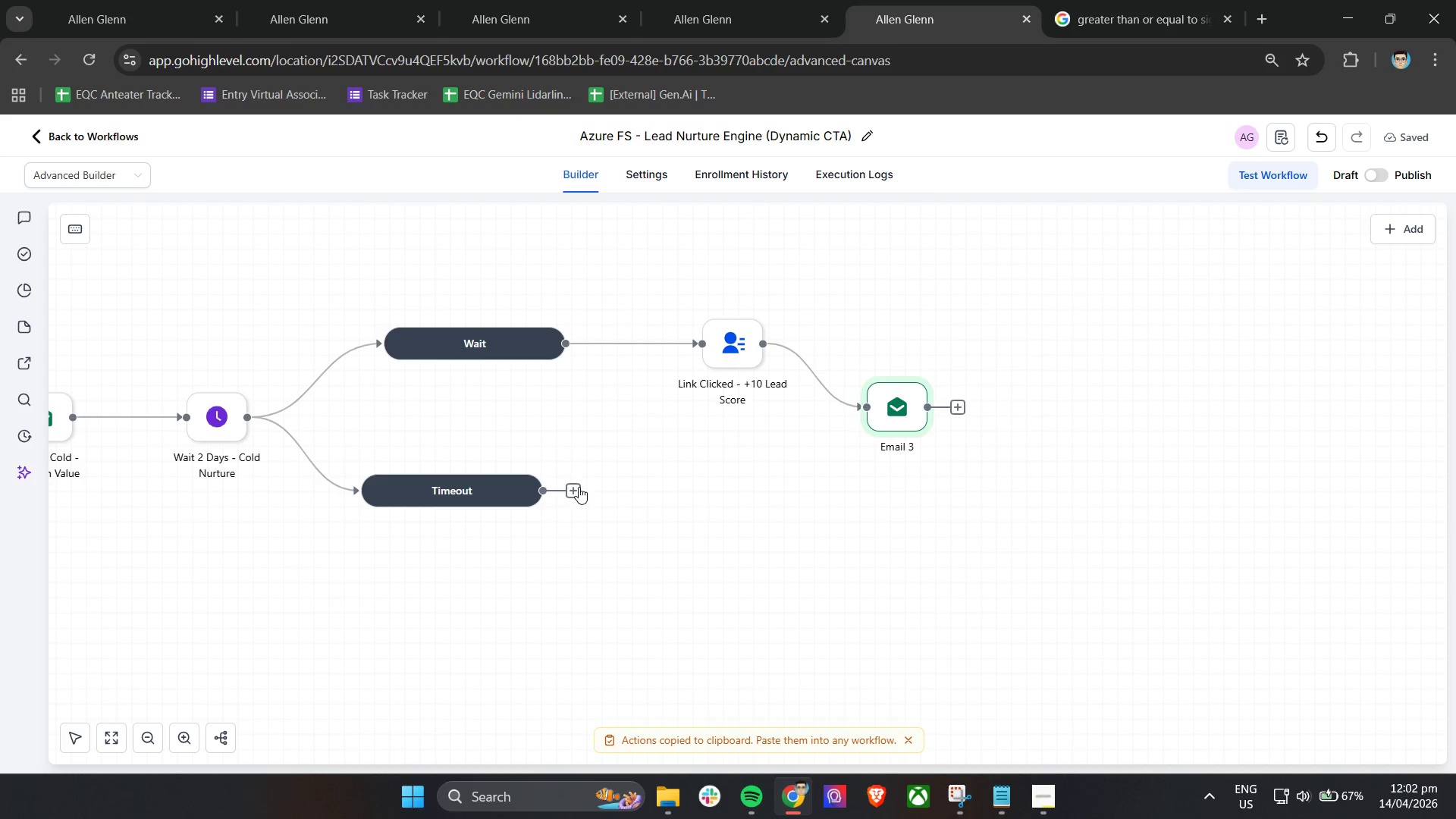 
left_click_drag(start_coordinate=[572, 488], to_coordinate=[857, 411])
 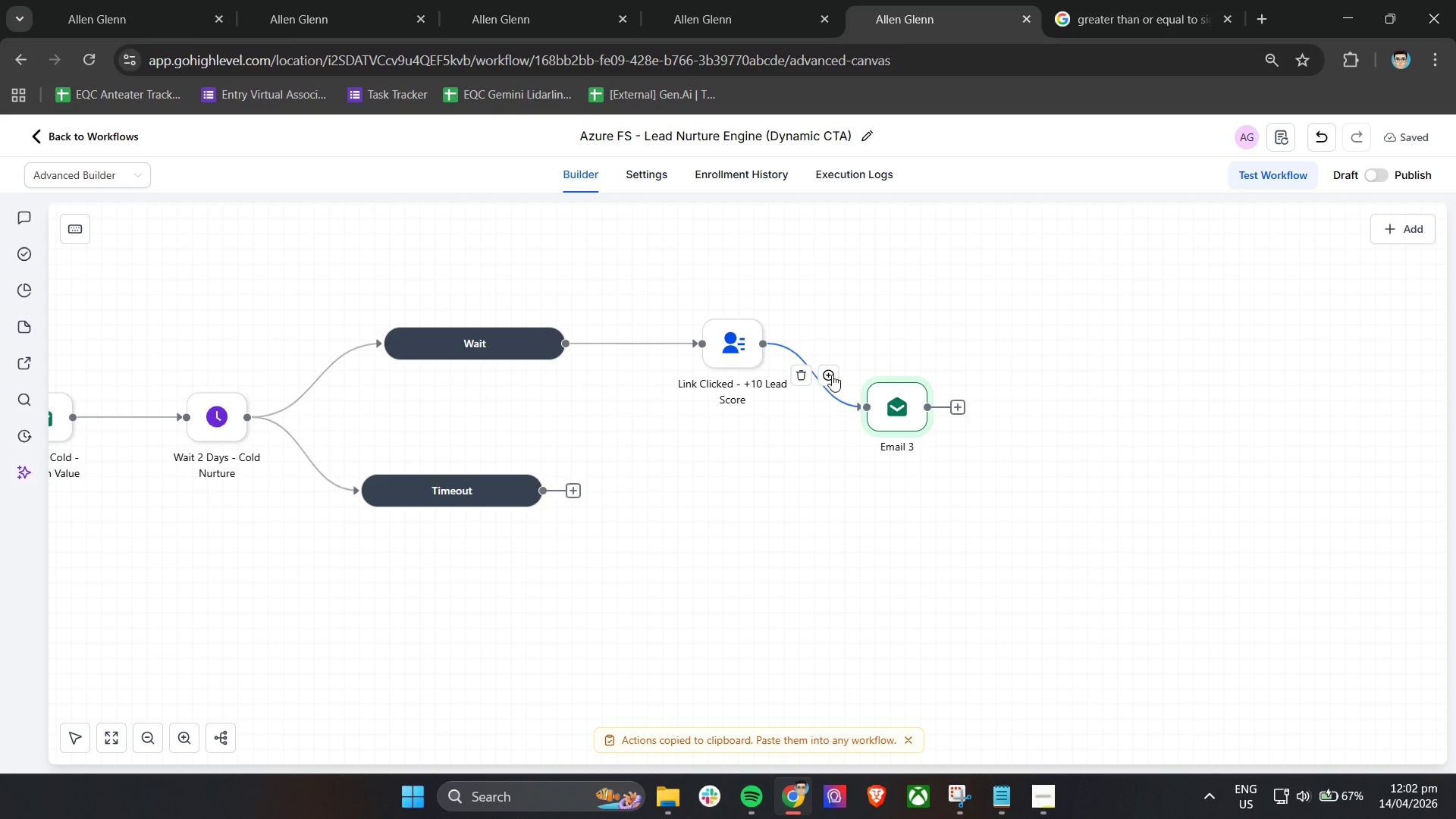 
left_click([829, 375])
 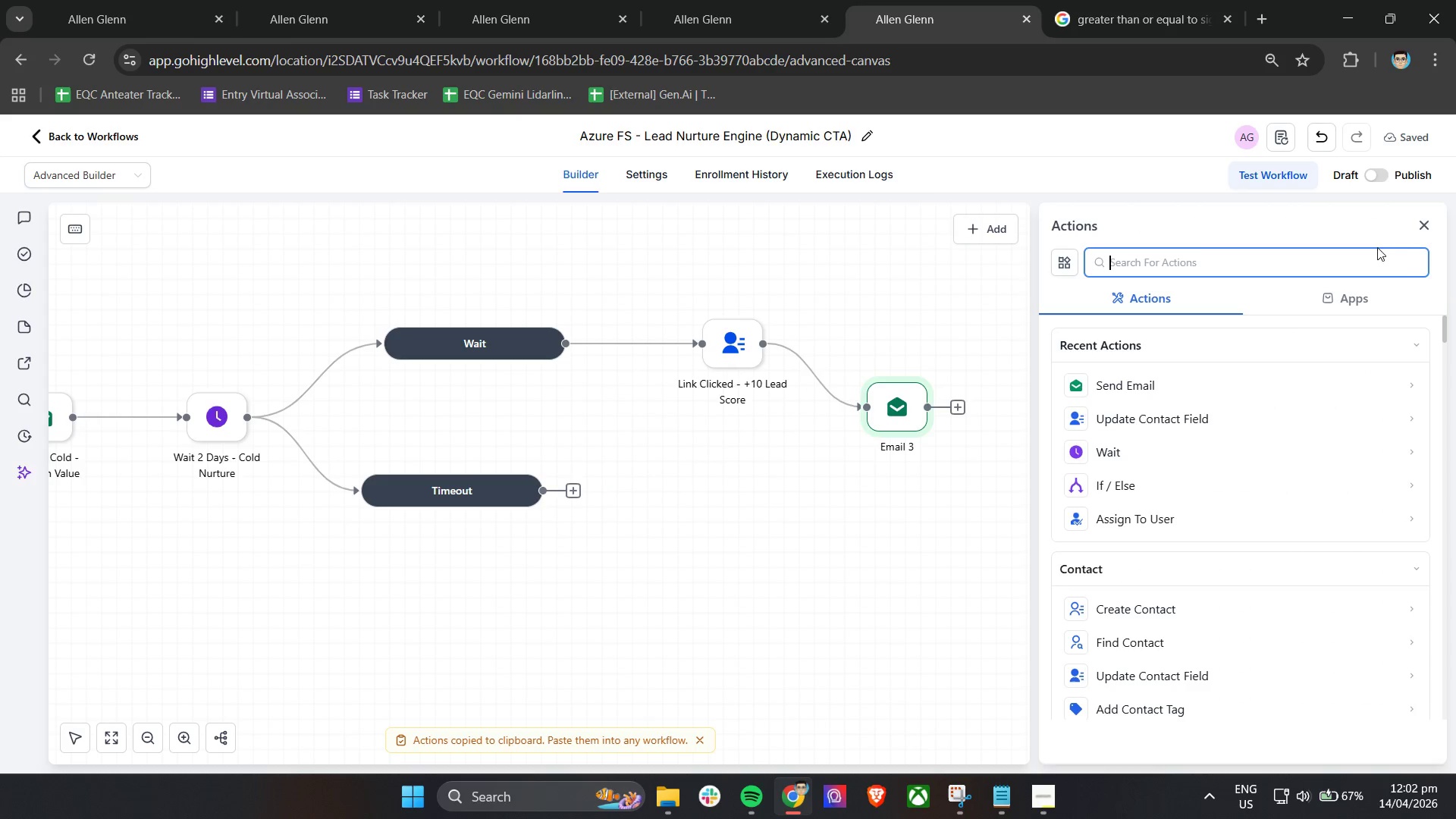 
left_click([1424, 224])
 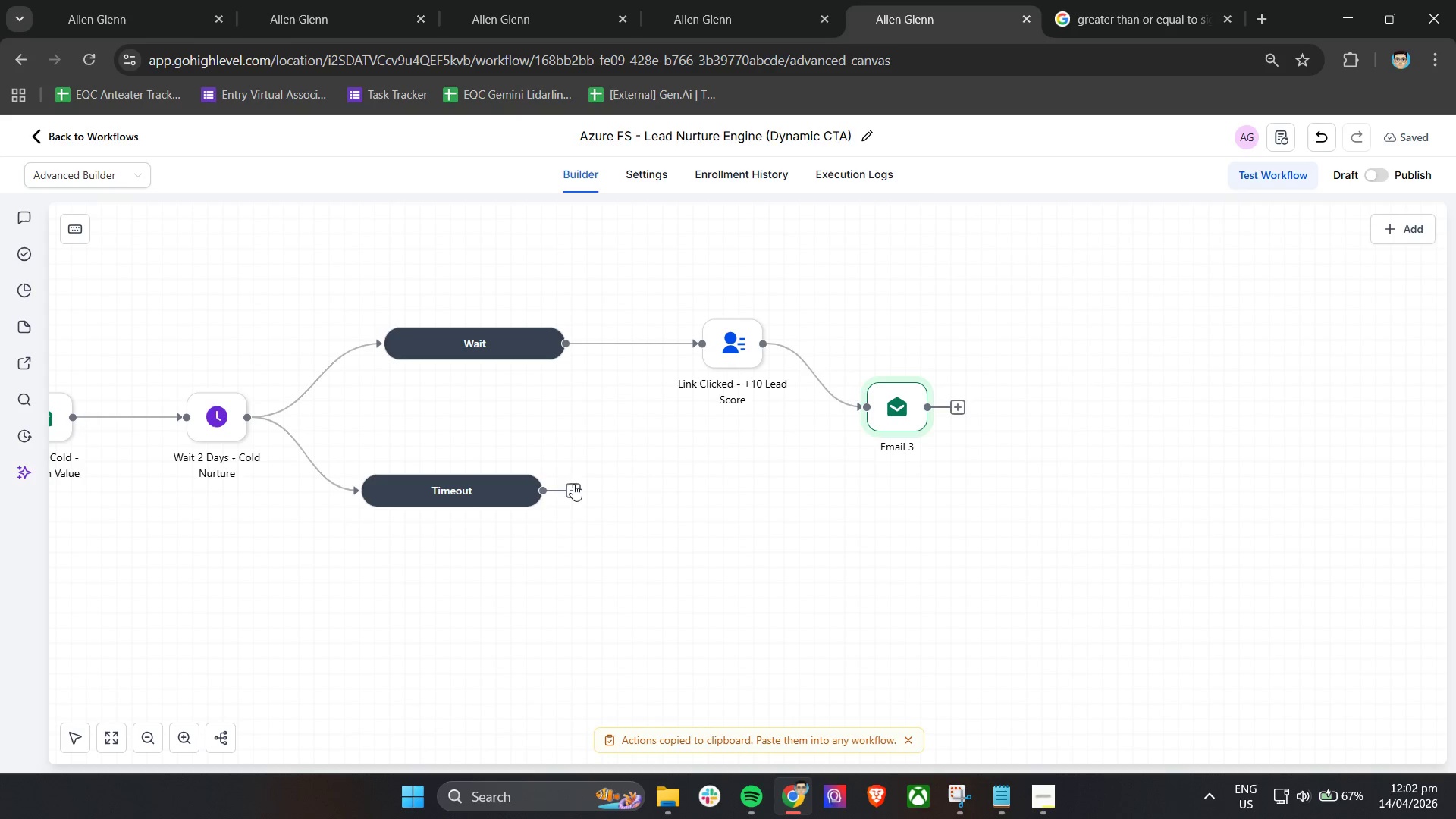 
left_click([573, 486])
 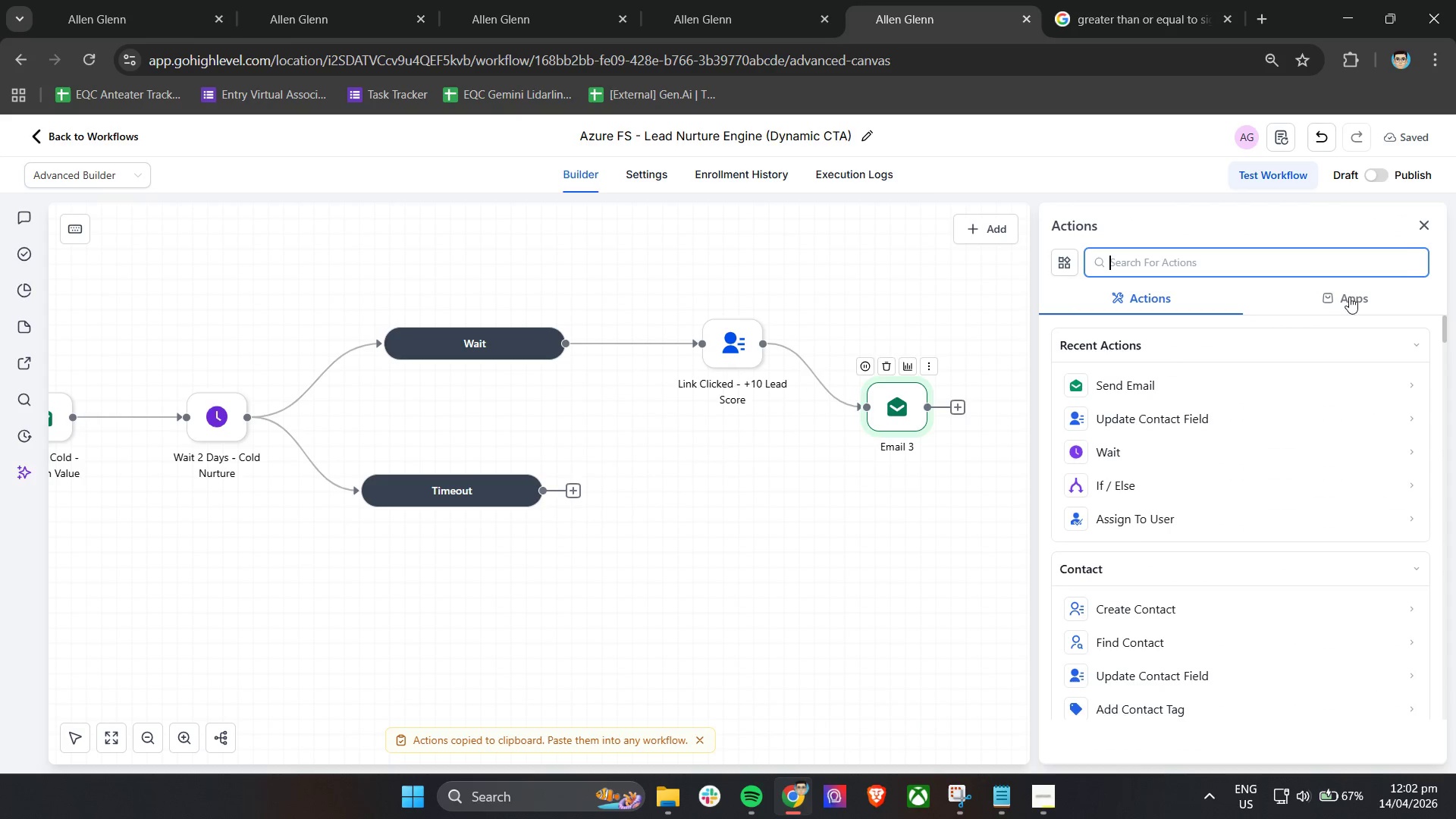 
left_click([1350, 293])
 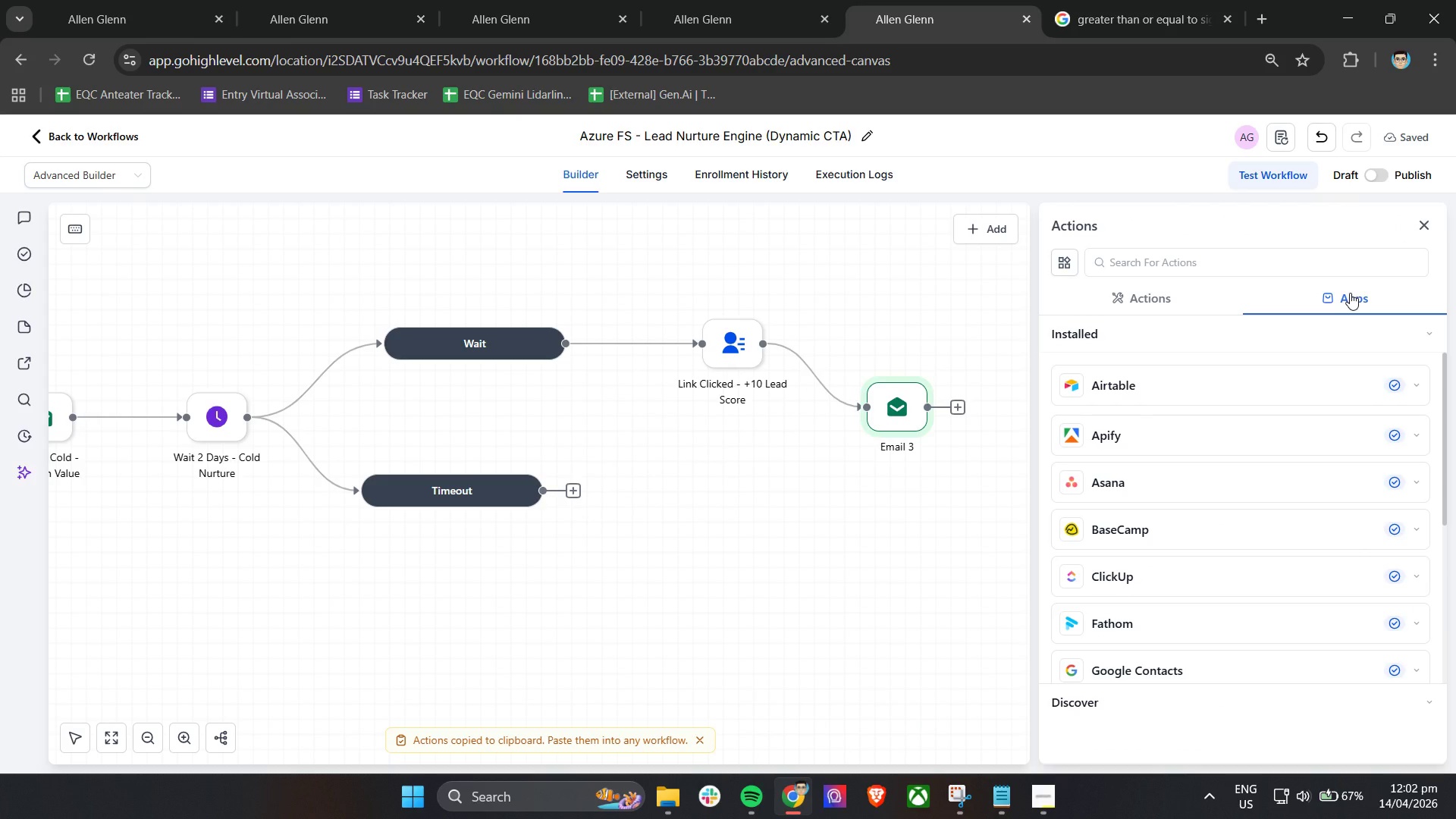 
left_click([1350, 293])
 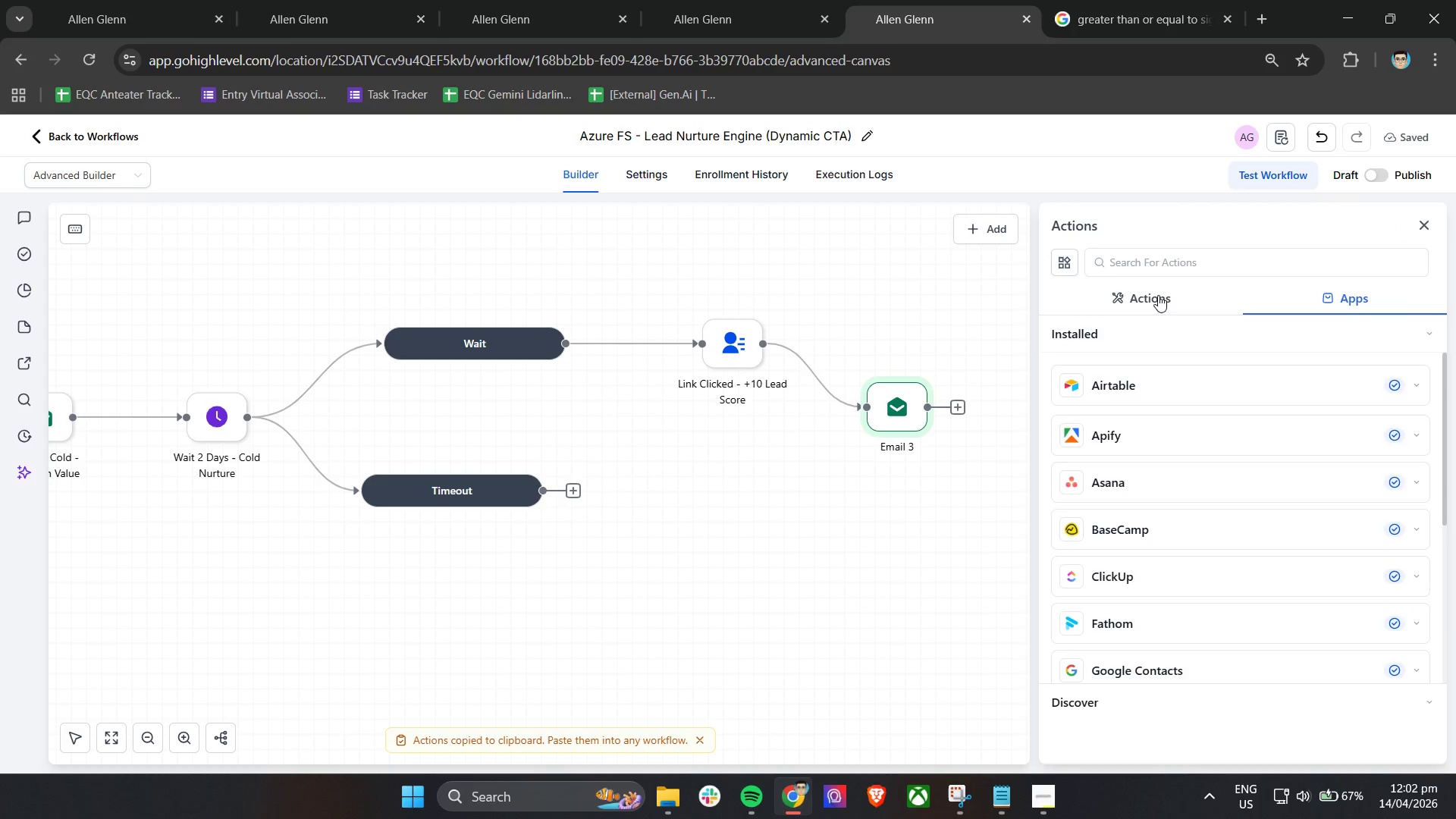 
double_click([1057, 253])
 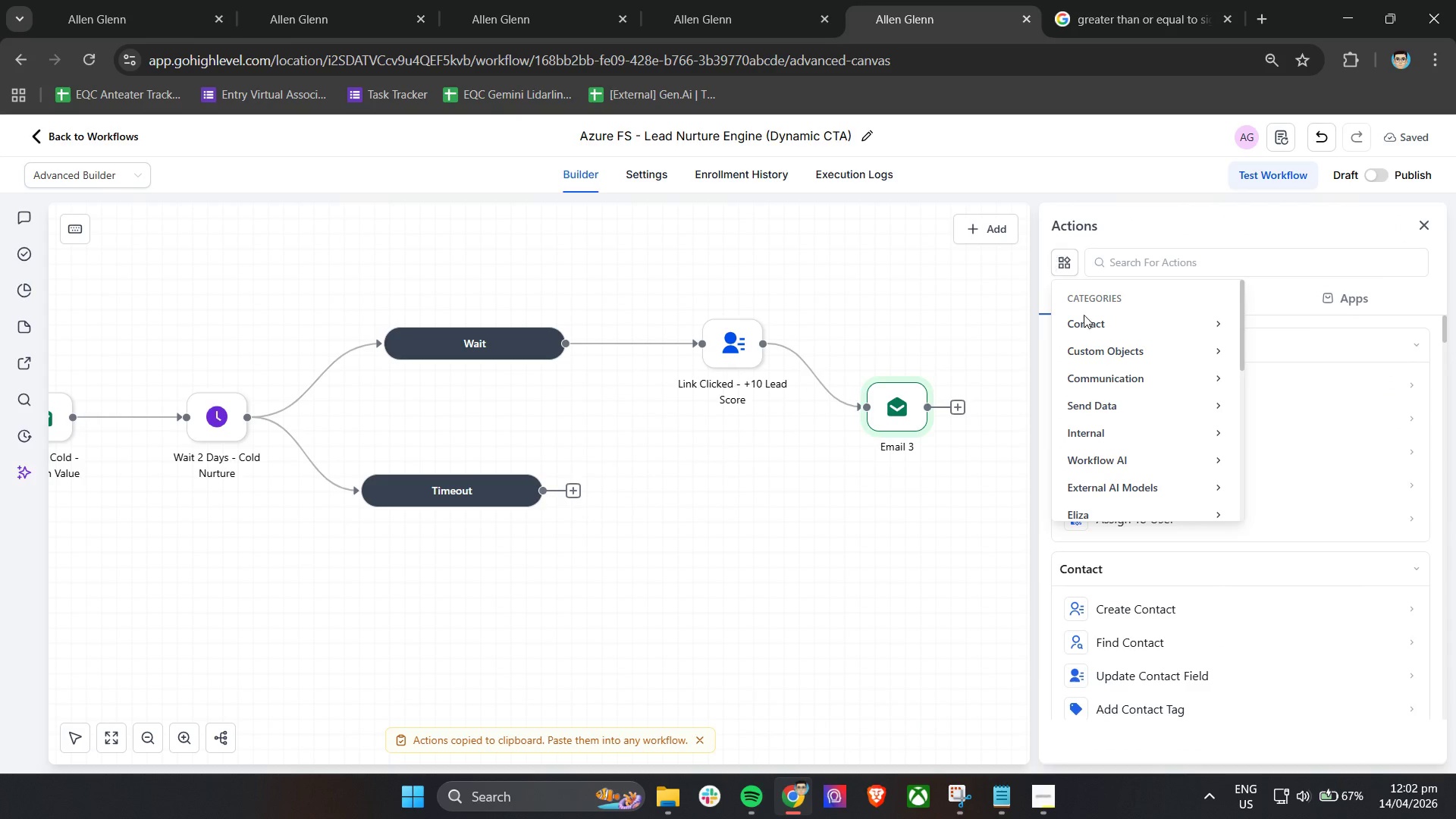 
scroll: coordinate [1144, 453], scroll_direction: down, amount: 9.0
 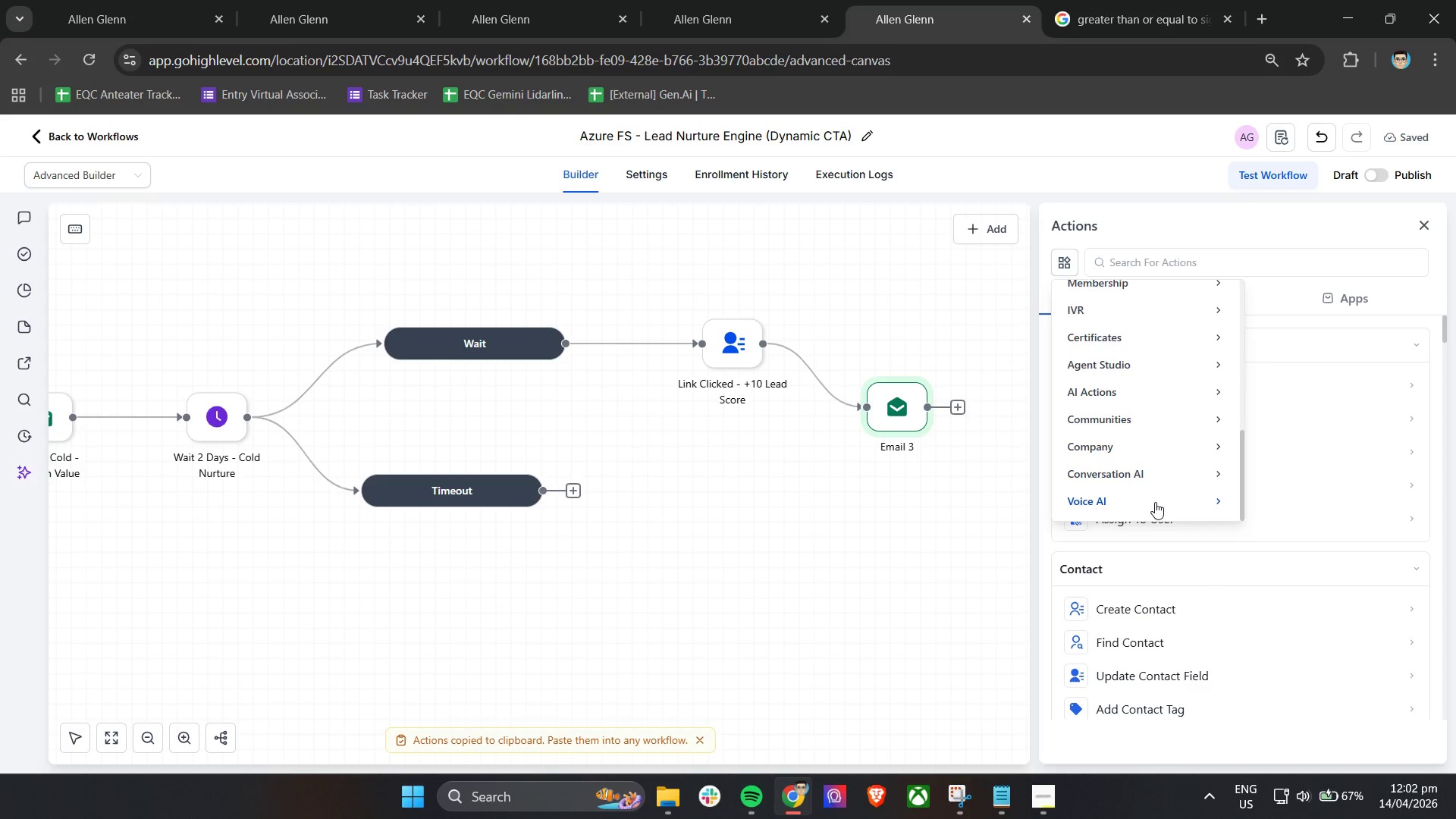 
scroll: coordinate [1155, 502], scroll_direction: up, amount: 10.0
 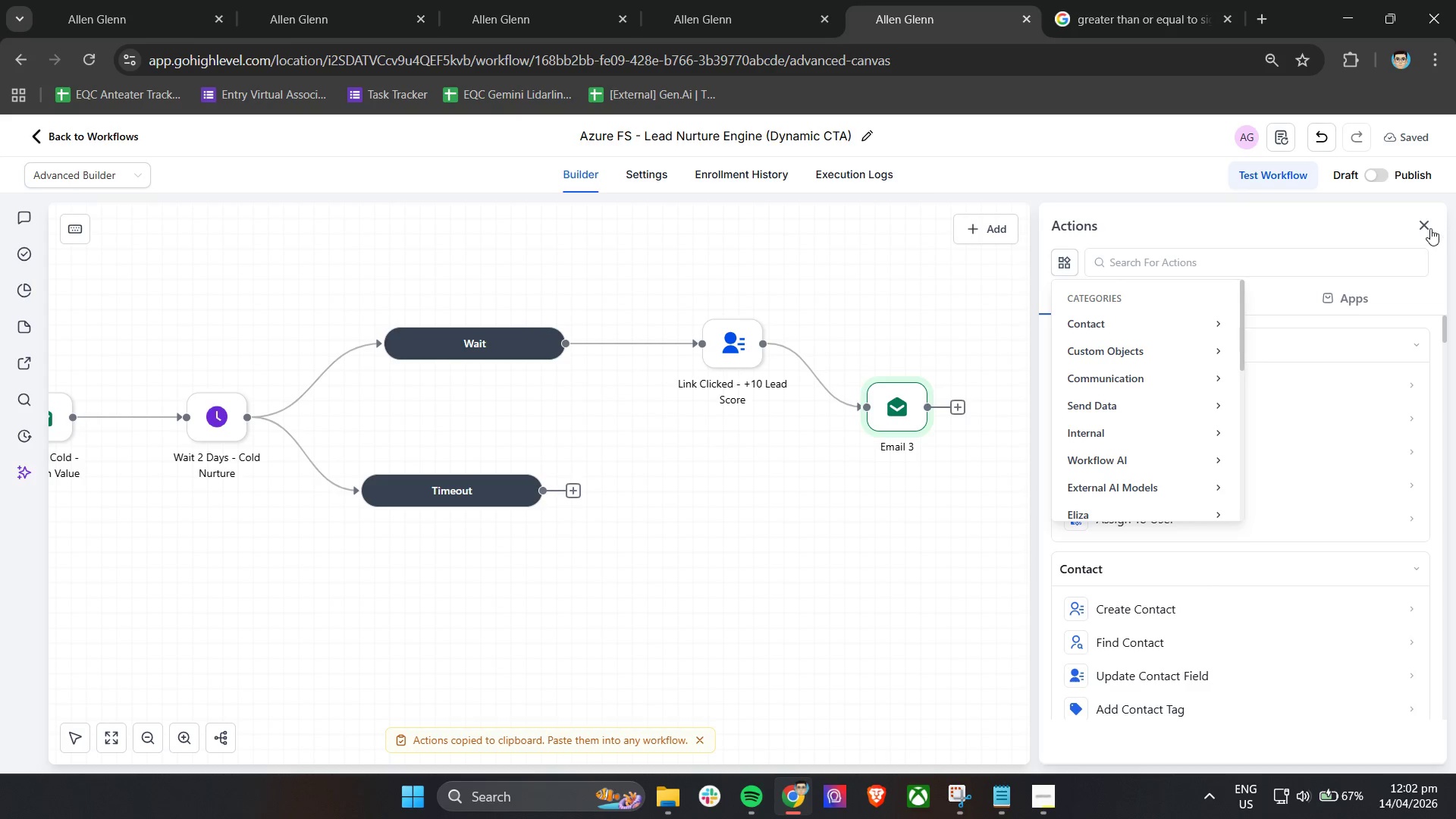 
left_click([1423, 224])
 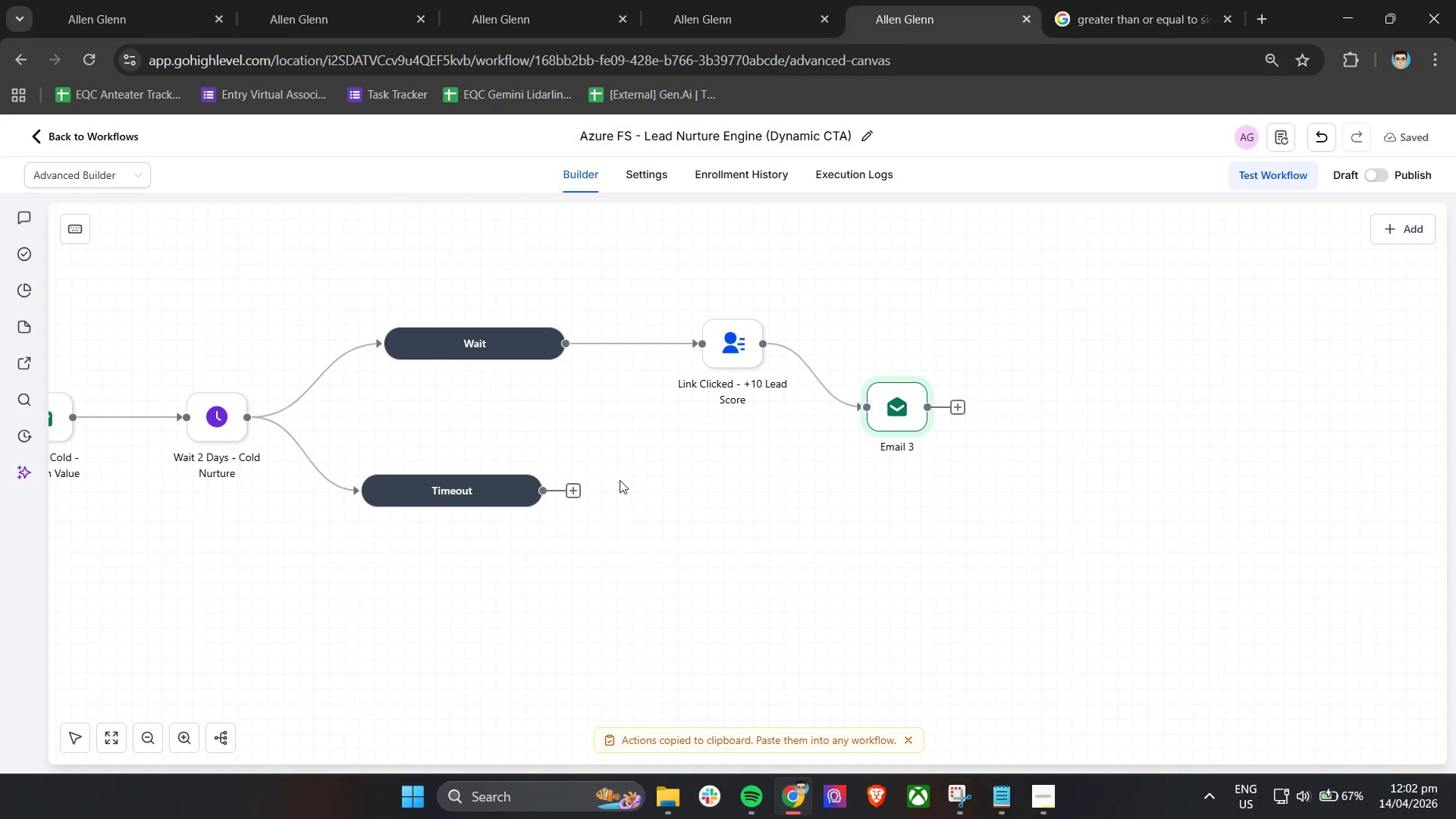 
left_click_drag(start_coordinate=[579, 489], to_coordinate=[869, 397])
 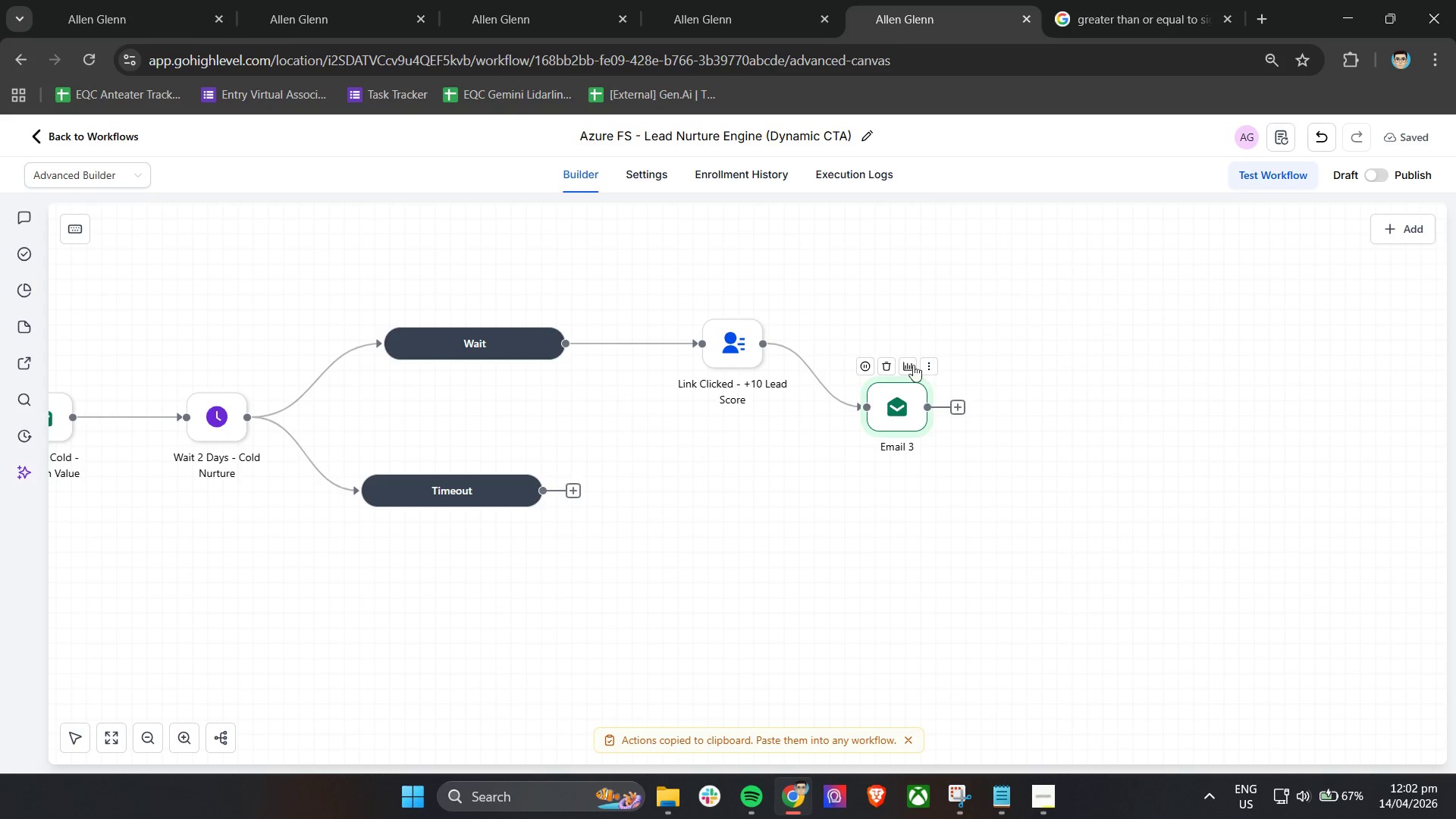 
left_click([910, 365])
 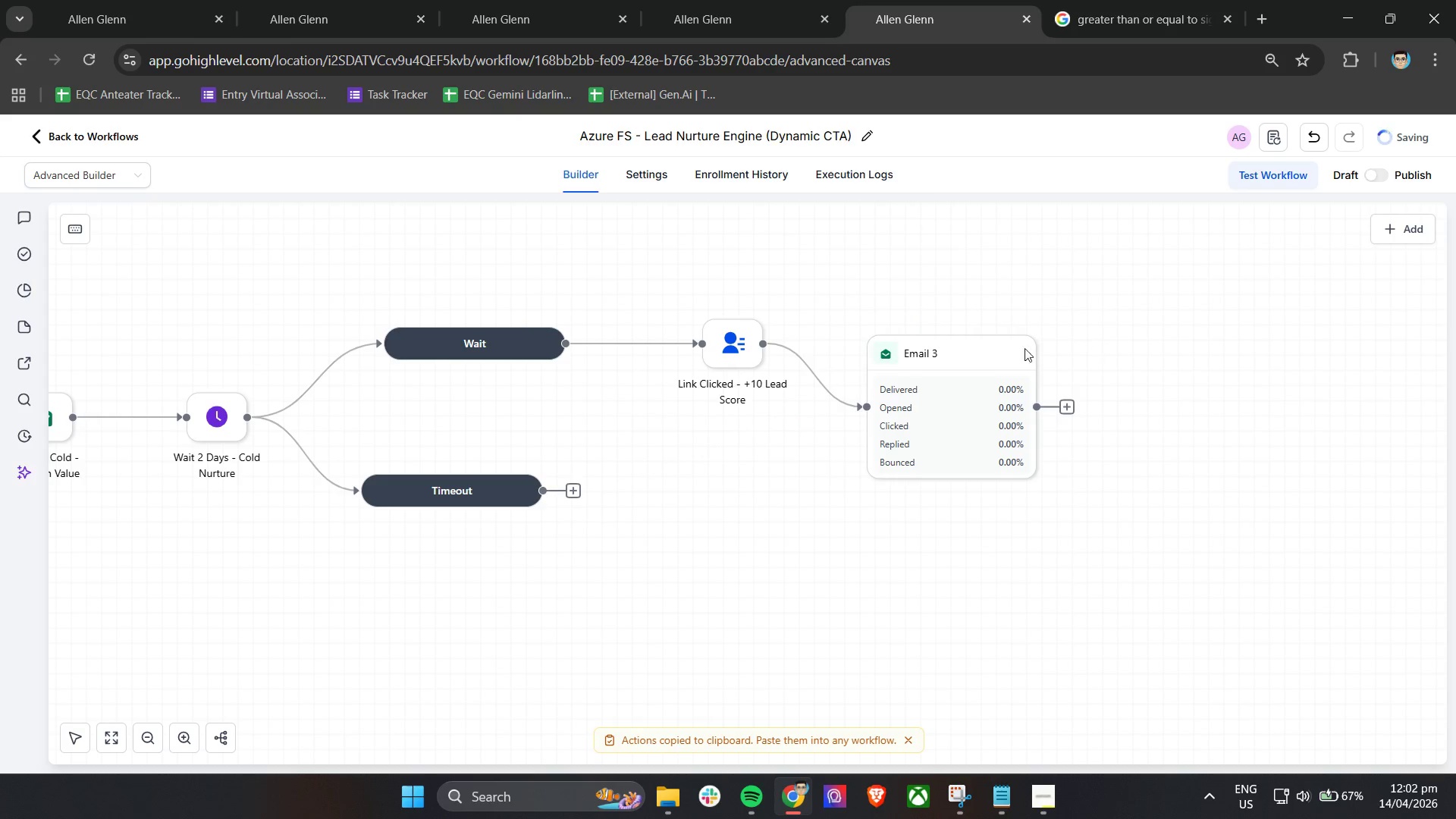 
left_click([849, 305])
 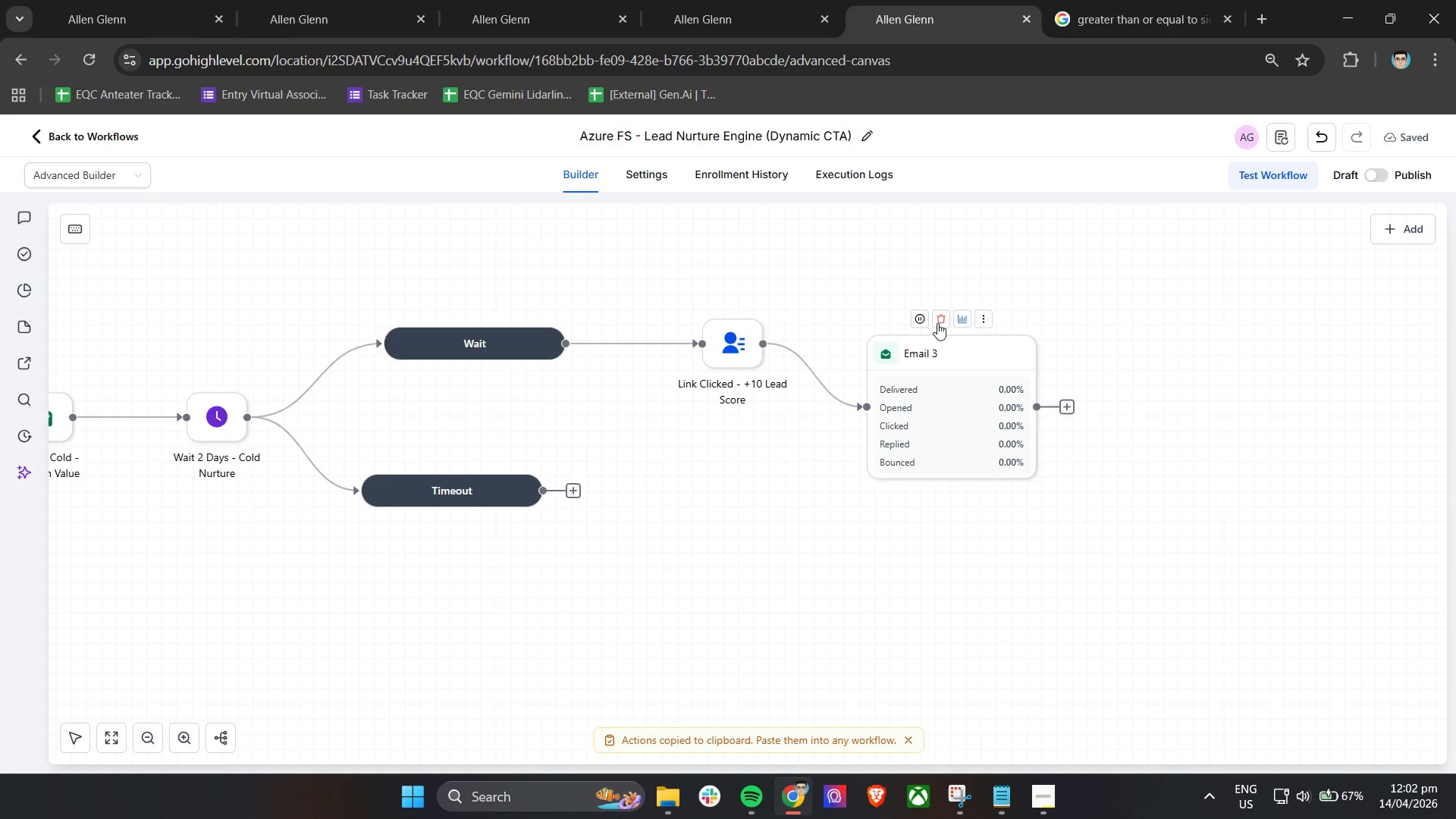 
left_click([981, 318])
 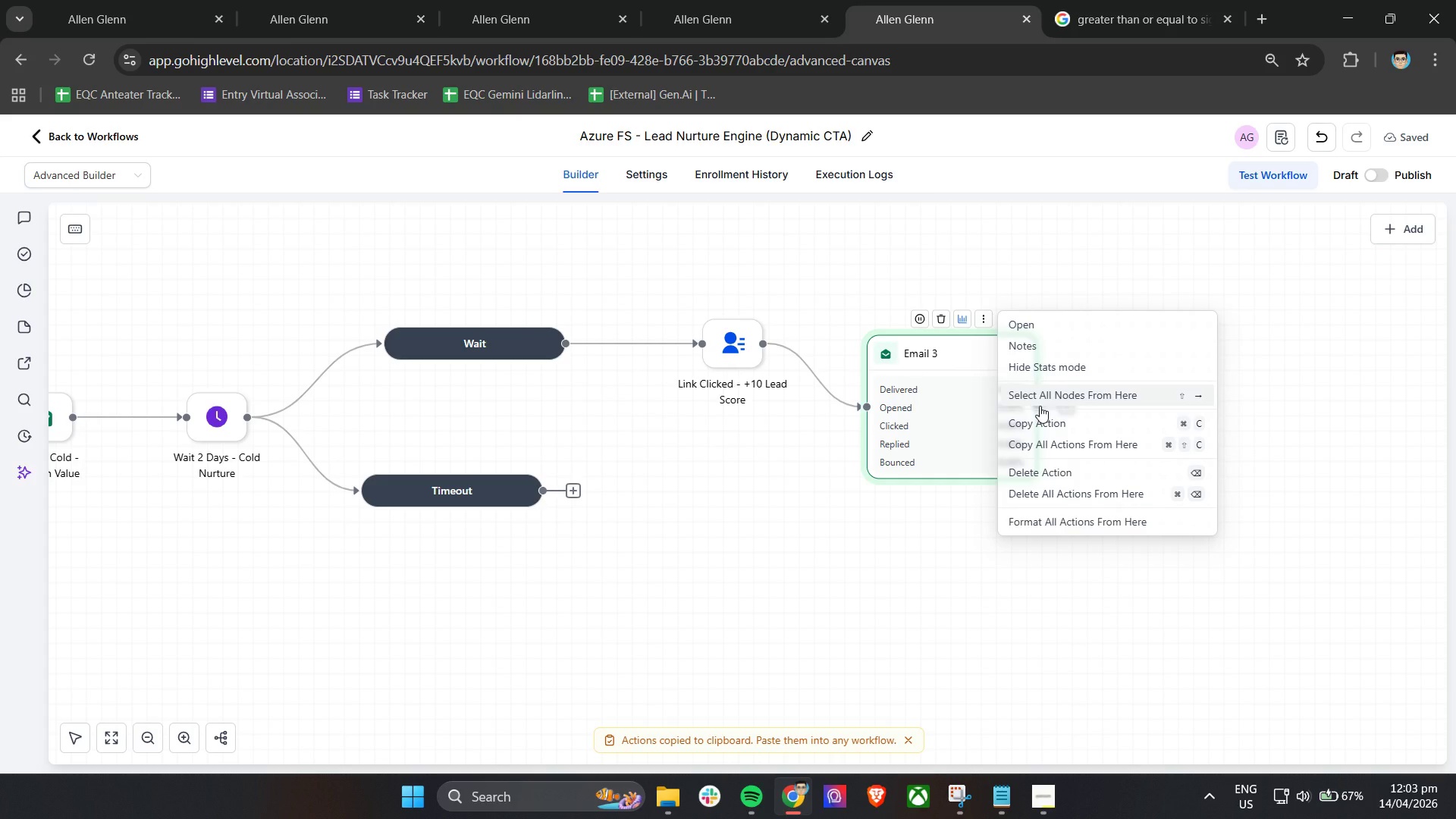 
wait(10.81)
 